 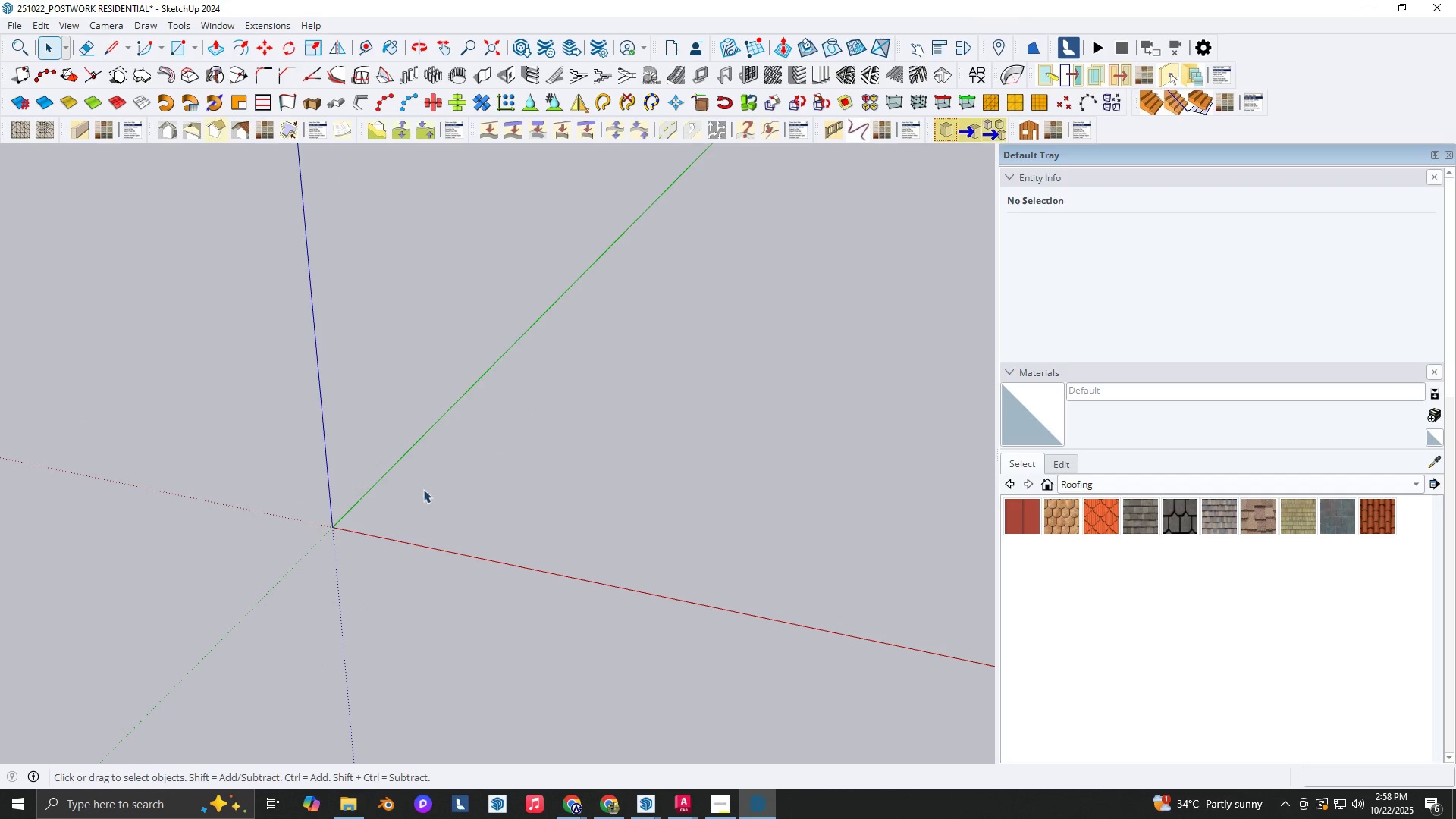 
left_click([352, 494])
 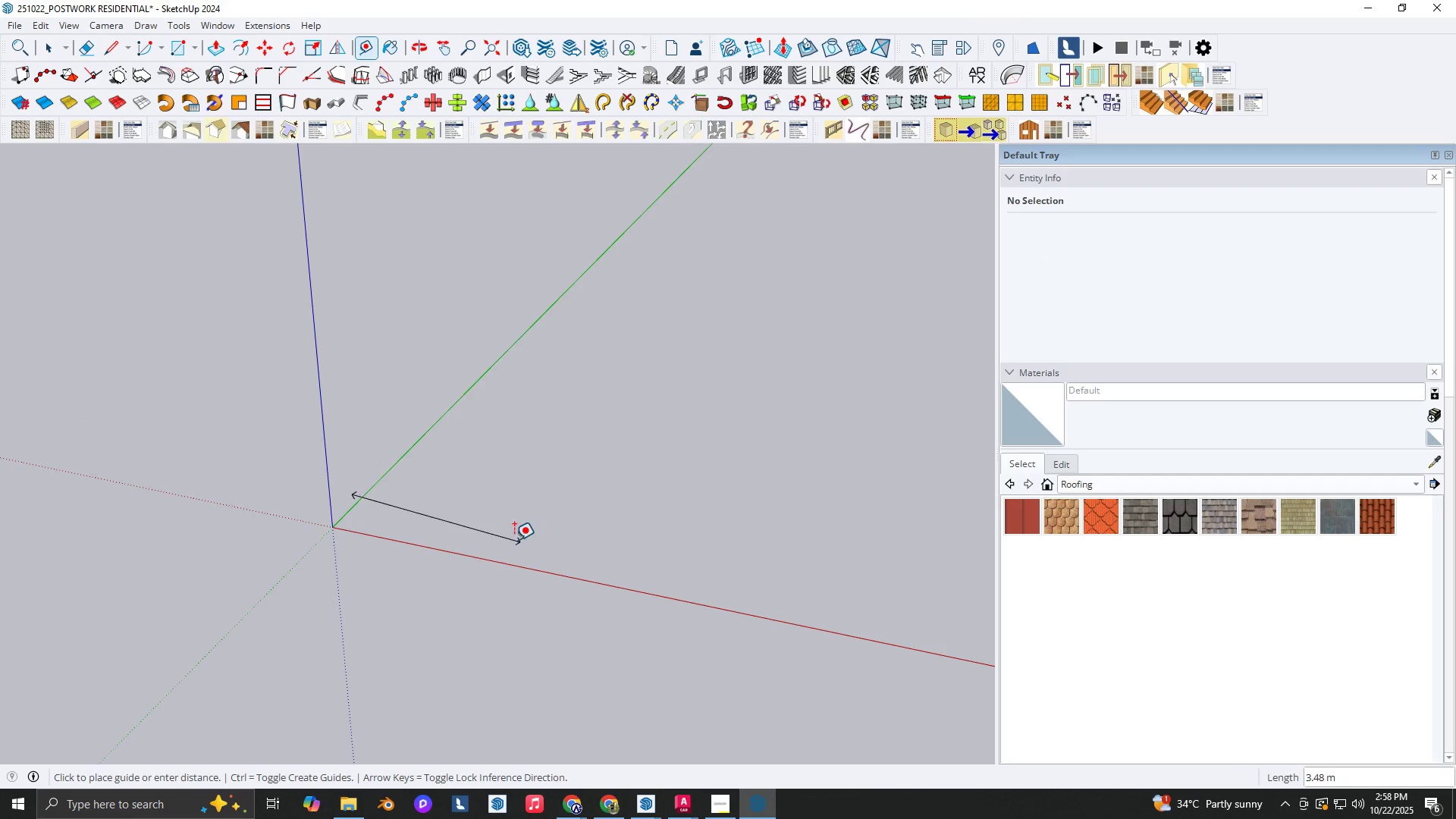 
key(T)
 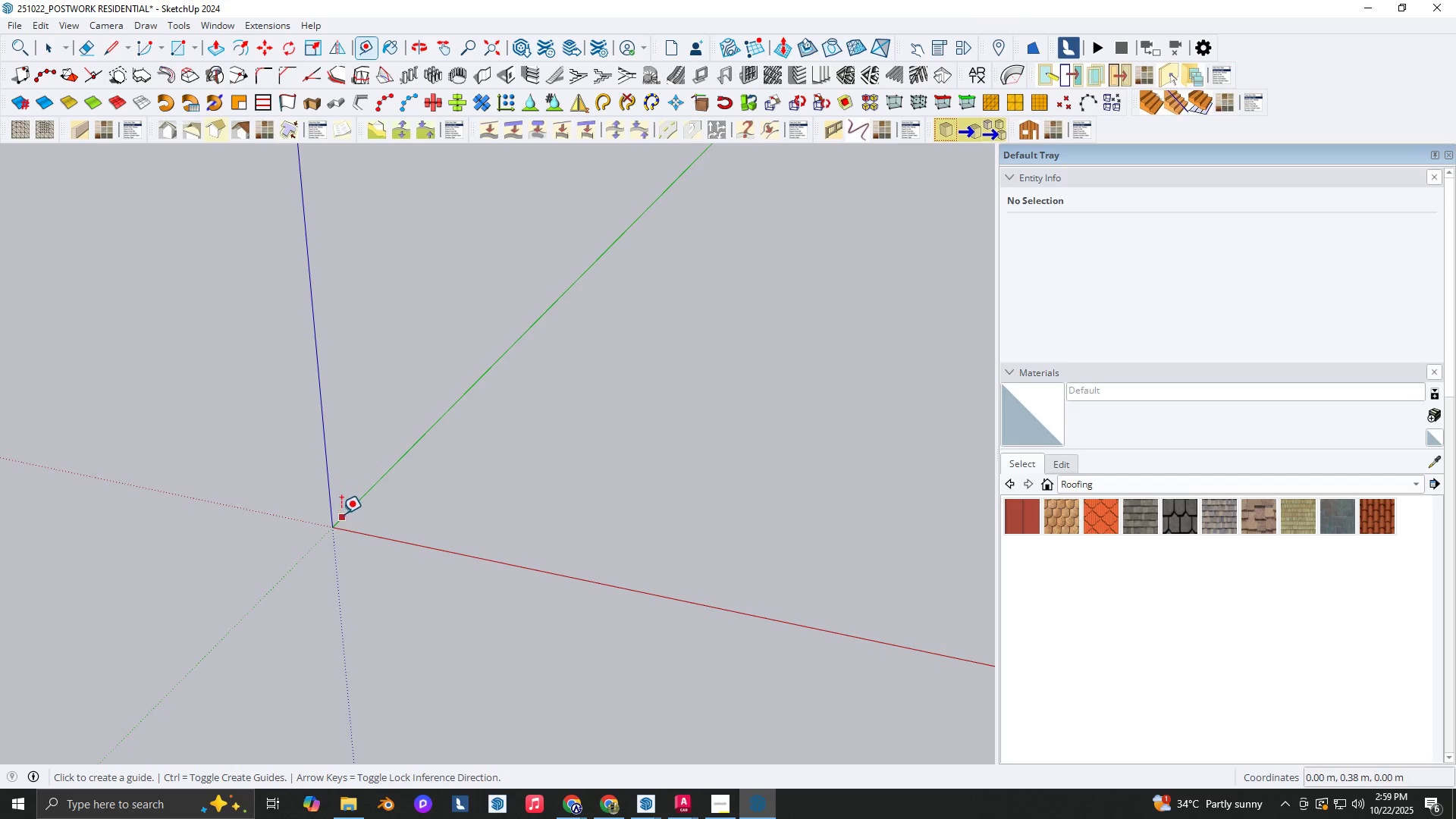 
left_click([353, 504])
 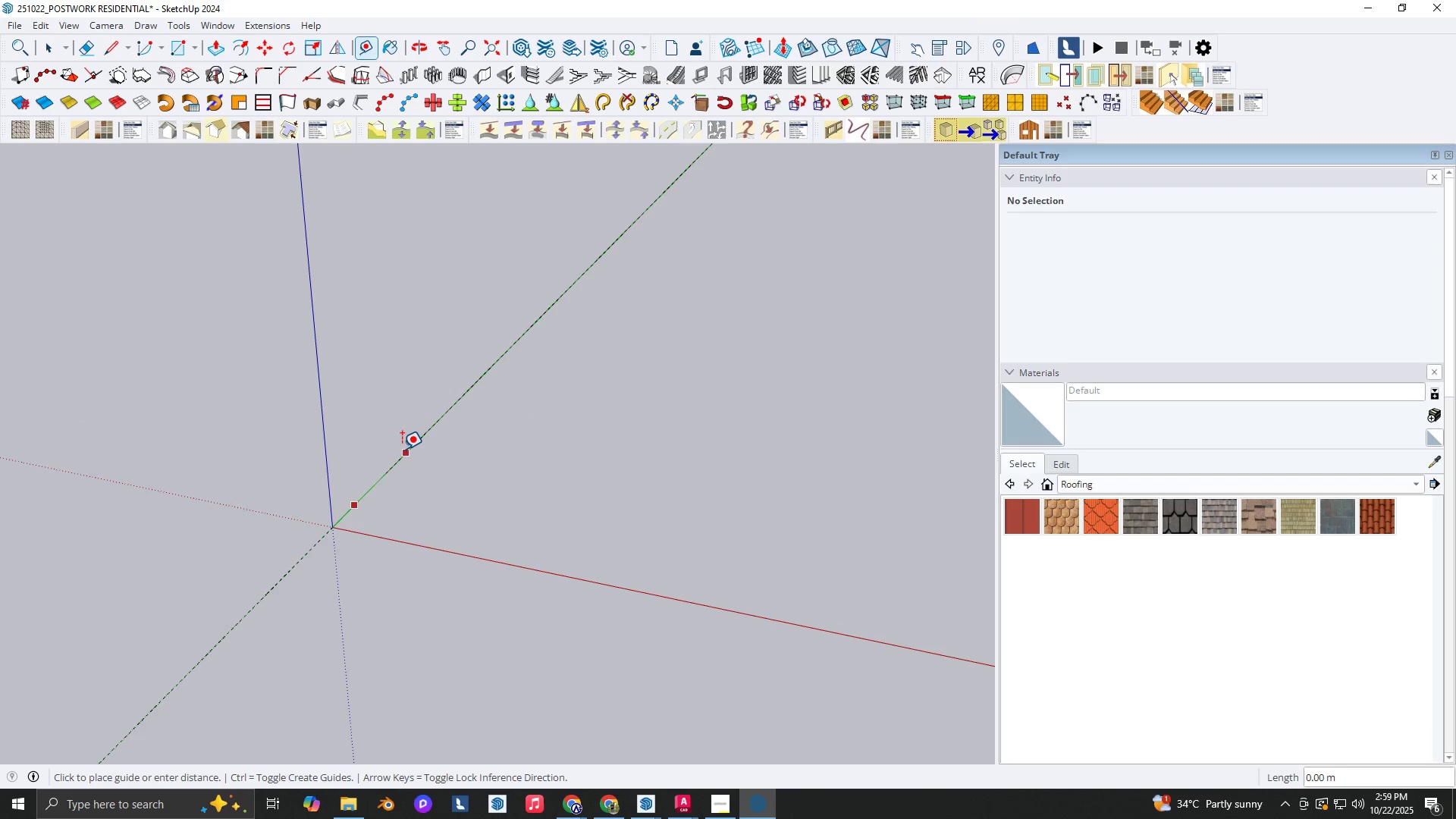 
double_click([401, 450])
 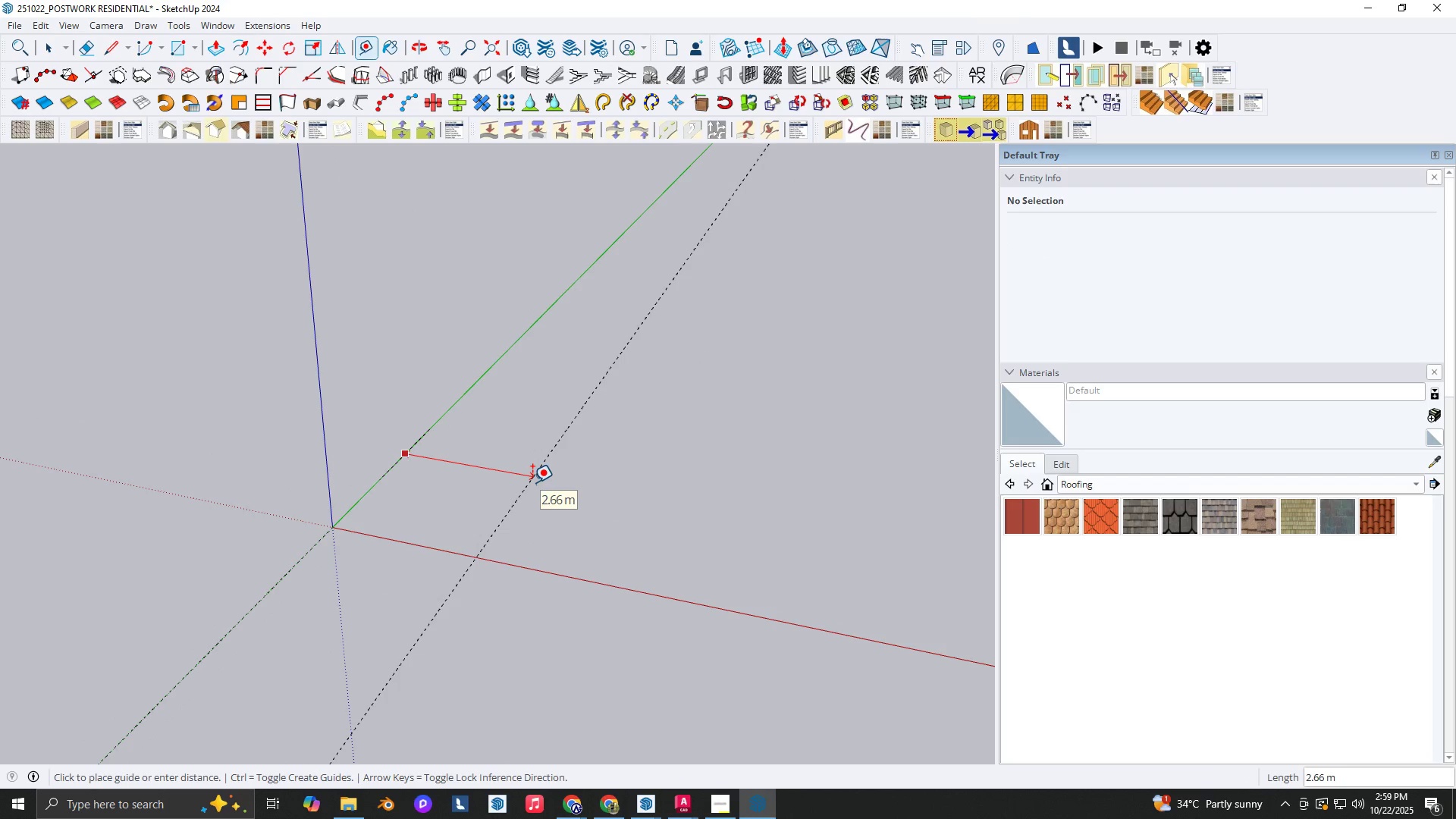 
key(Numpad1)
 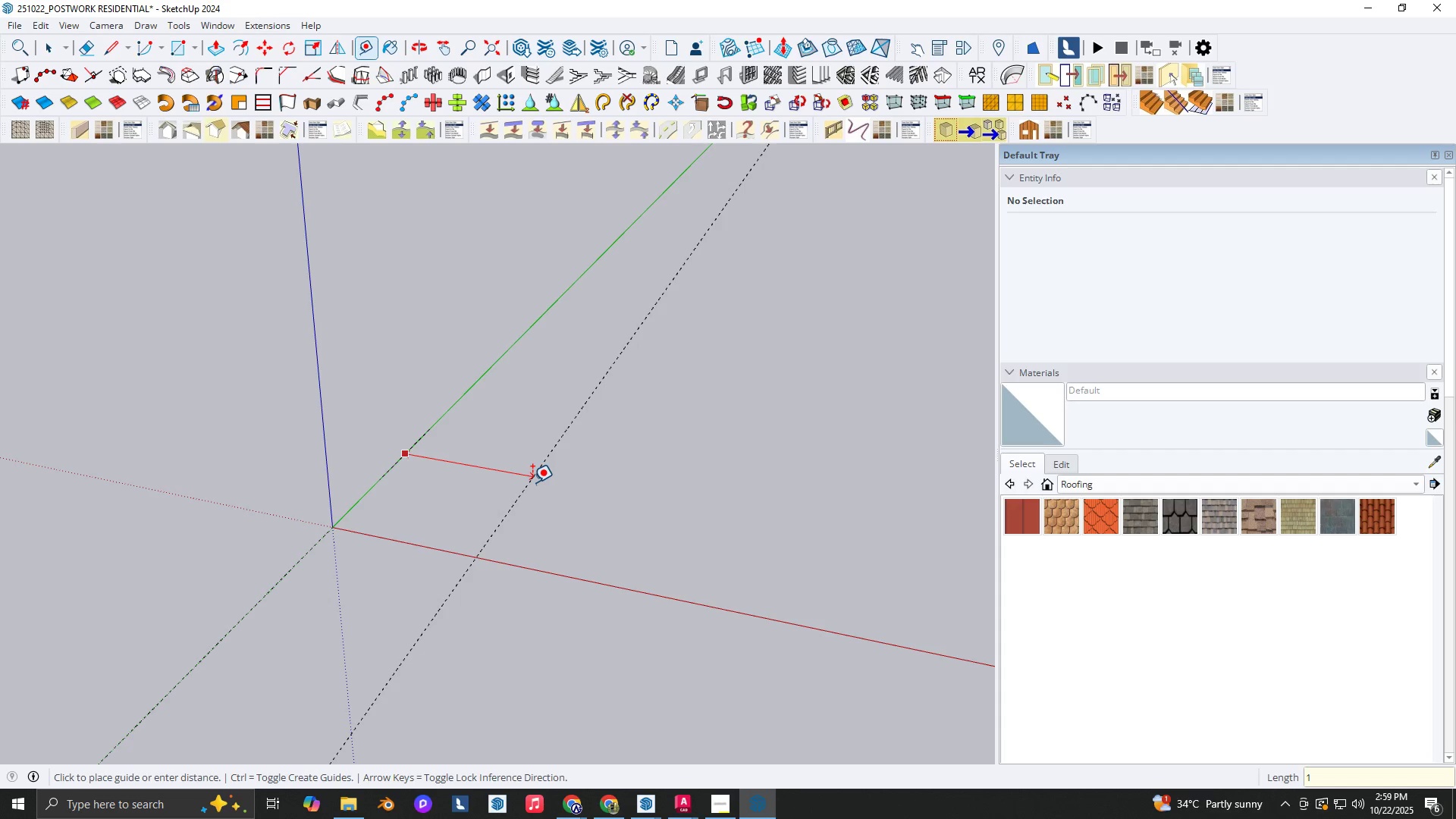 
key(Numpad5)
 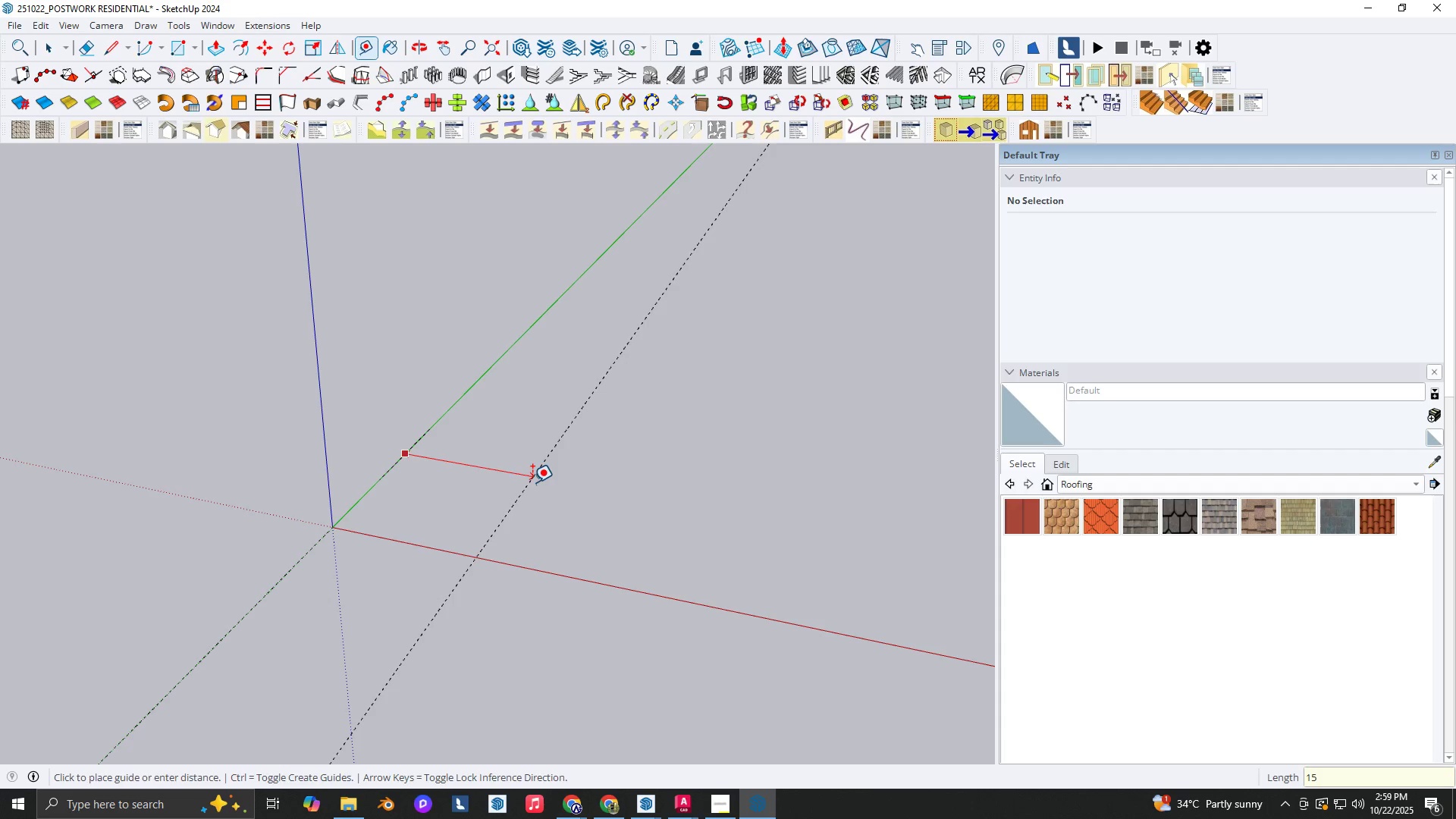 
key(NumpadEnter)
 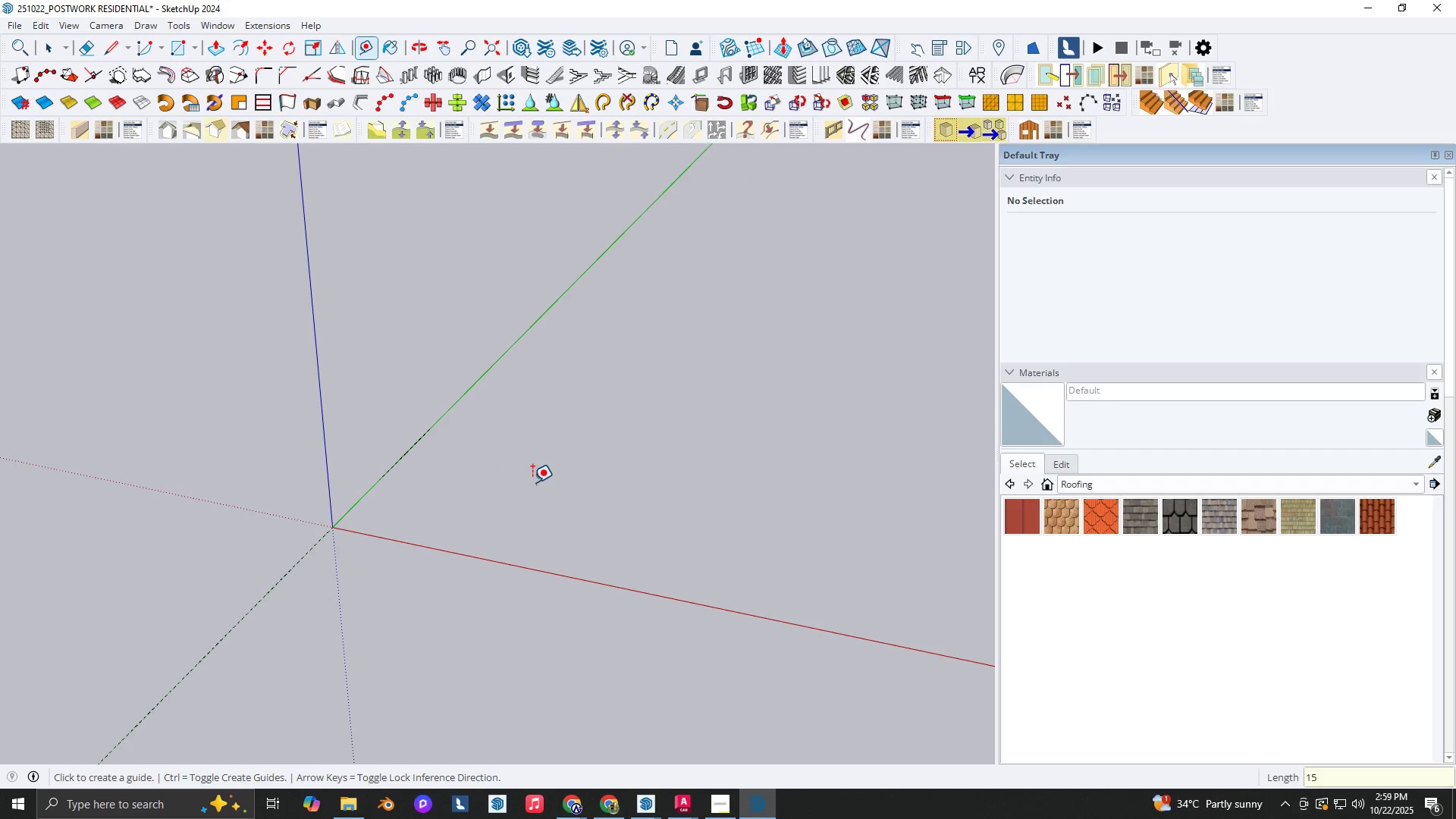 
scroll: coordinate [527, 504], scroll_direction: down, amount: 12.0
 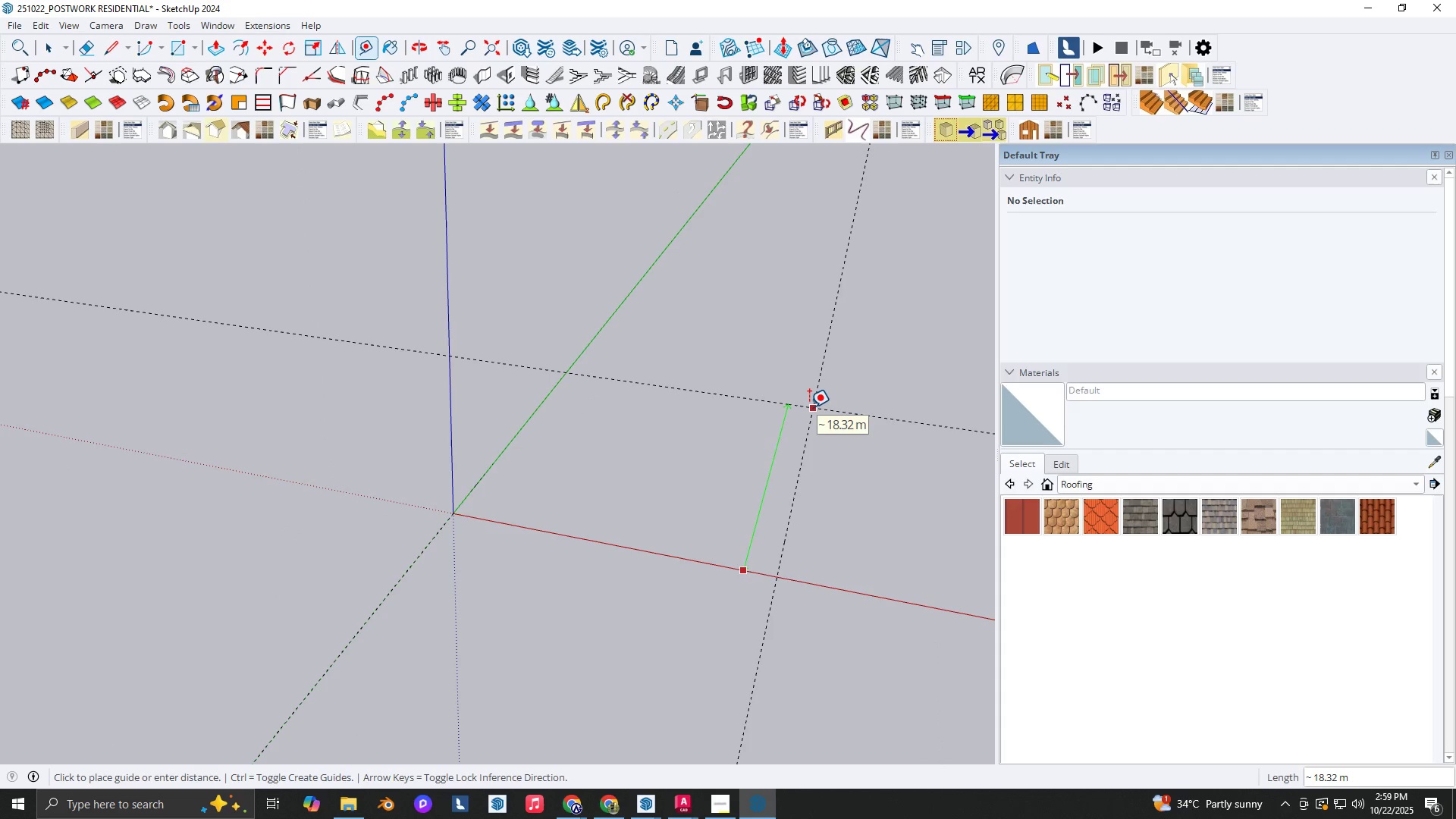 
key(Numpad2)
 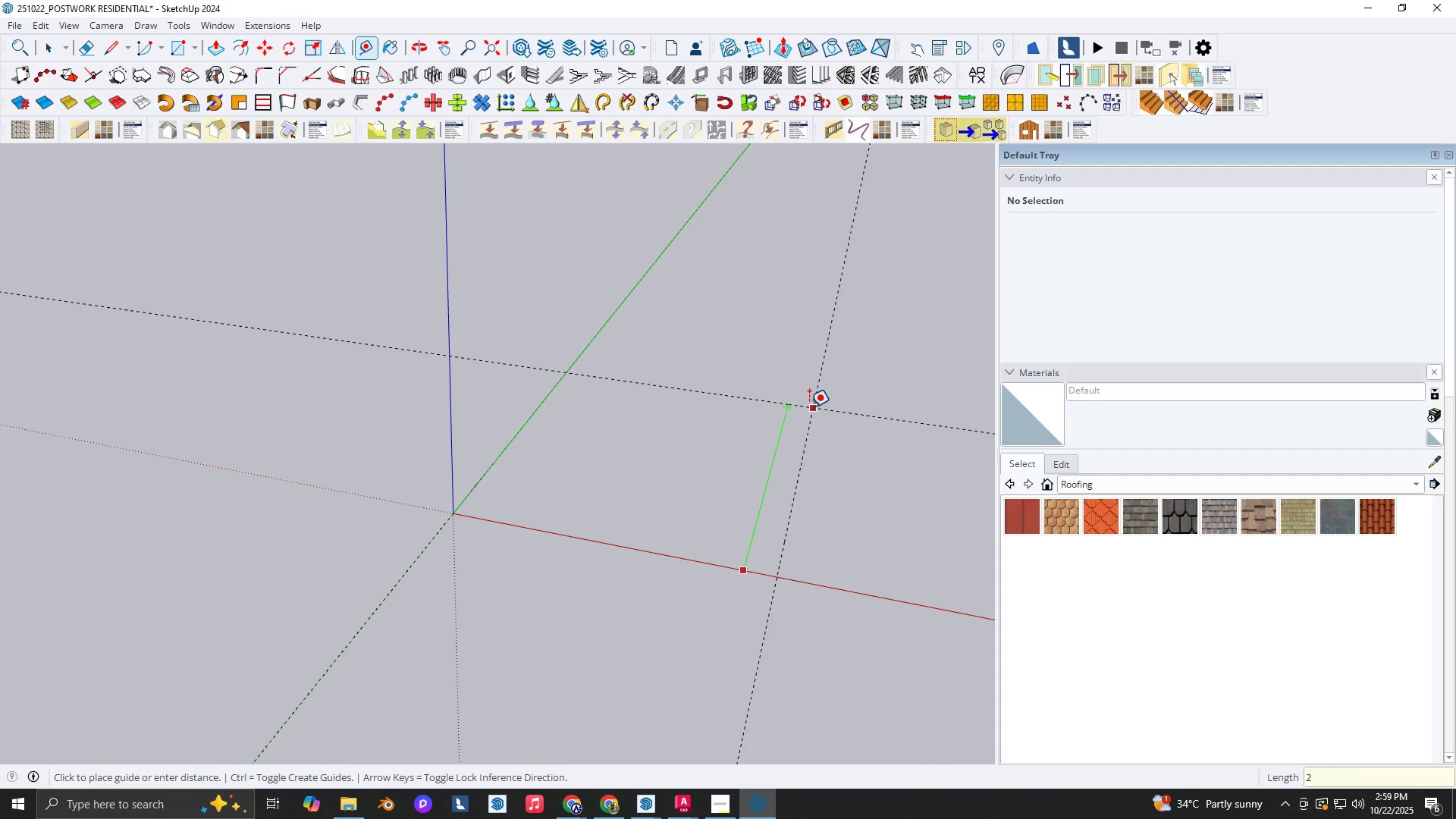 
key(Numpad0)
 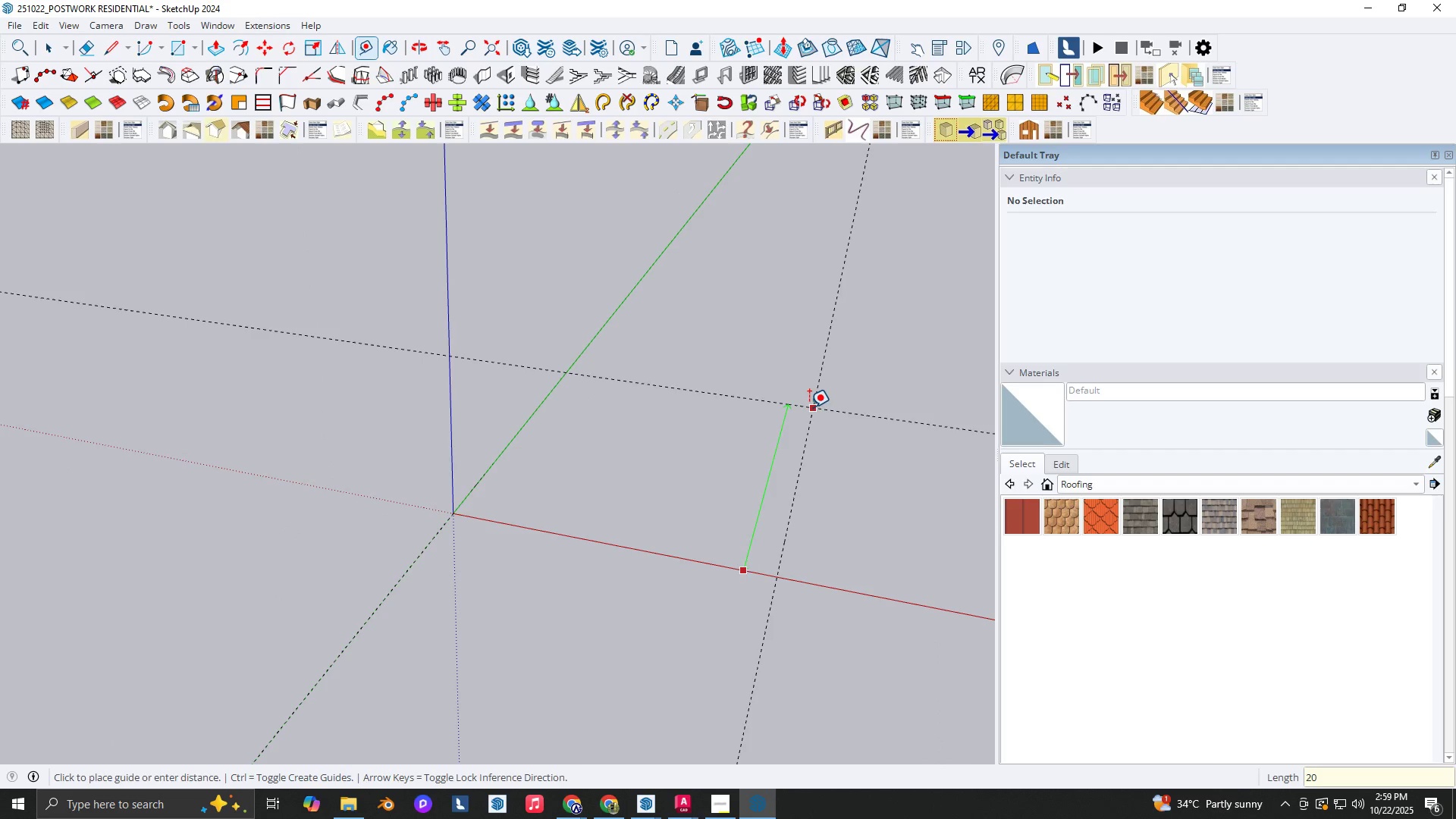 
key(NumpadEnter)
 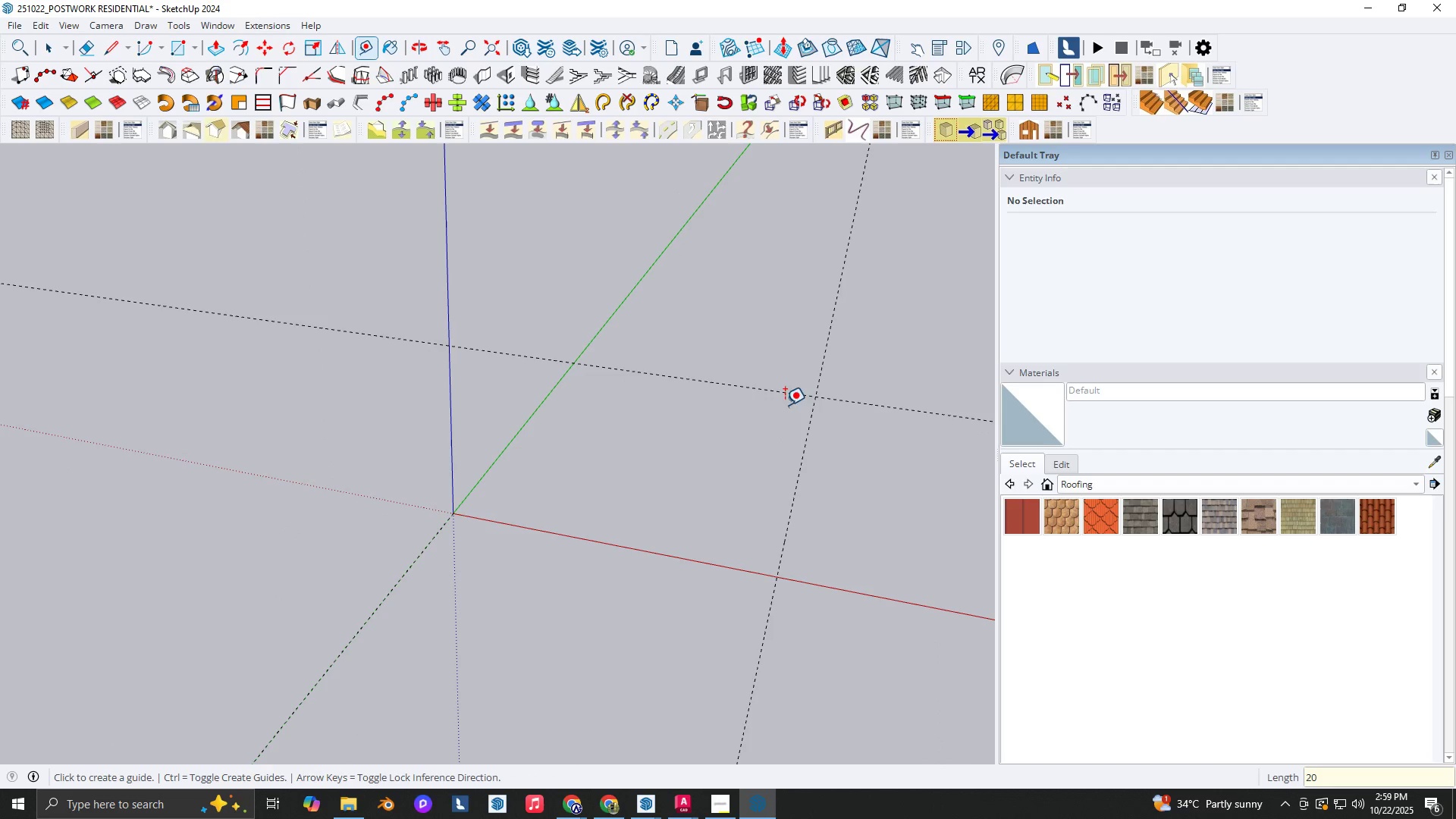 
key(Control+Z)
 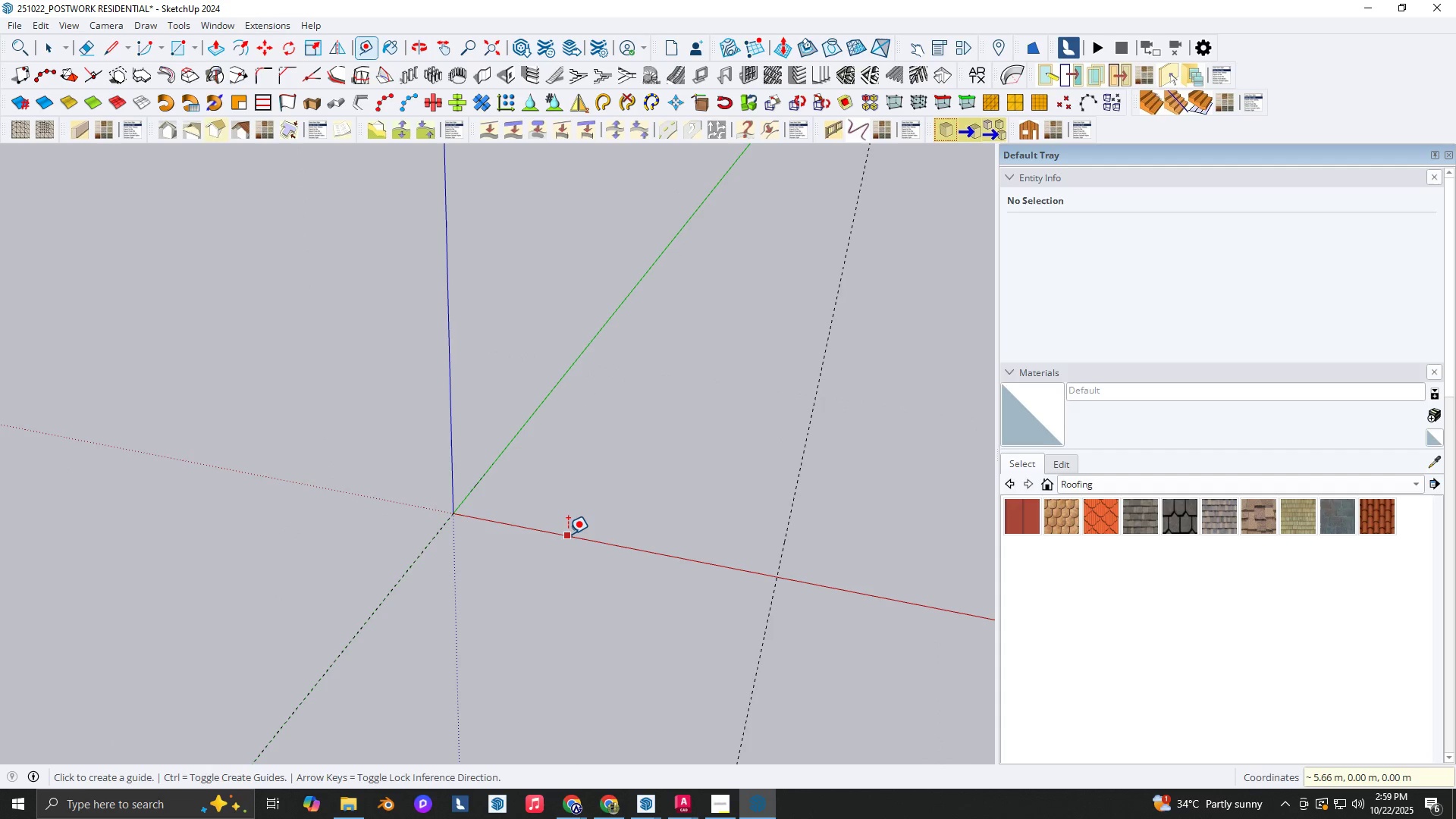 
left_click_drag(start_coordinate=[568, 534], to_coordinate=[570, 515])
 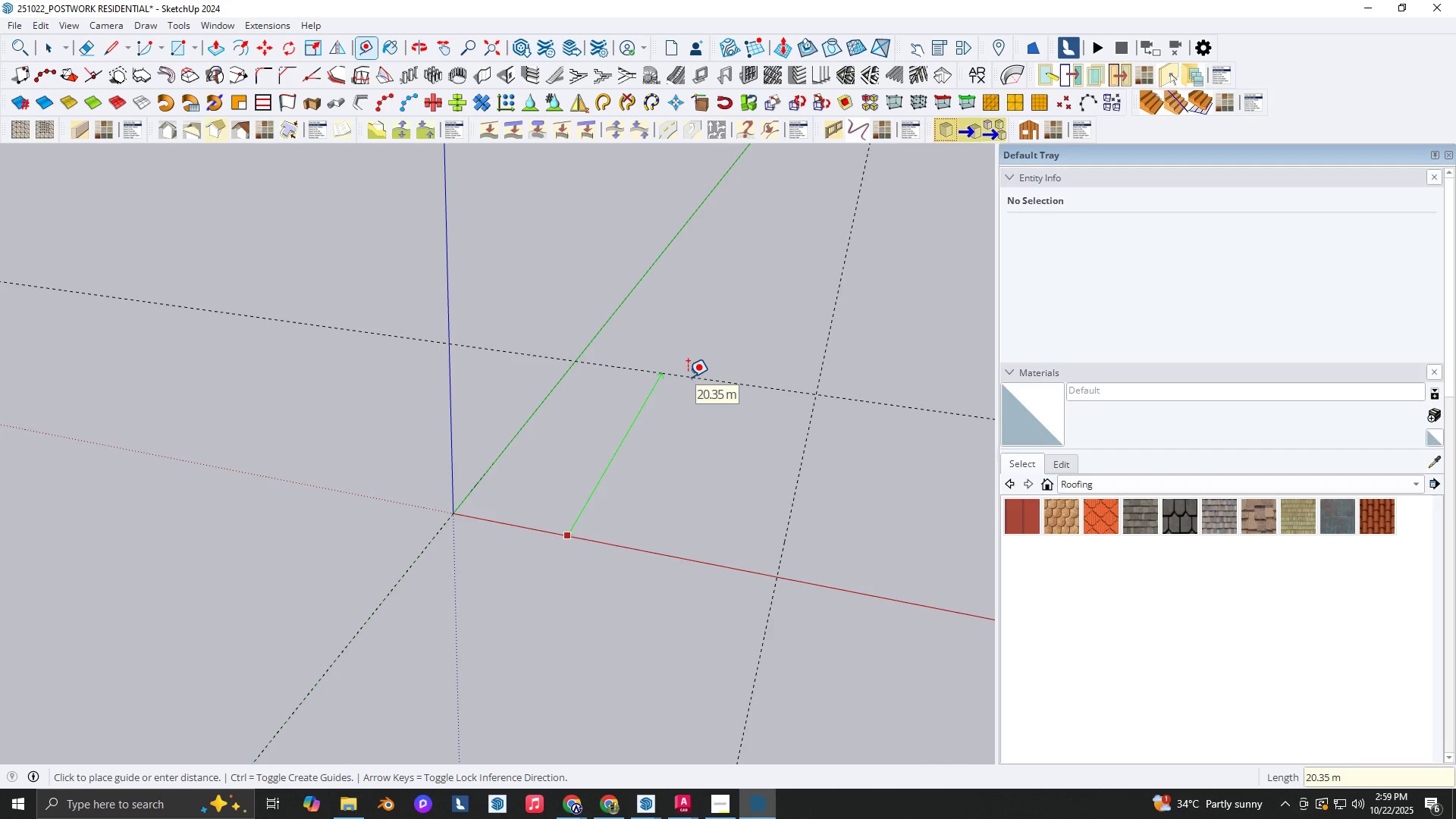 
key(Numpad3)
 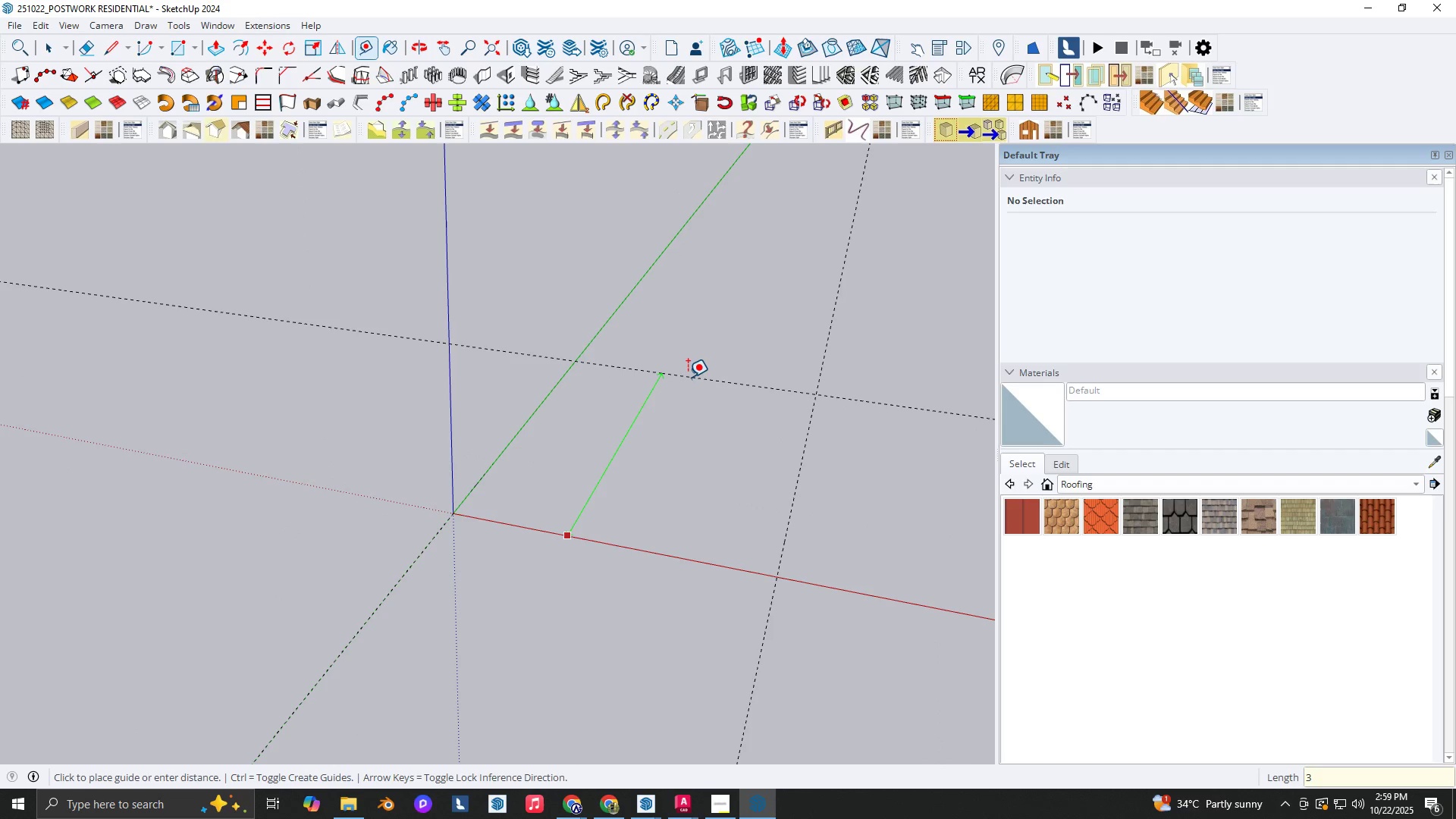 
key(Numpad0)
 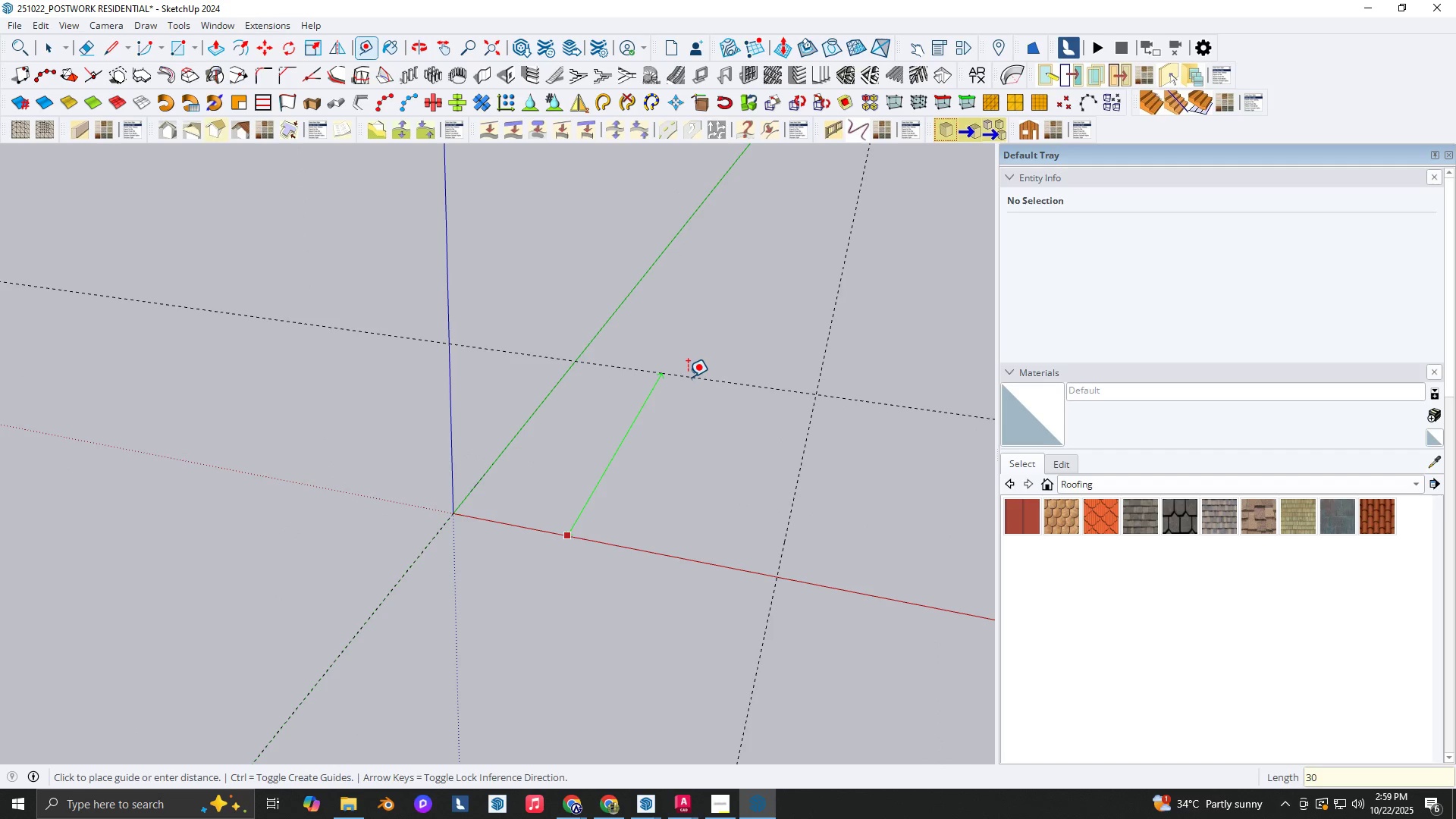 
key(NumpadEnter)
 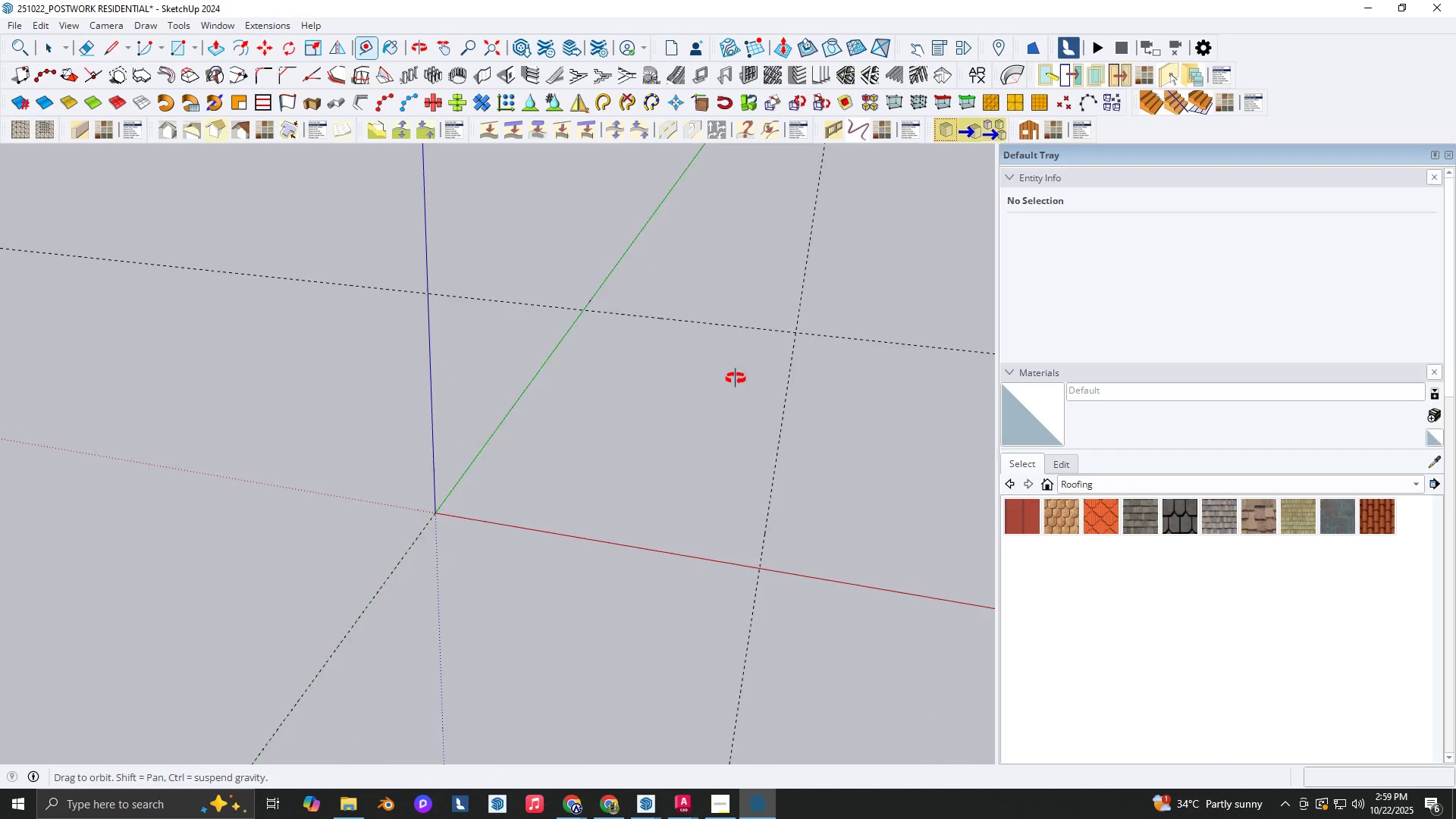 
key(R)
 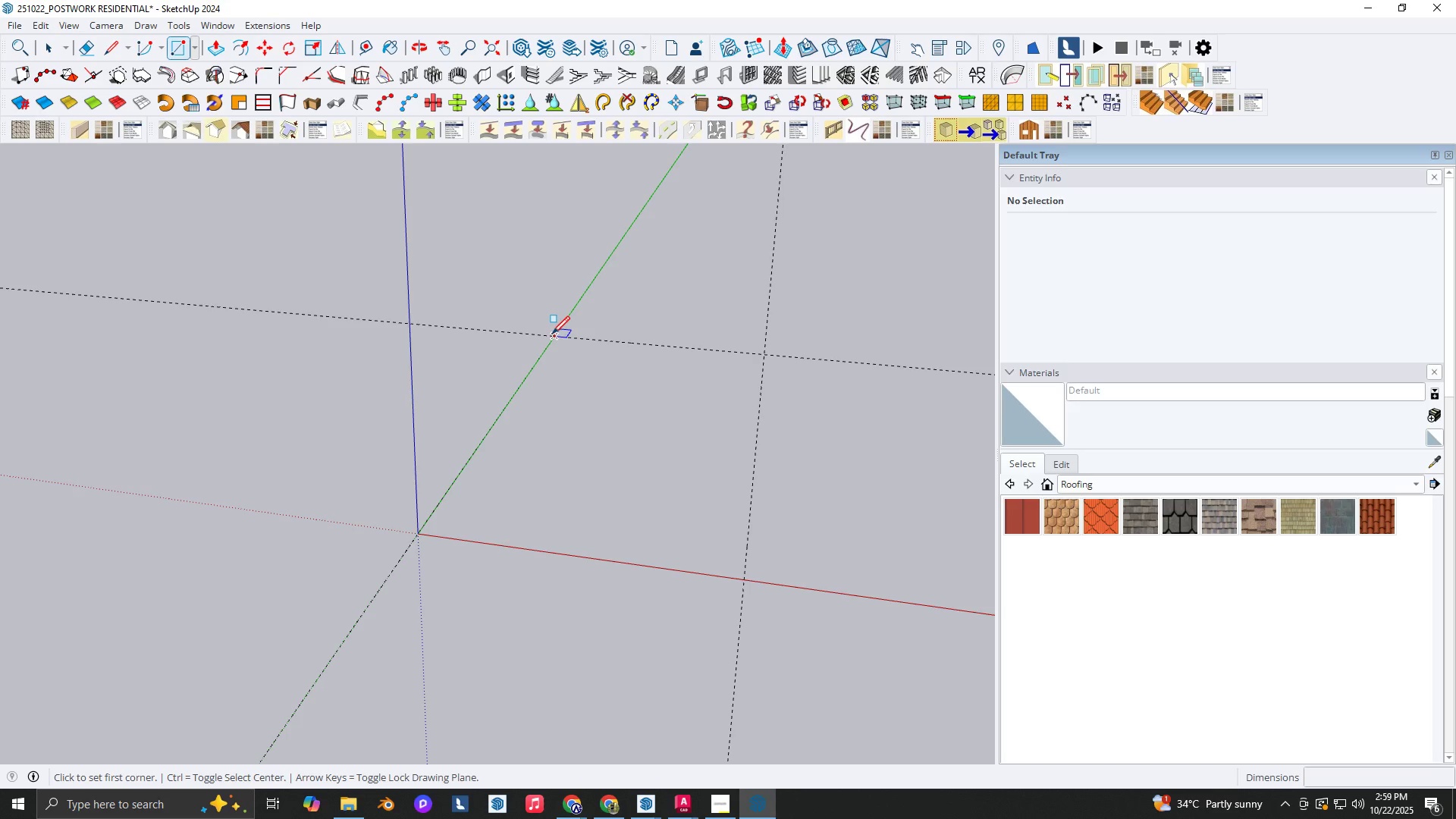 
left_click_drag(start_coordinate=[552, 334], to_coordinate=[555, 338])
 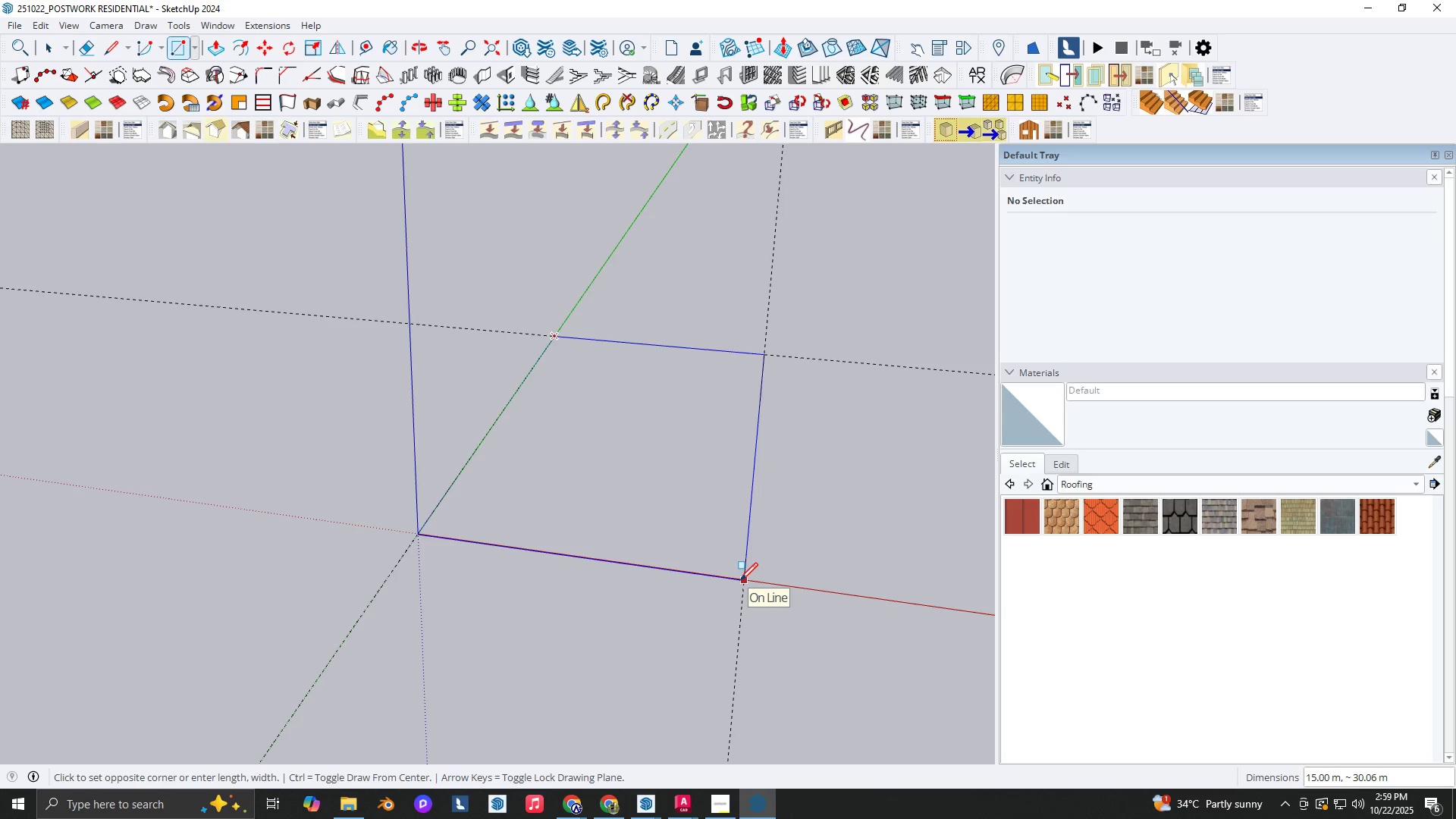 
left_click([740, 580])
 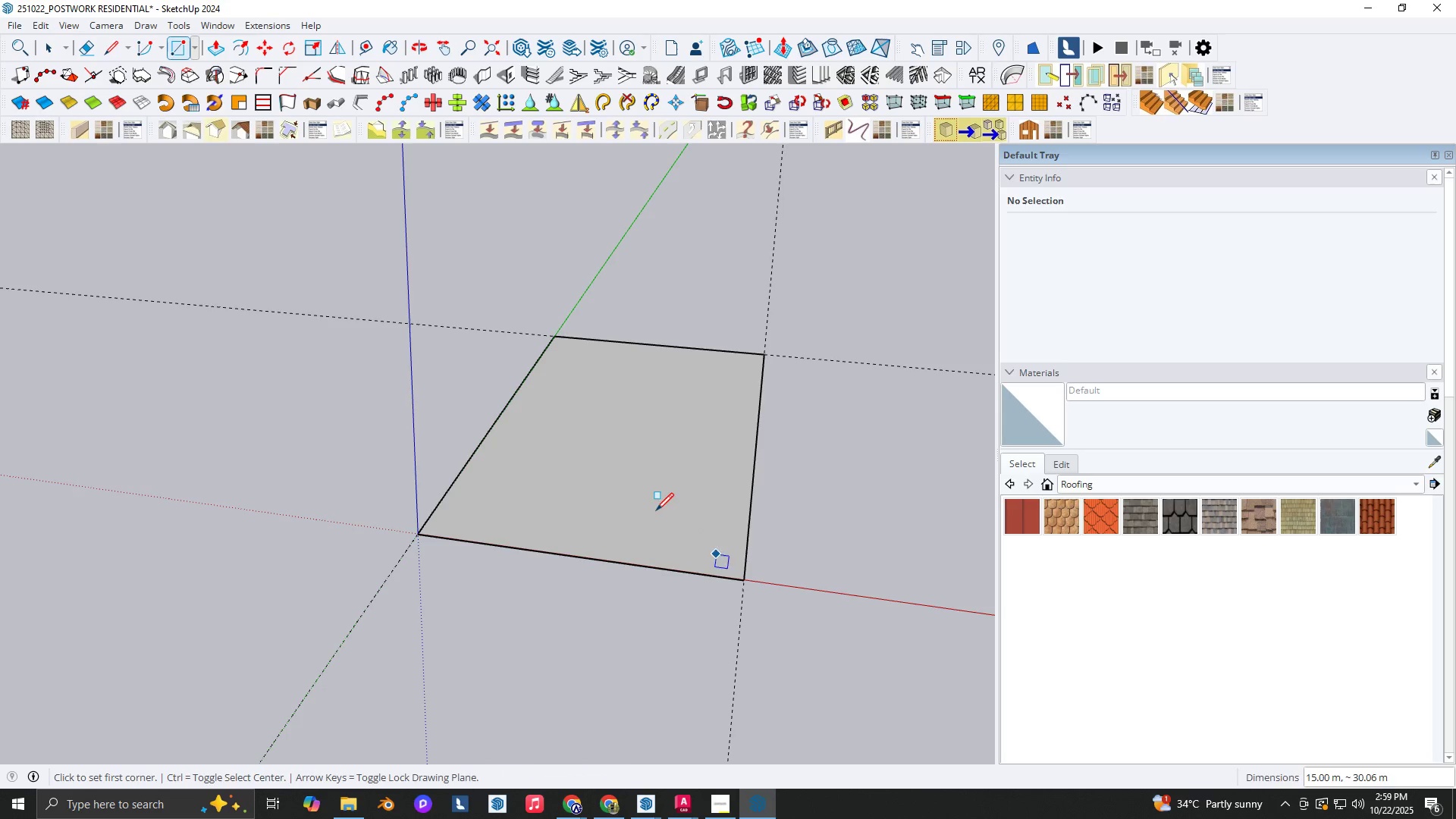 
key(Space)
 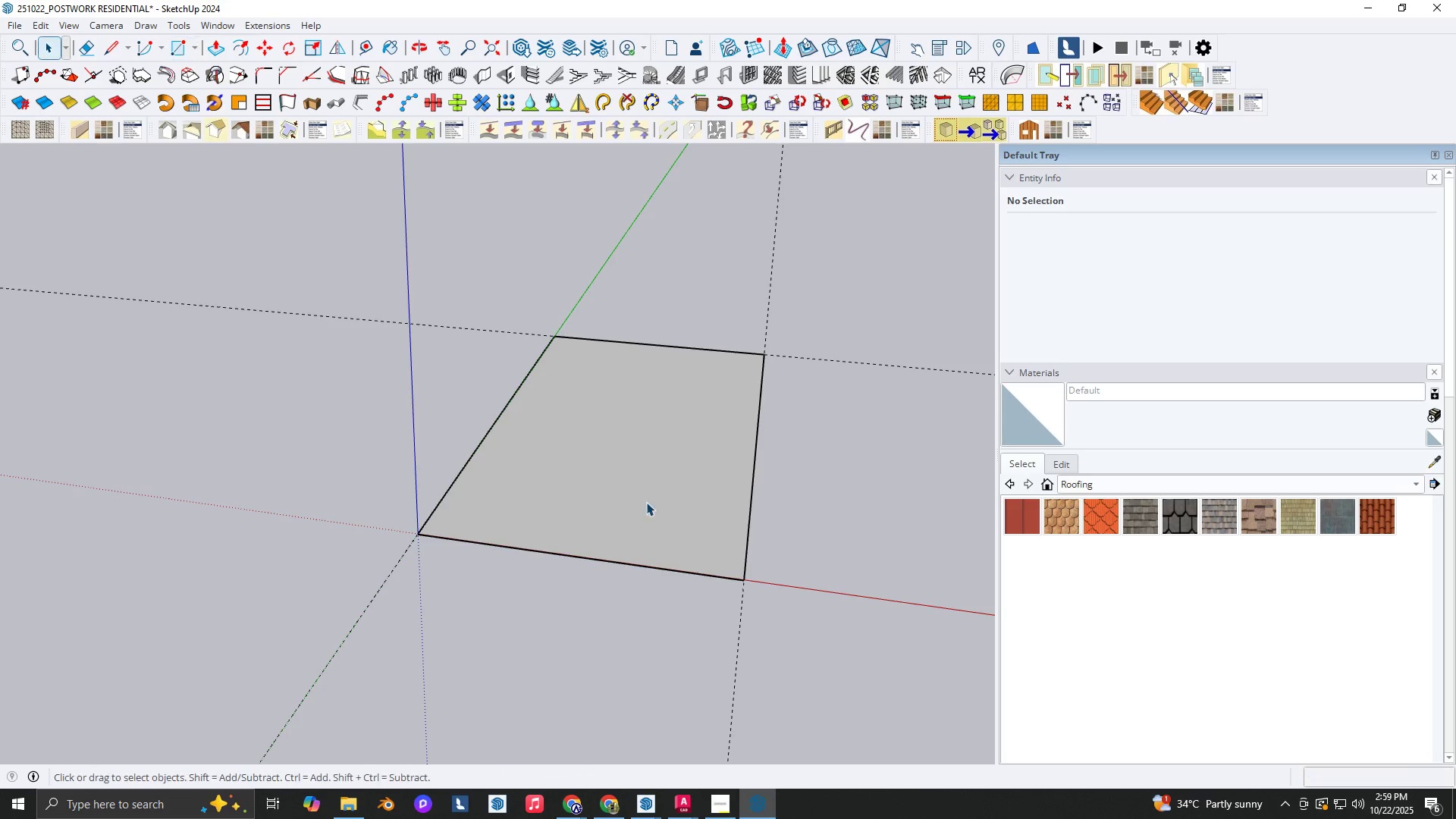 
double_click([646, 502])
 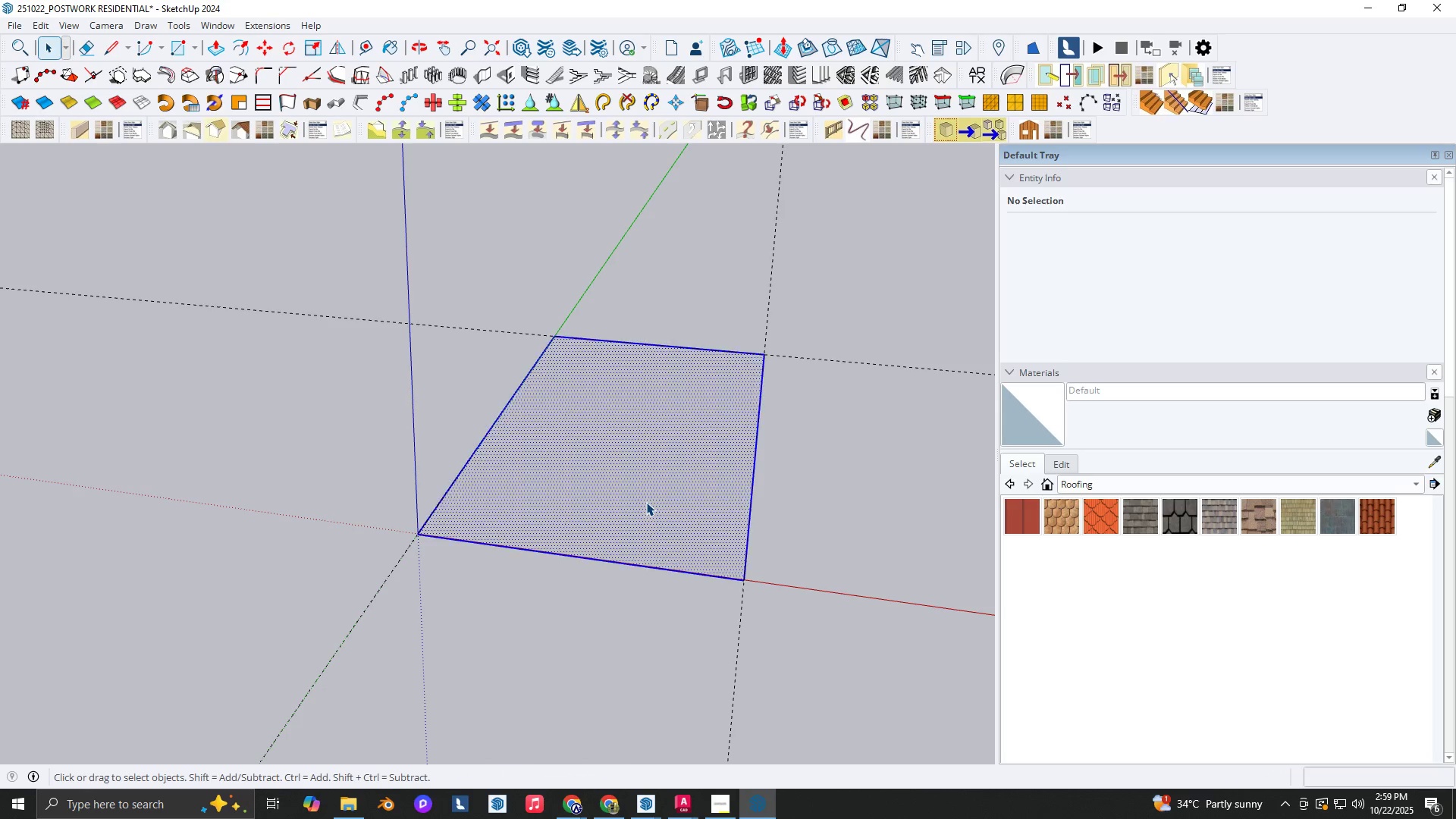 
triple_click([646, 502])
 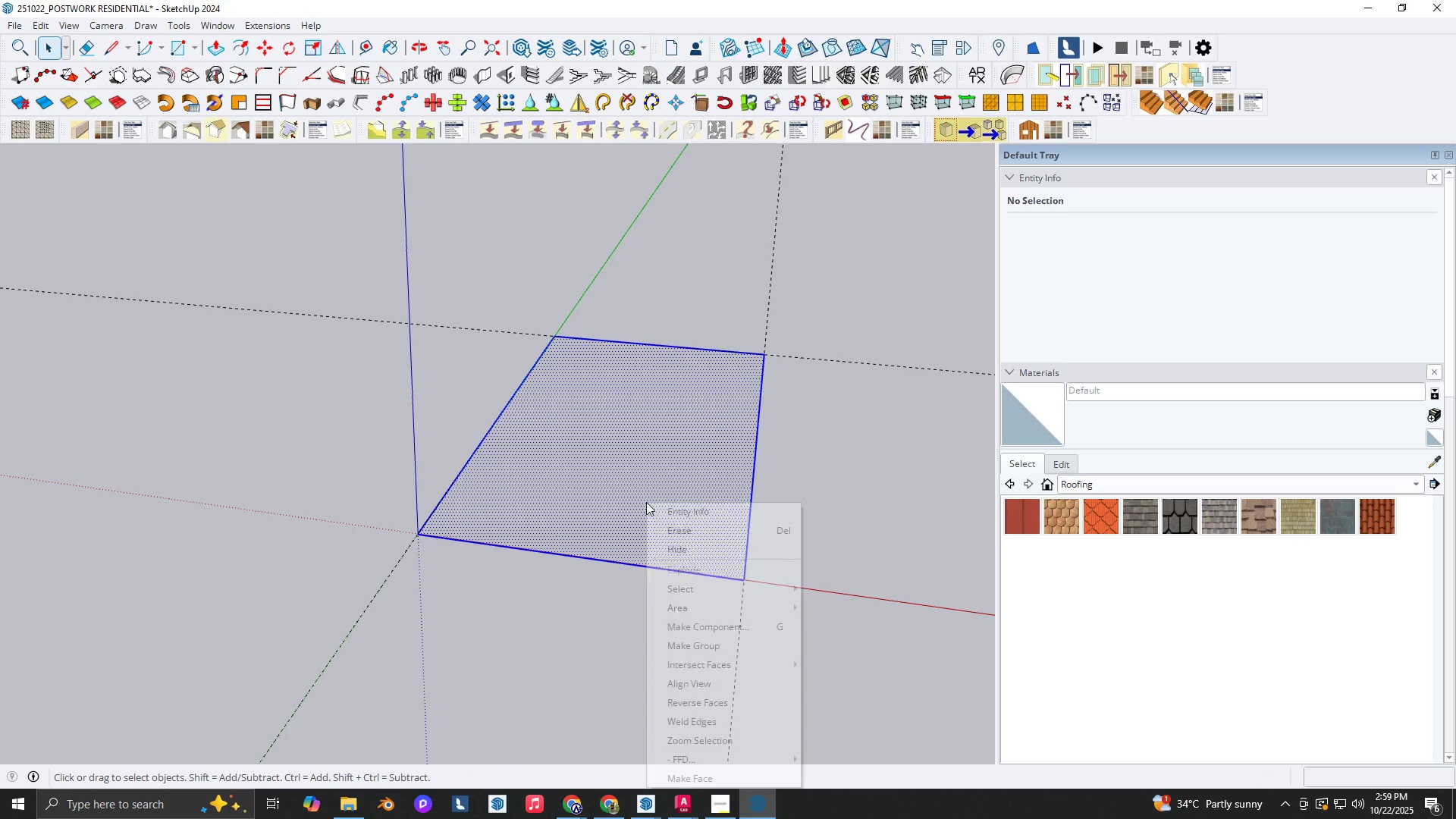 
right_click([646, 502])
 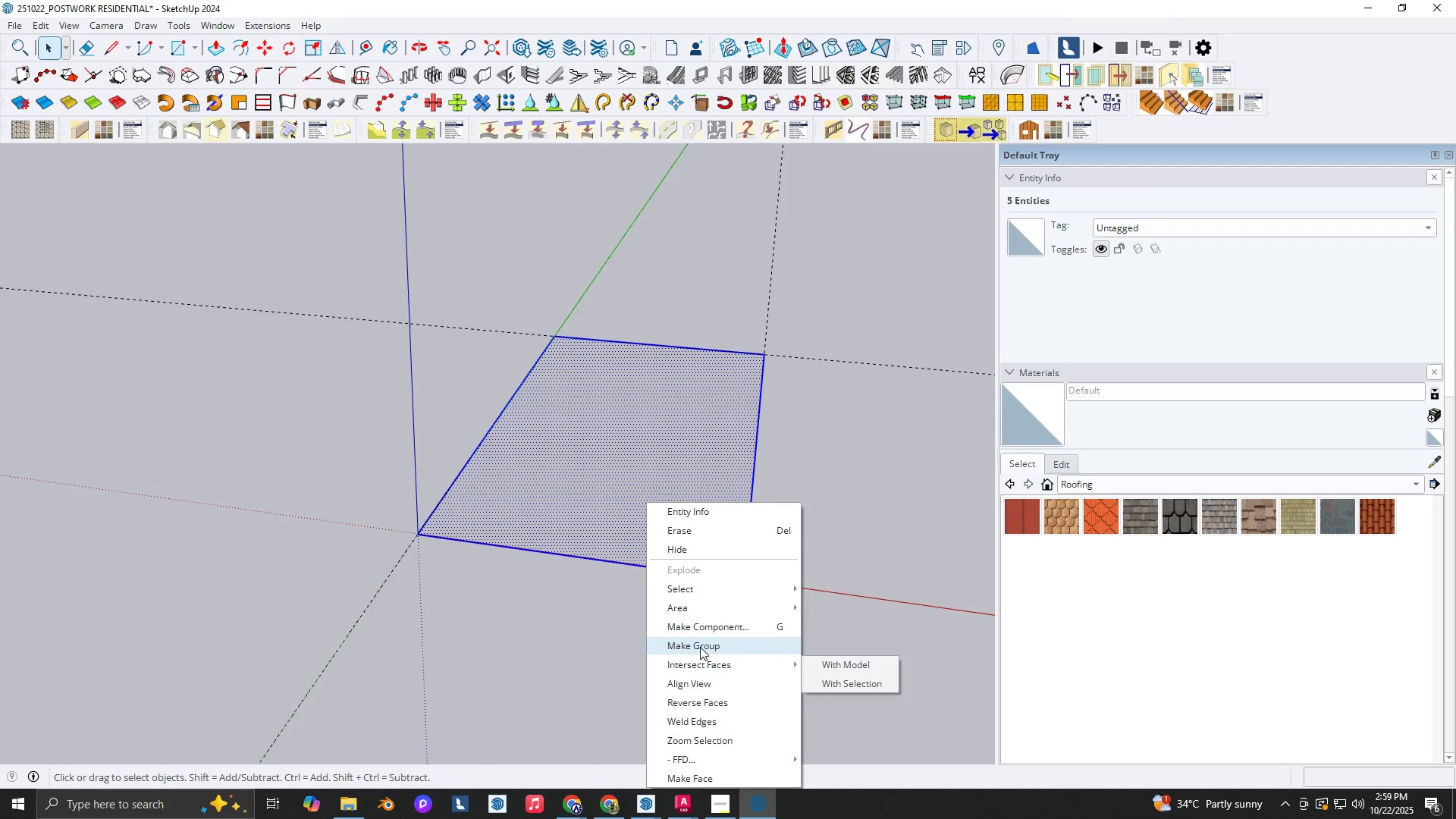 
left_click([700, 647])
 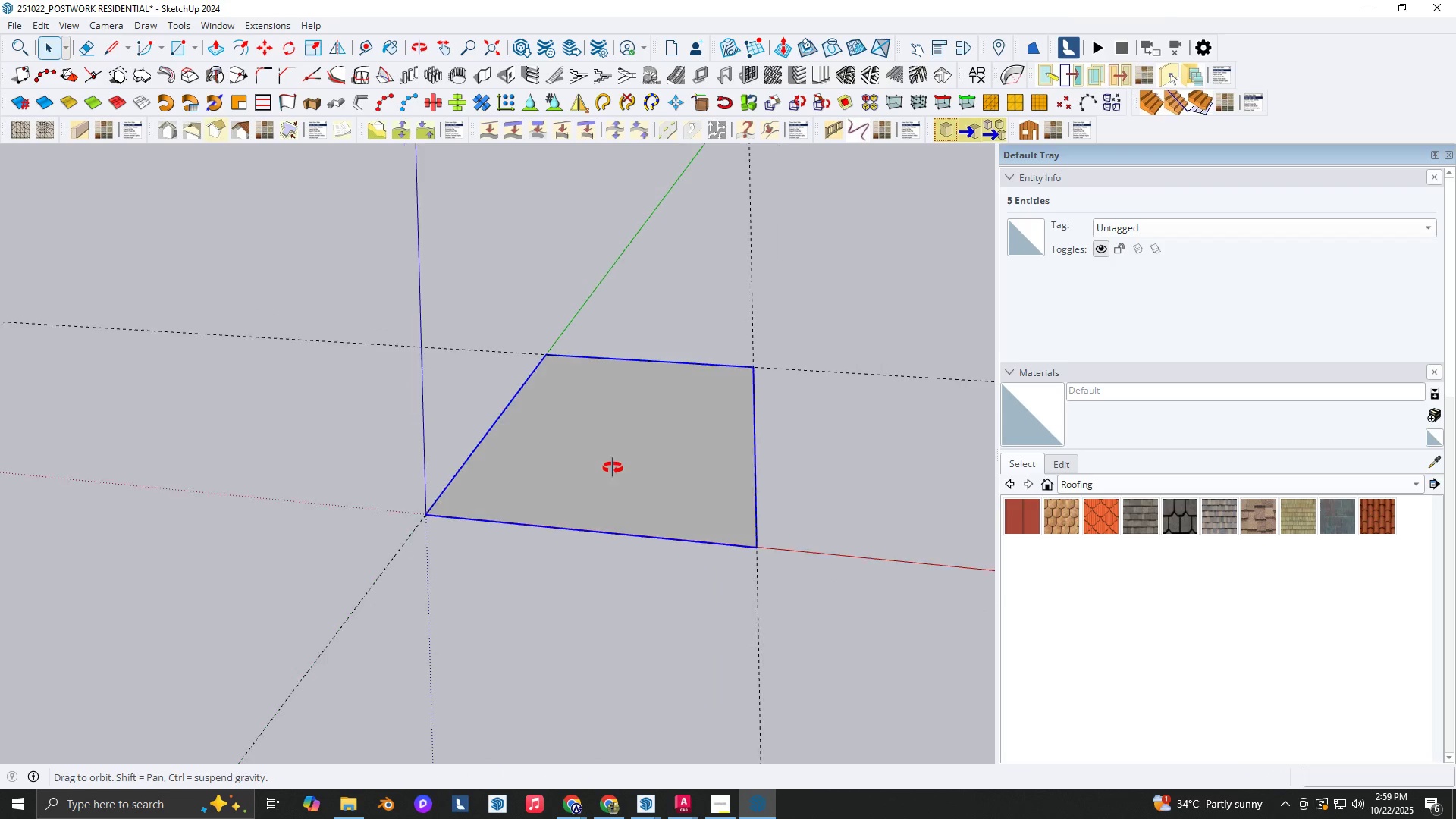 
scroll: coordinate [562, 535], scroll_direction: down, amount: 3.0
 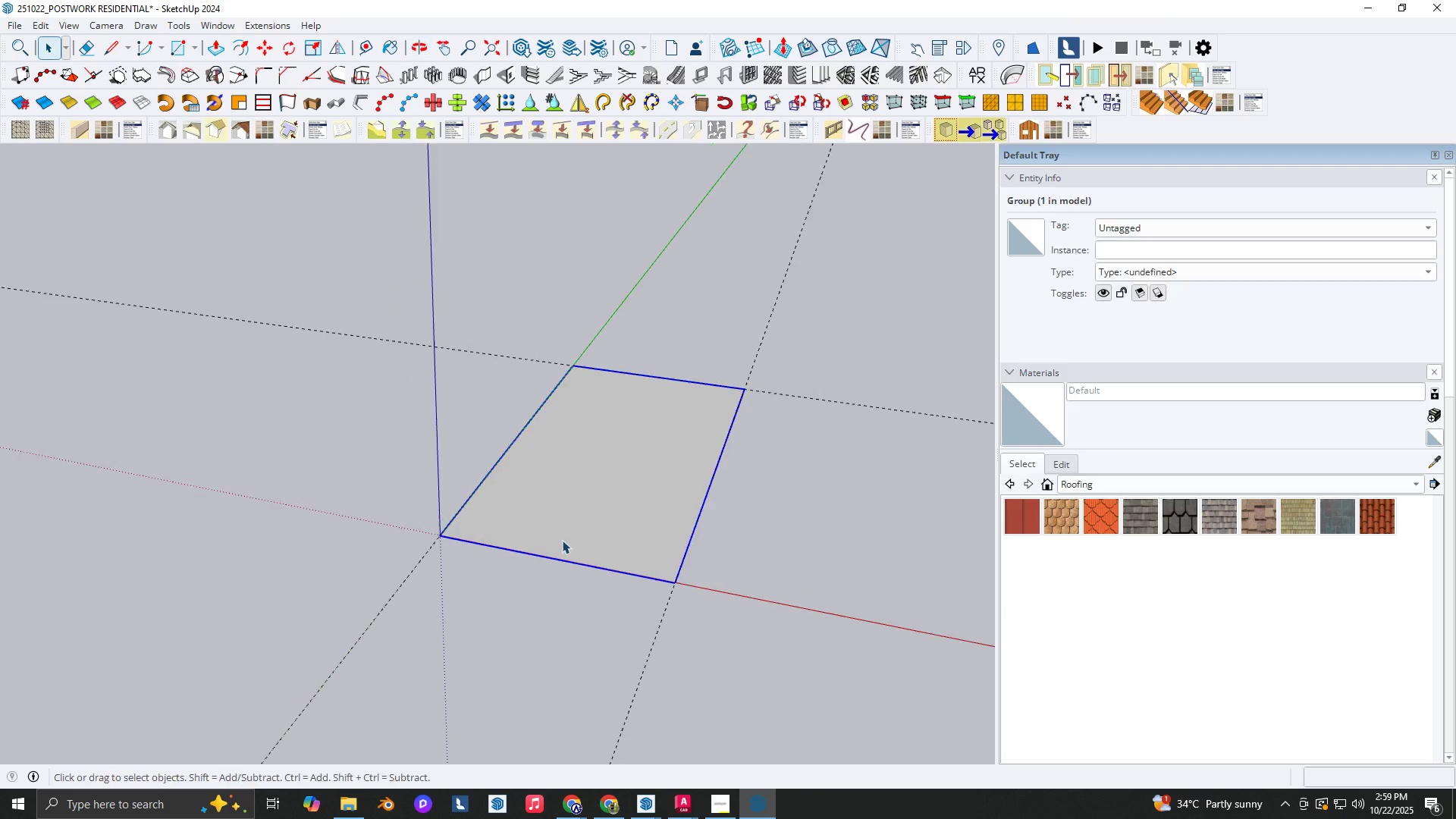 
key(Space)
 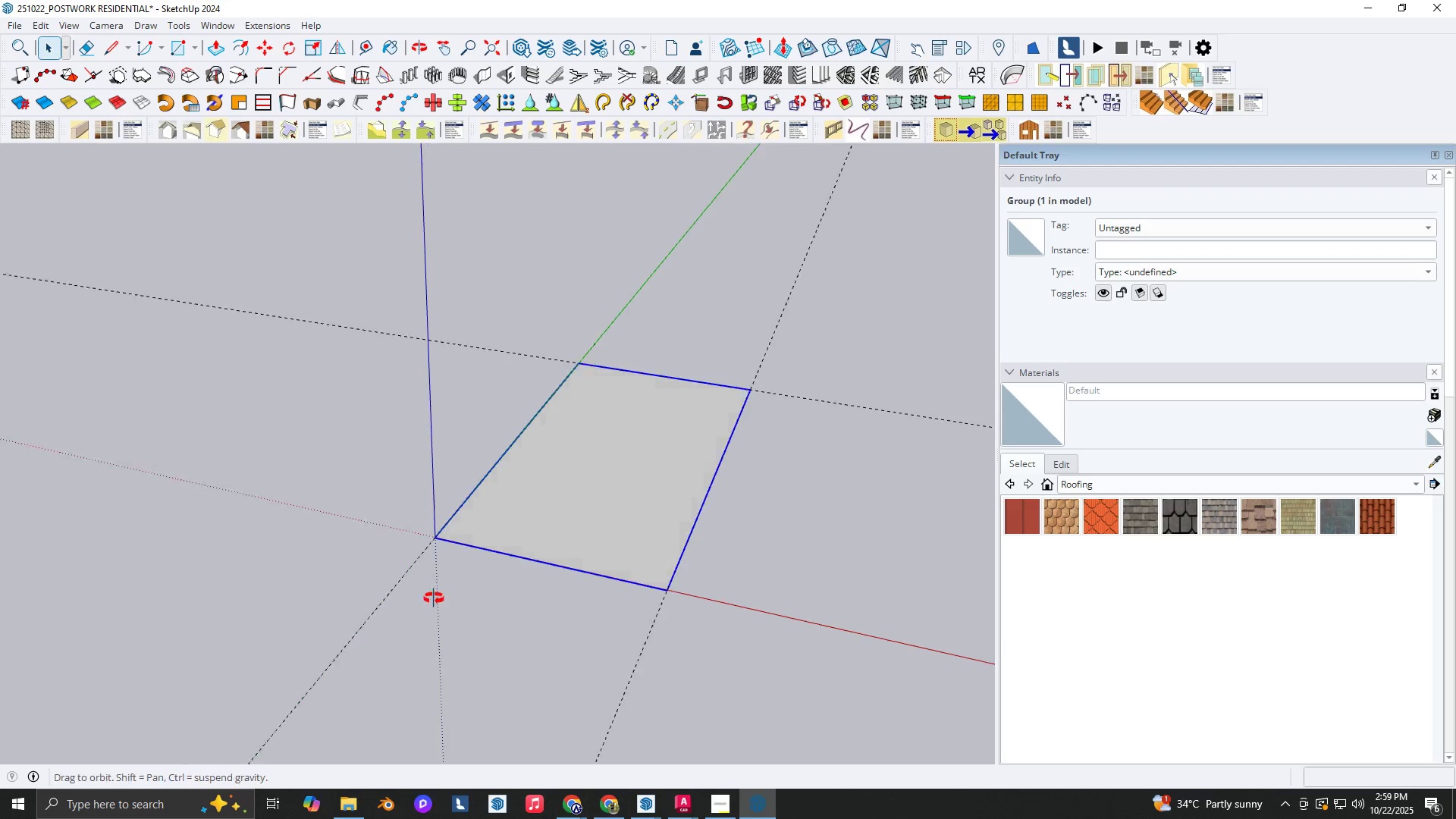 
key(T)
 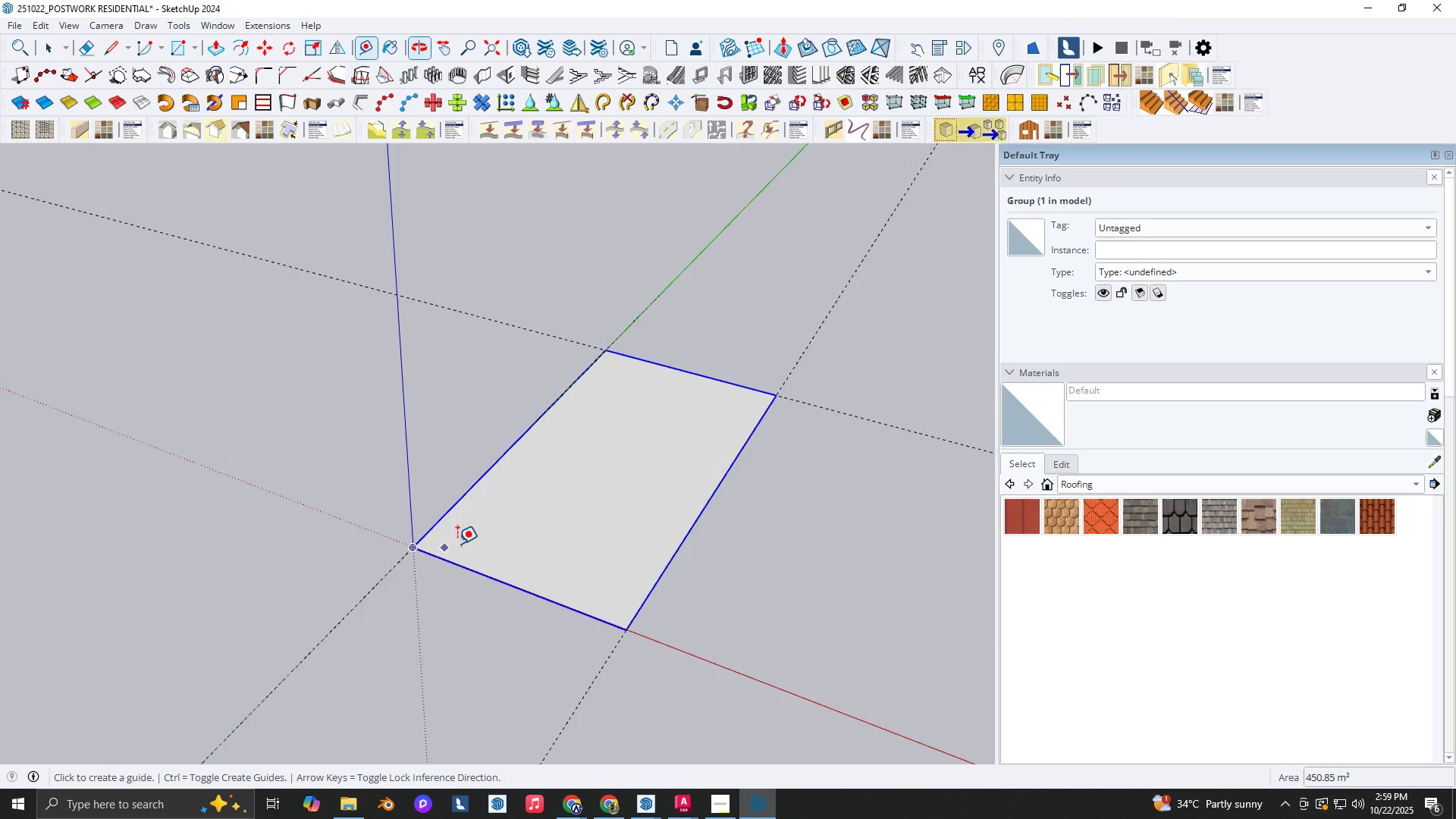 
scroll: coordinate [457, 544], scroll_direction: up, amount: 4.0
 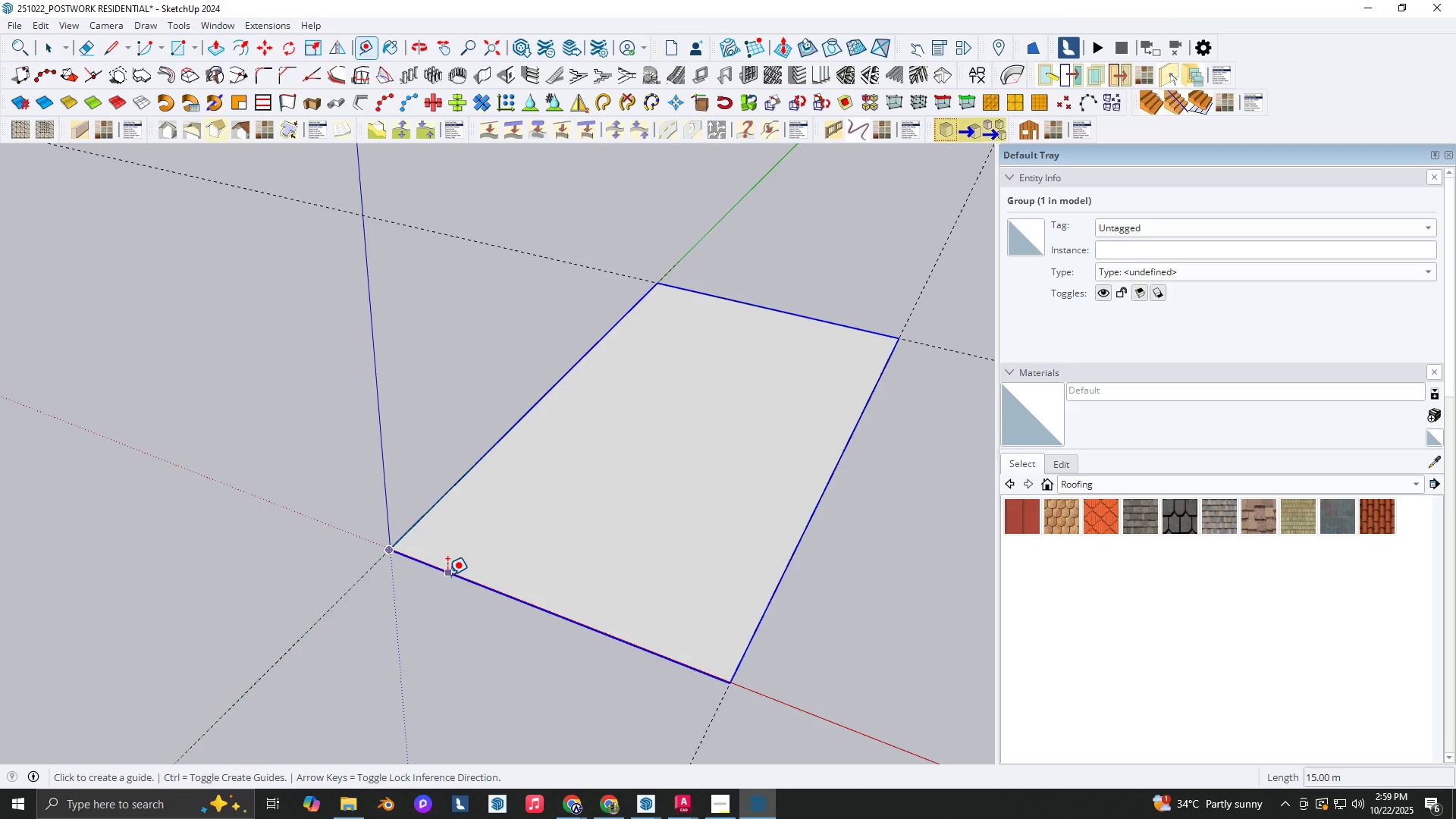 
left_click([447, 575])
 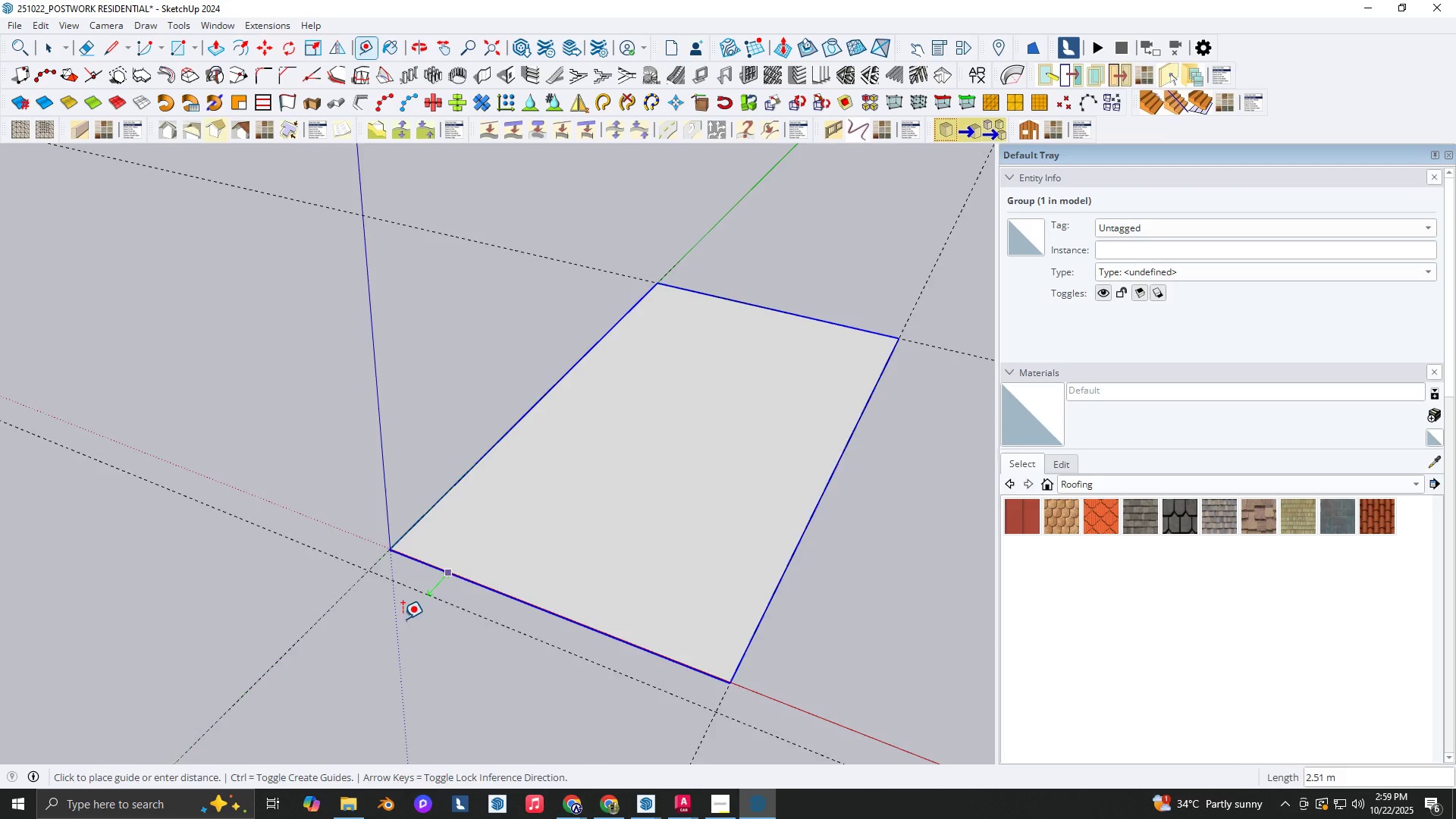 
key(Shift+ShiftLeft)
 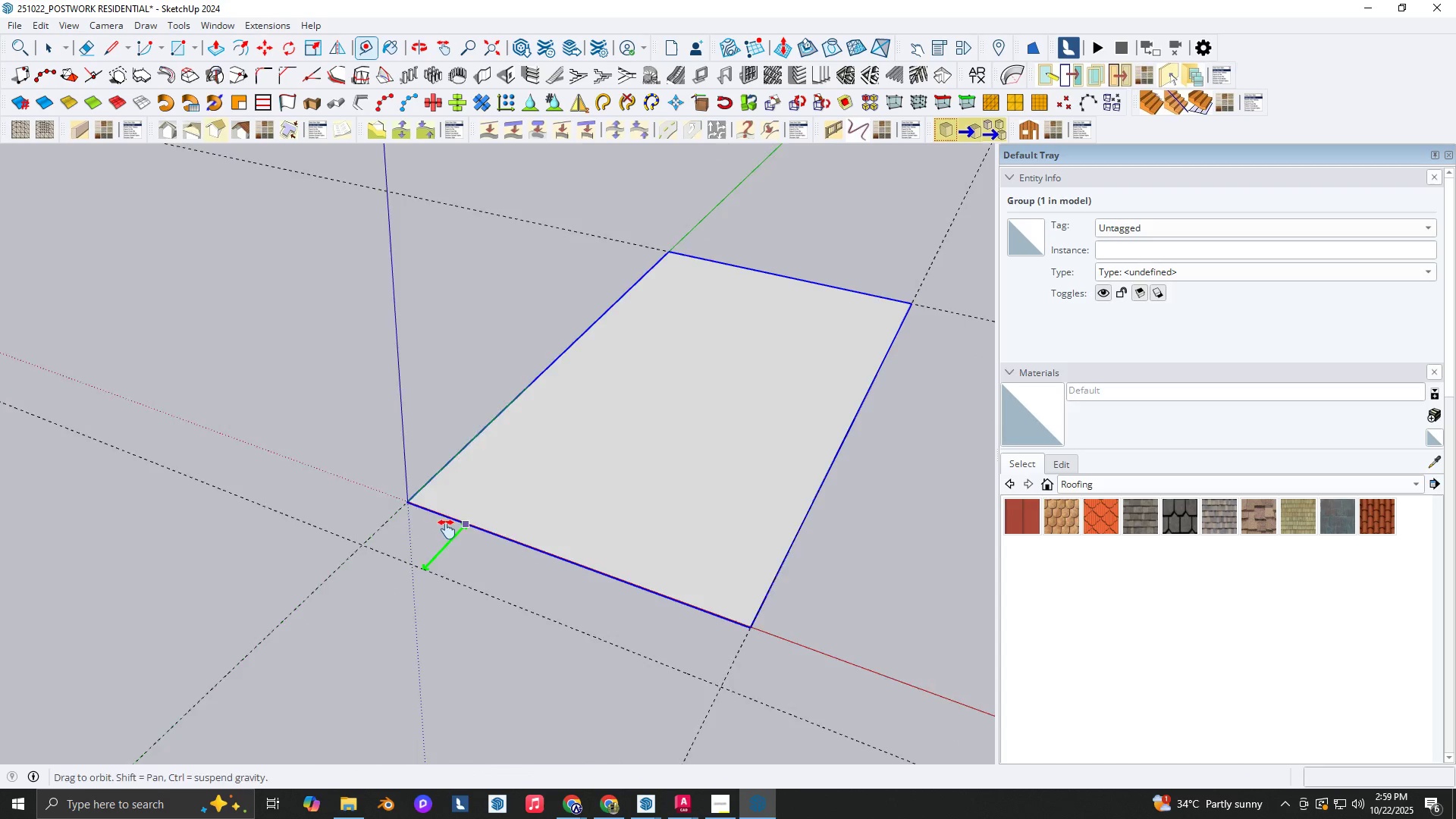 
scroll: coordinate [447, 529], scroll_direction: down, amount: 1.0
 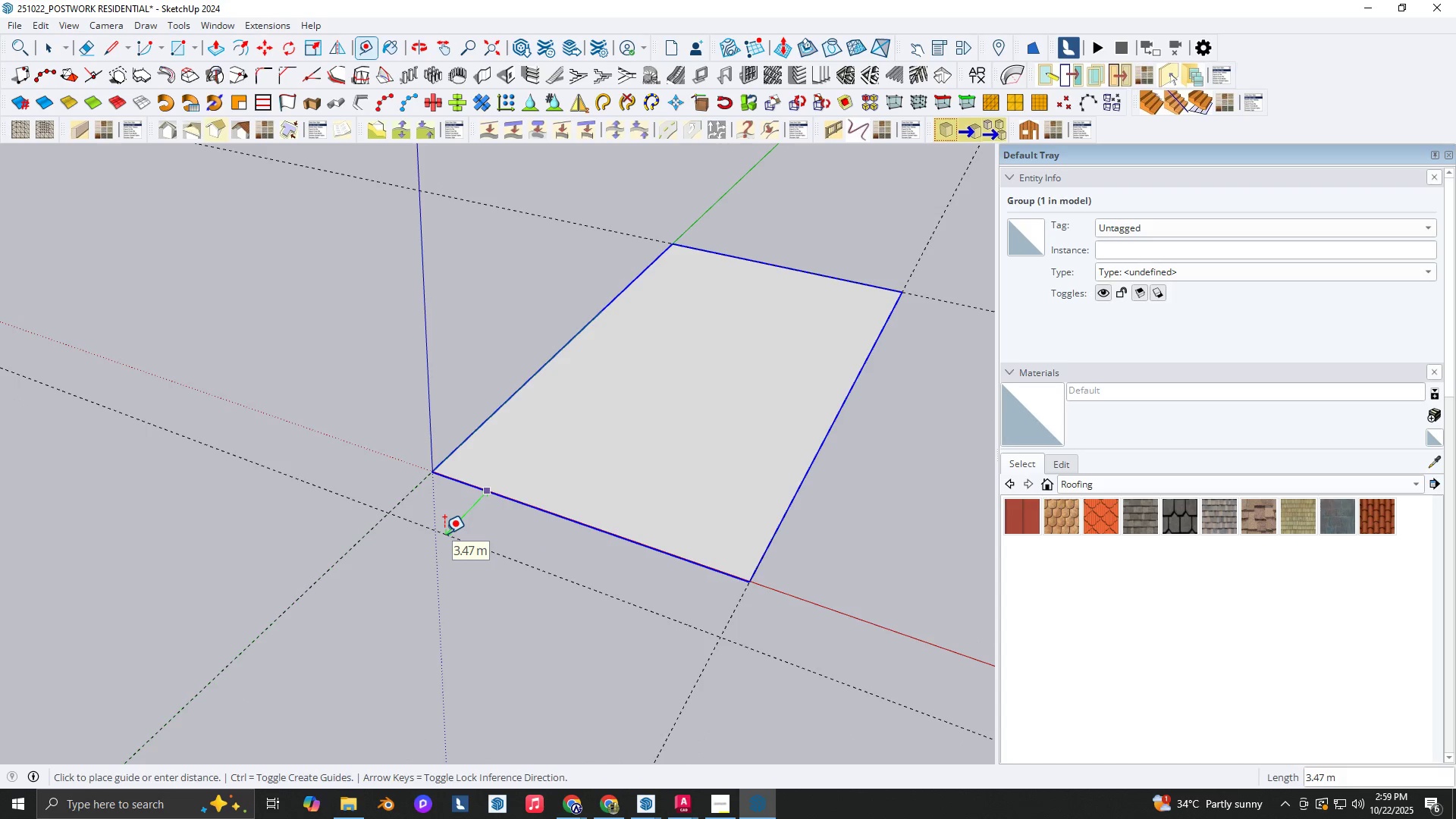 
key(Numpad1)
 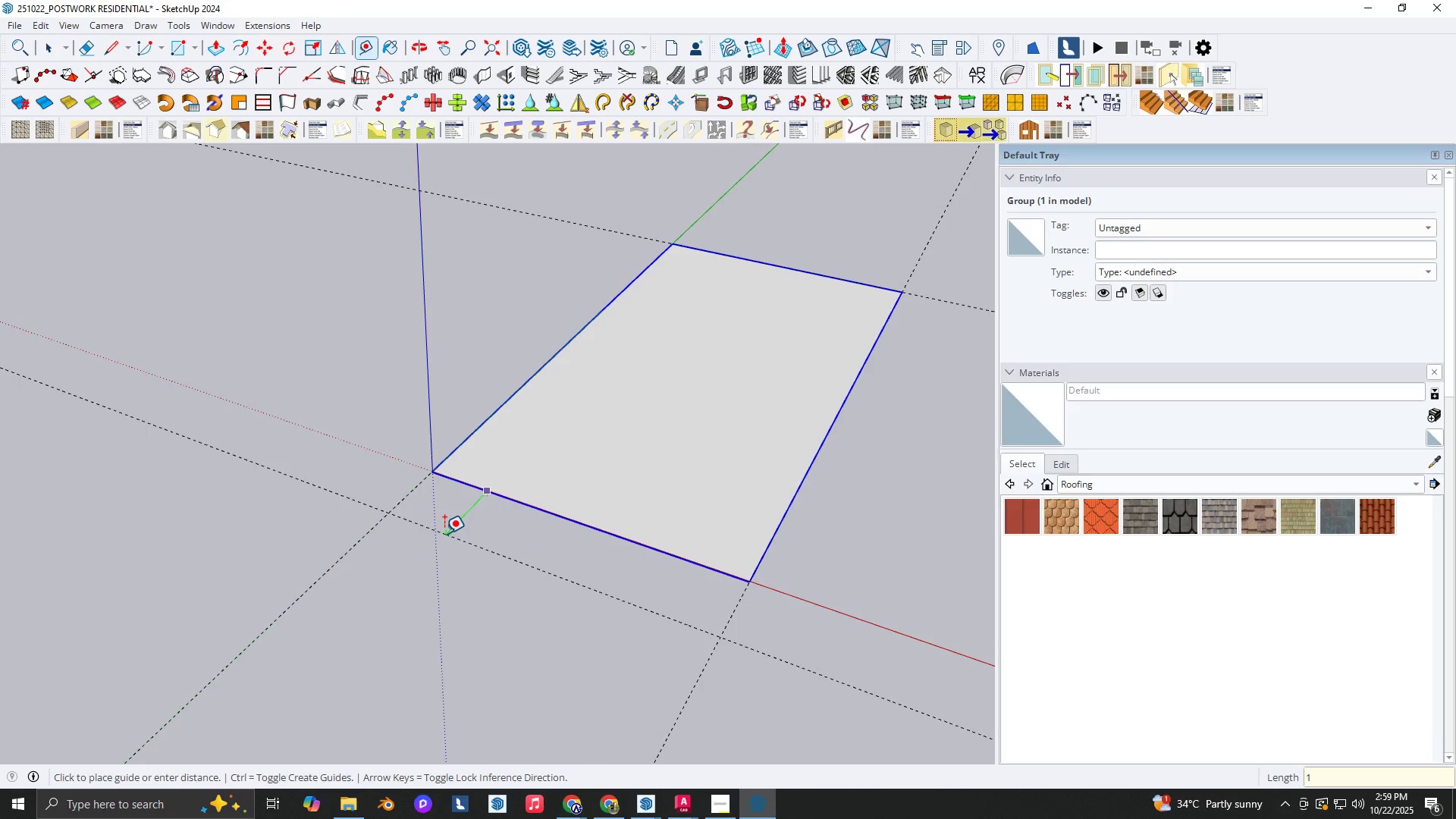 
key(NumpadDecimal)
 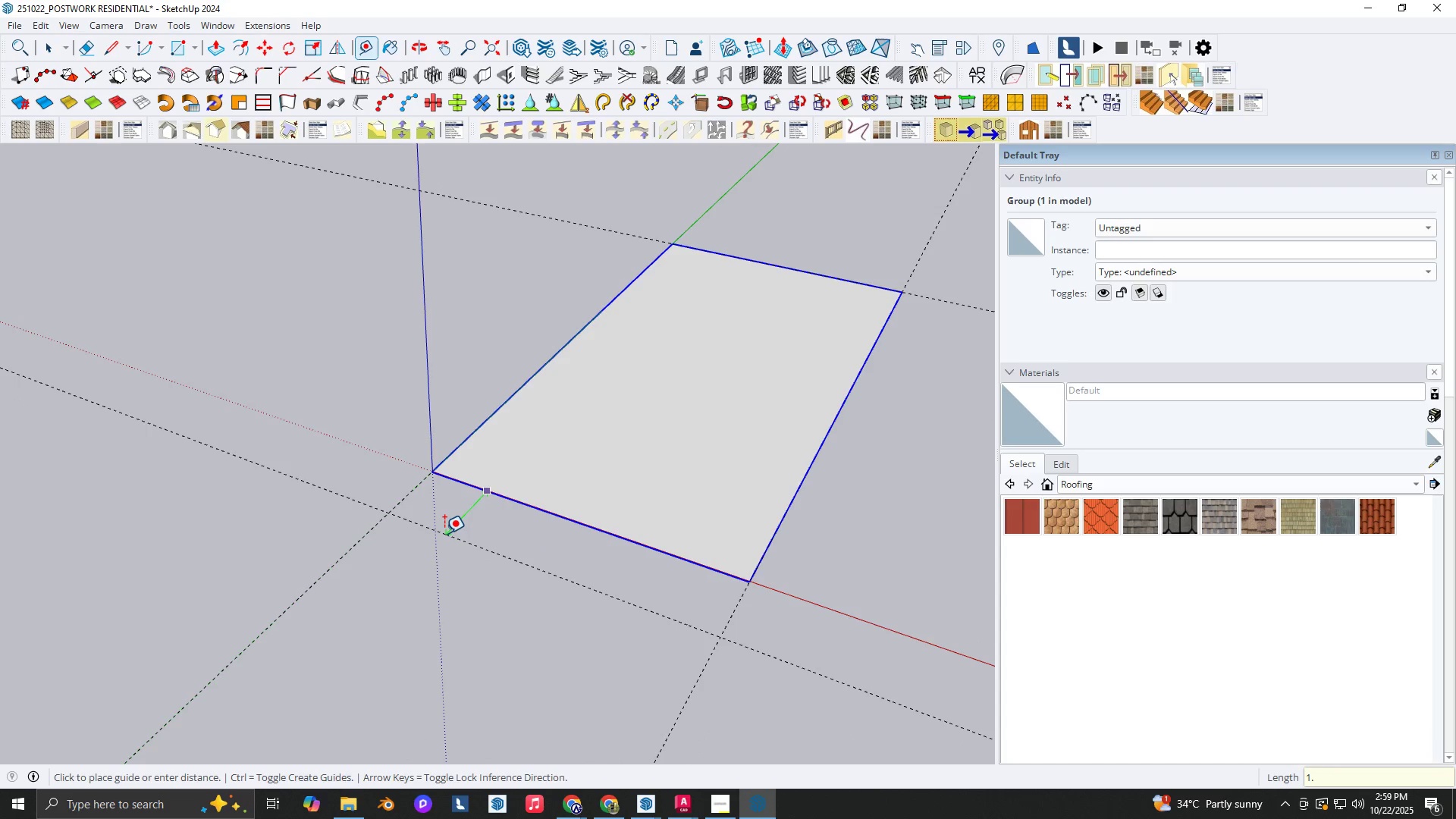 
key(Numpad5)
 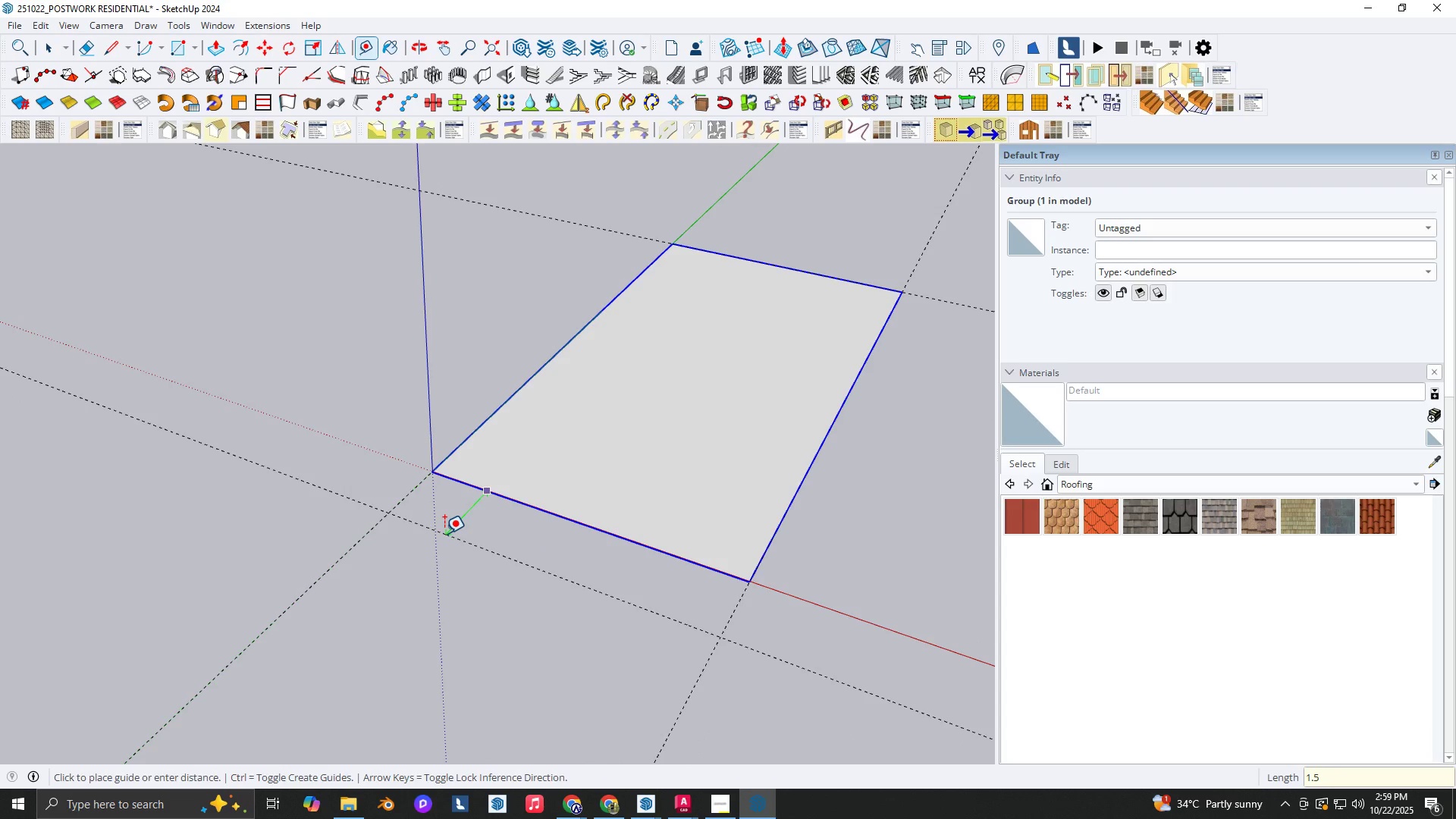 
key(NumpadEnter)
 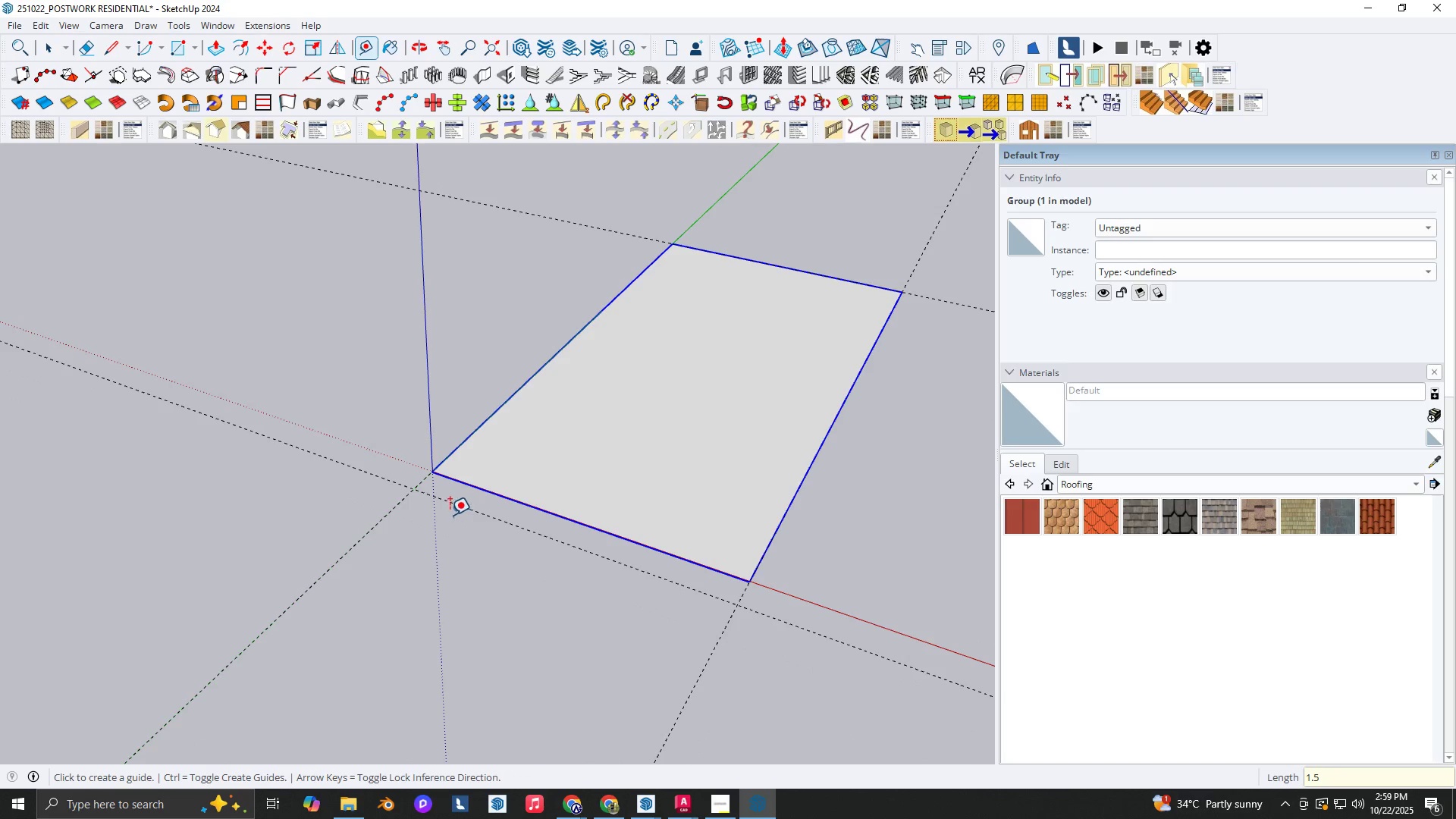 
scroll: coordinate [470, 502], scroll_direction: up, amount: 1.0
 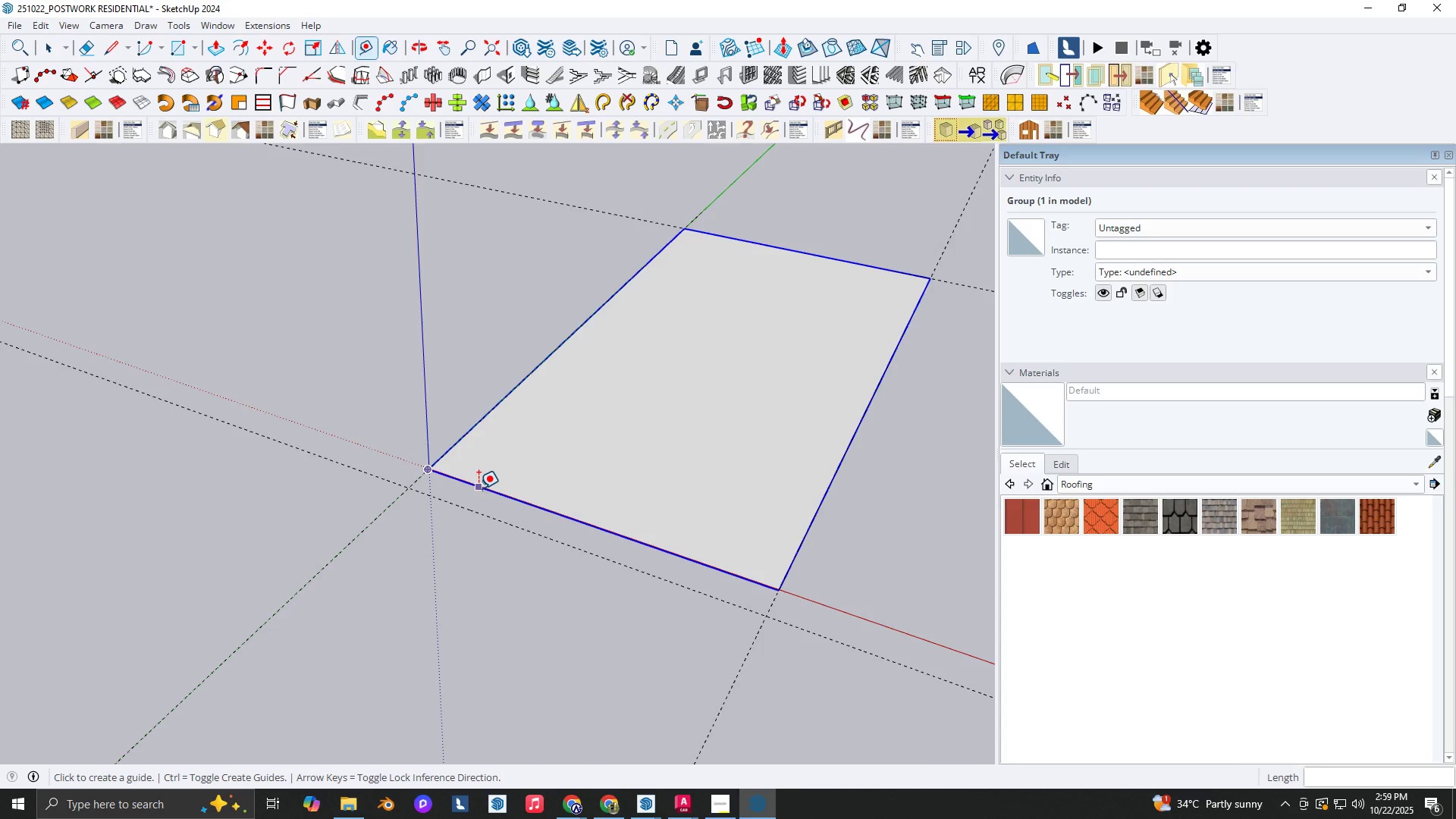 
key(Control+ControlLeft)
 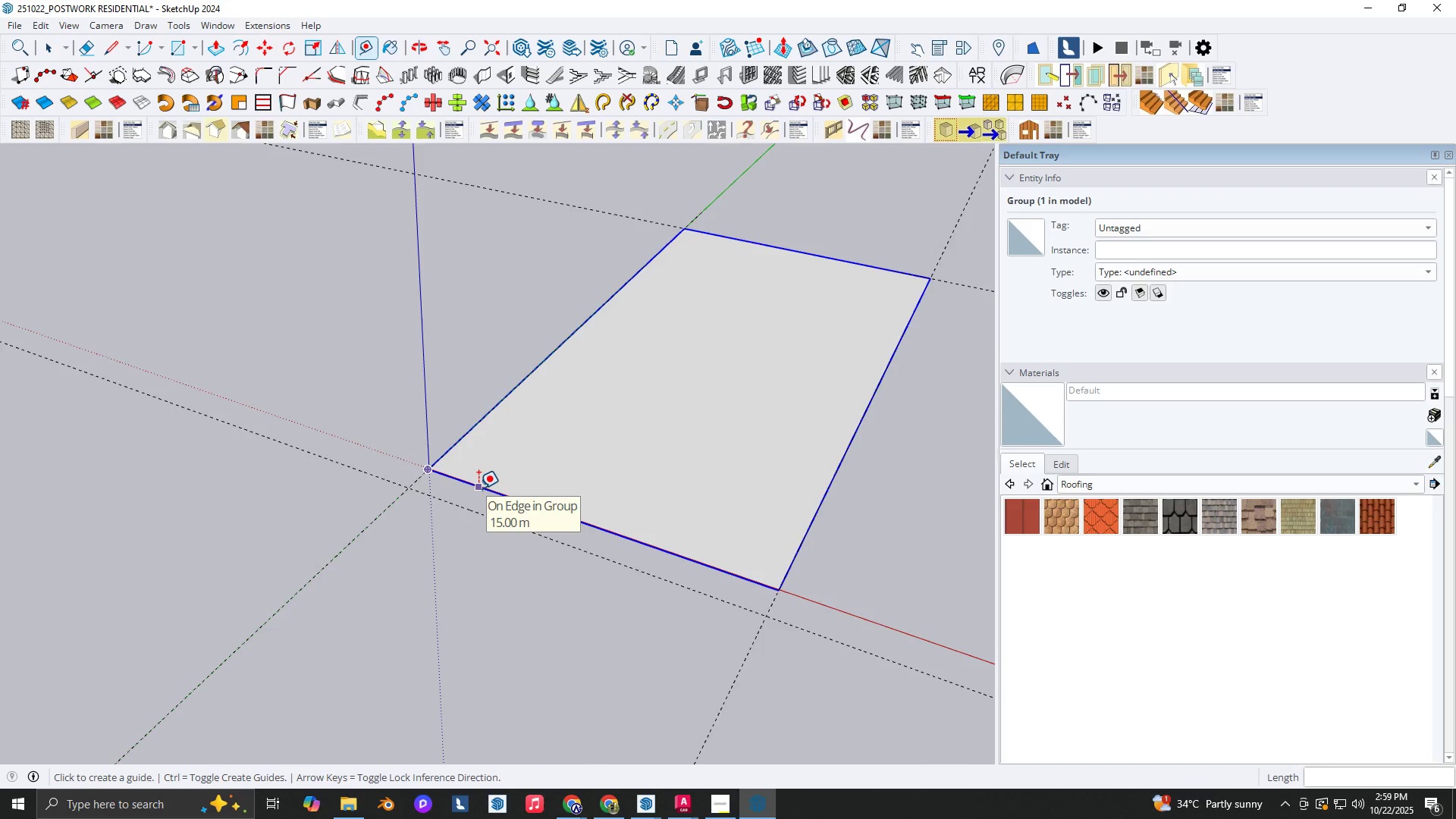 
key(Control+Z)
 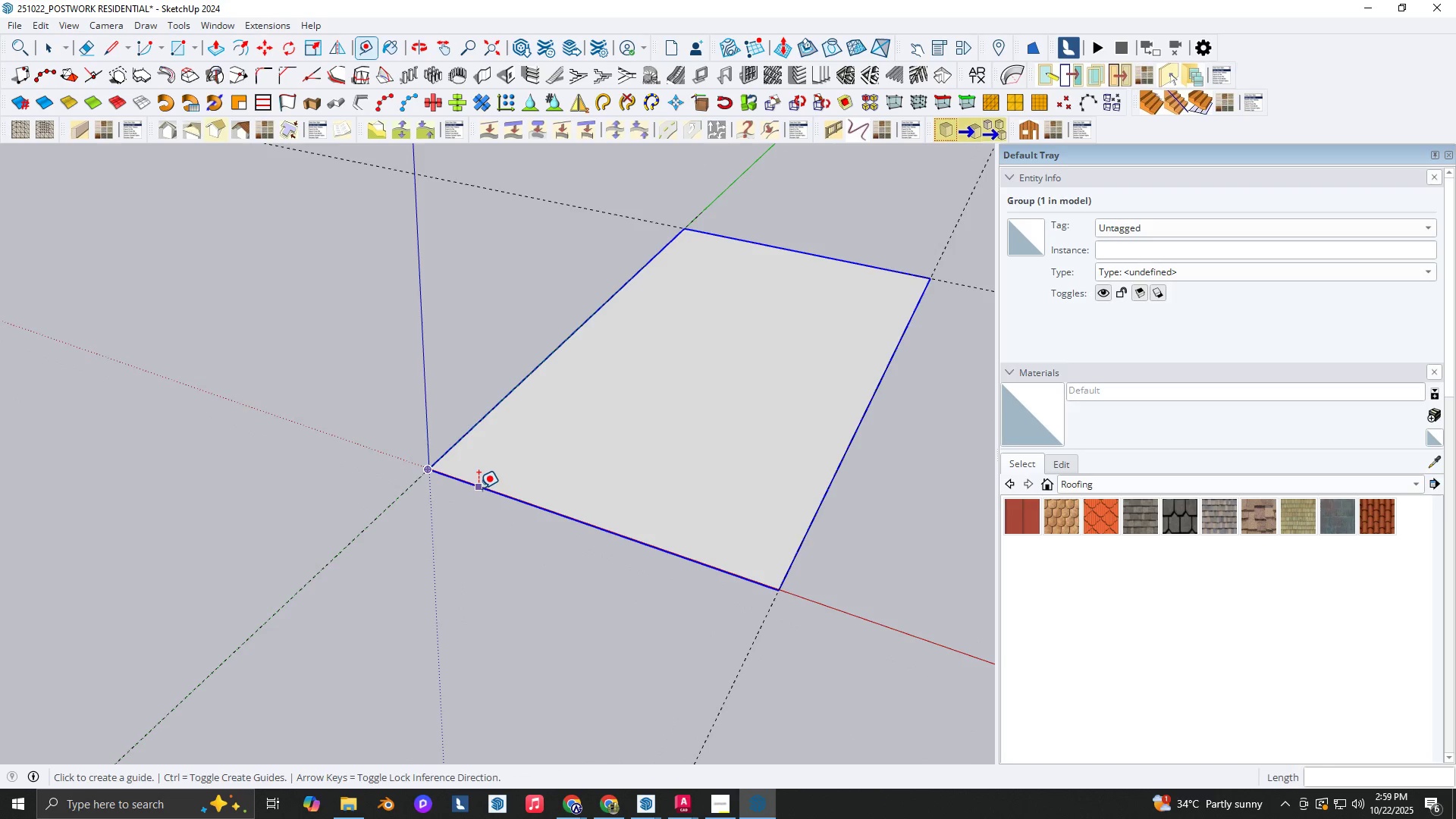 
left_click([479, 488])
 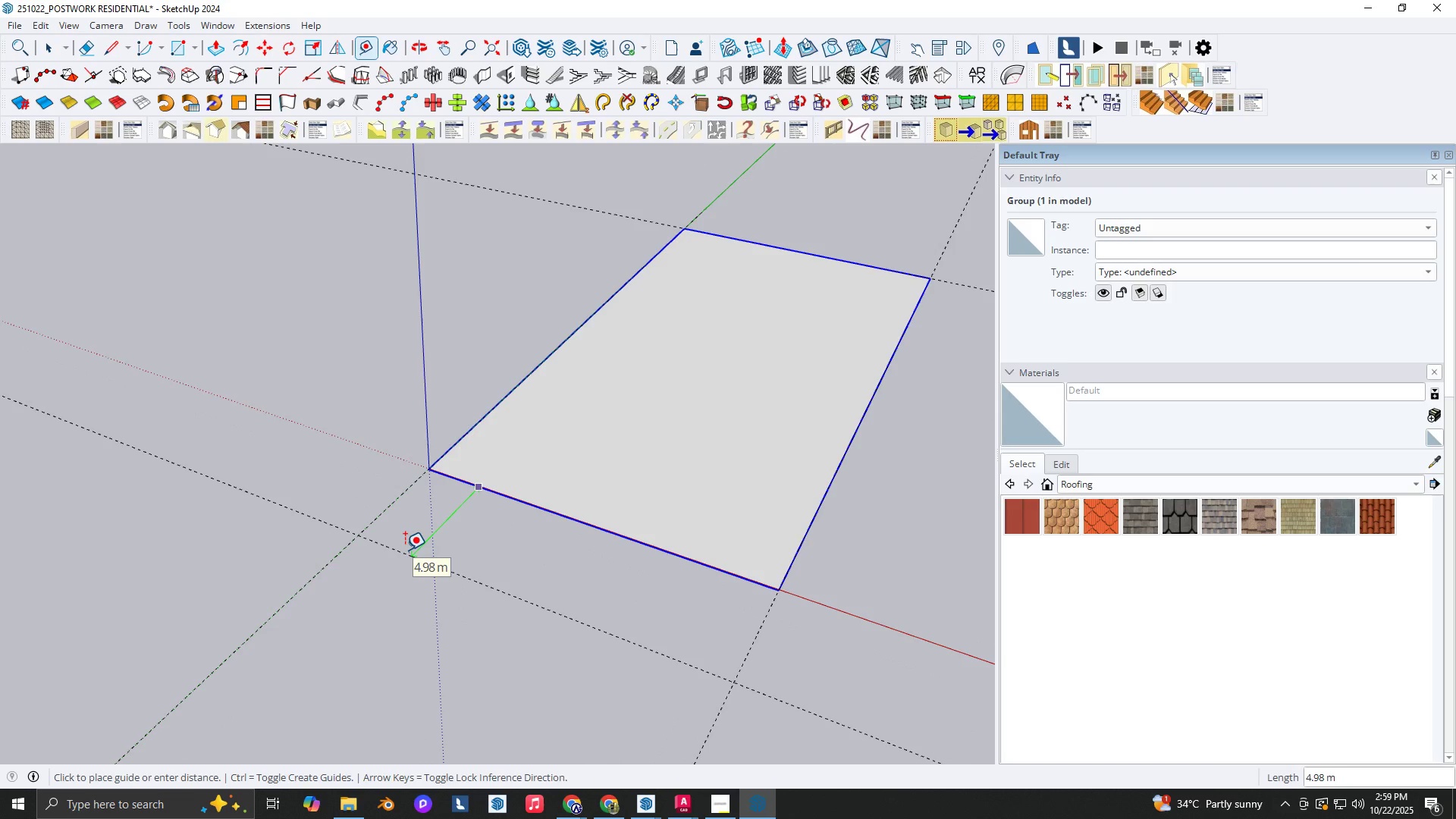 
key(Numpad2)
 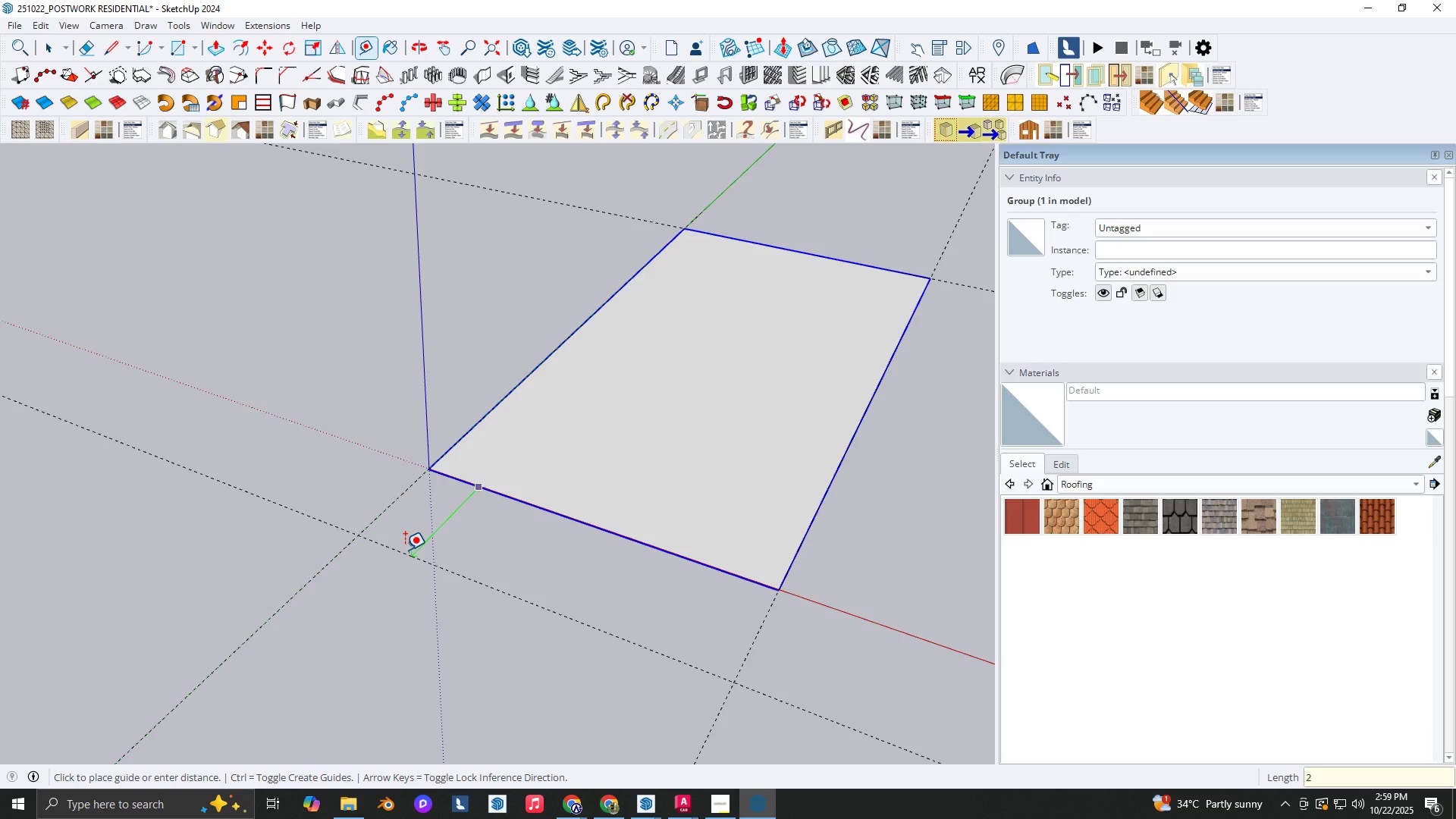 
key(NumpadEnter)
 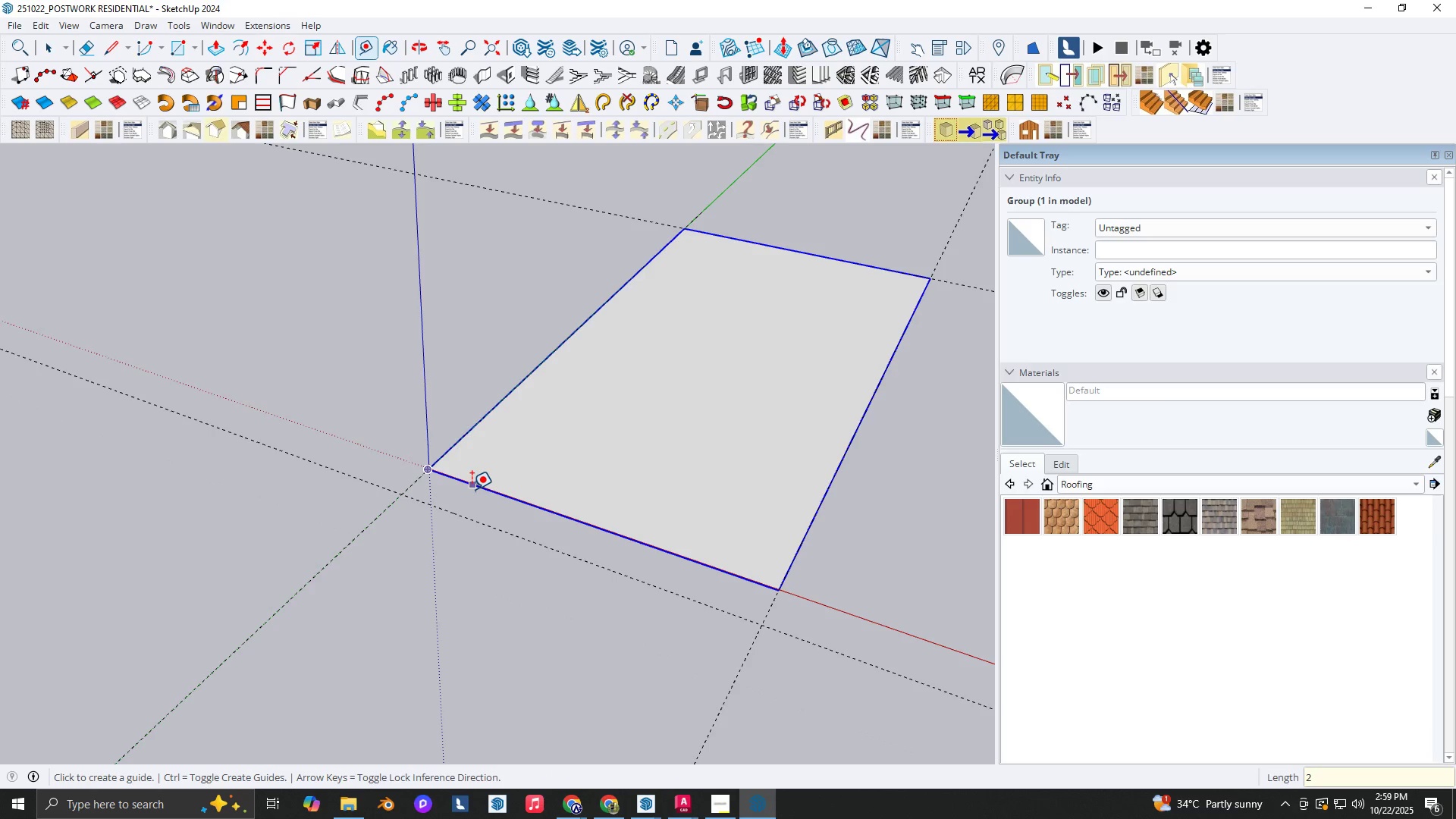 
double_click([472, 488])
 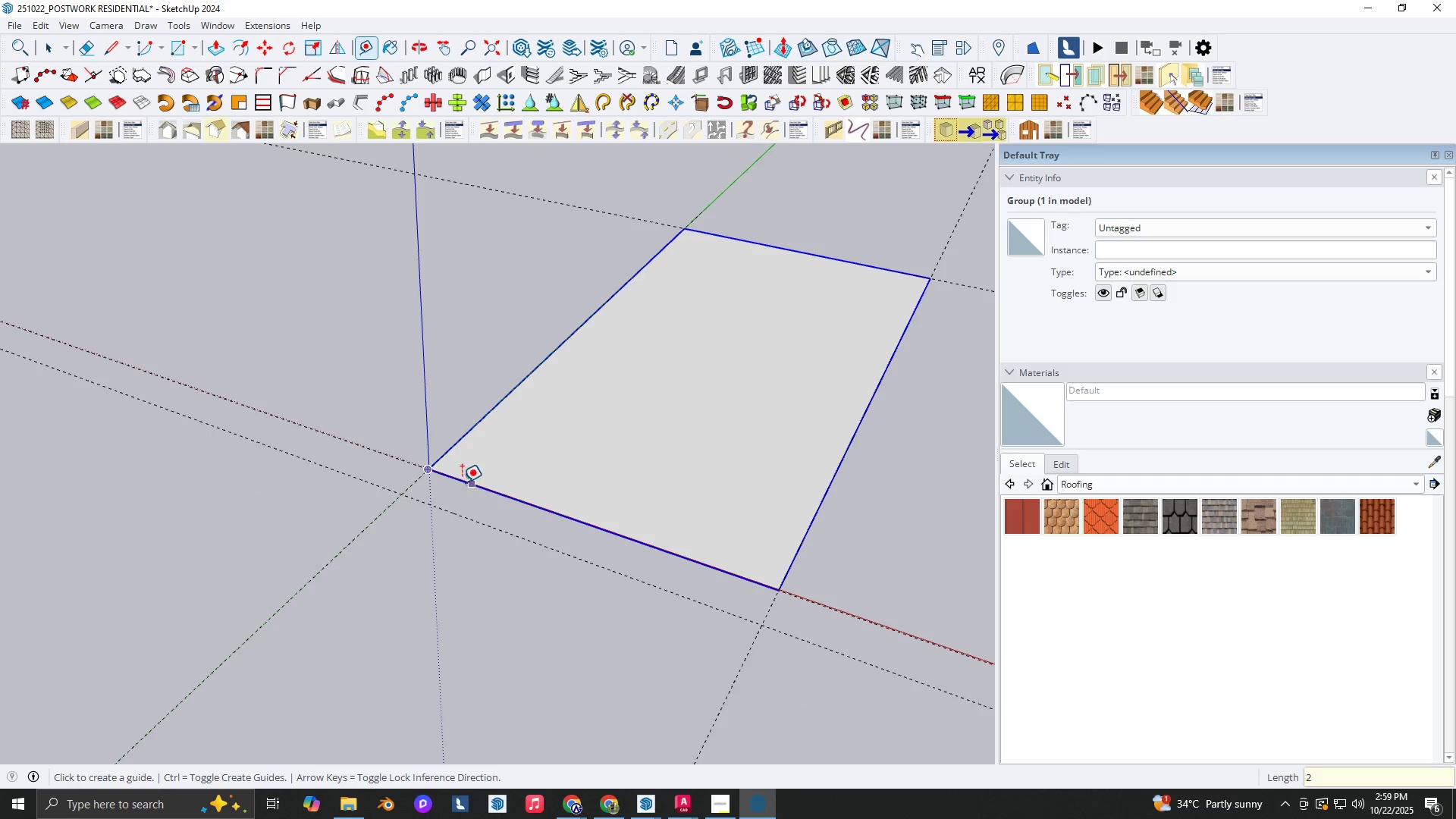 
type(rt)
 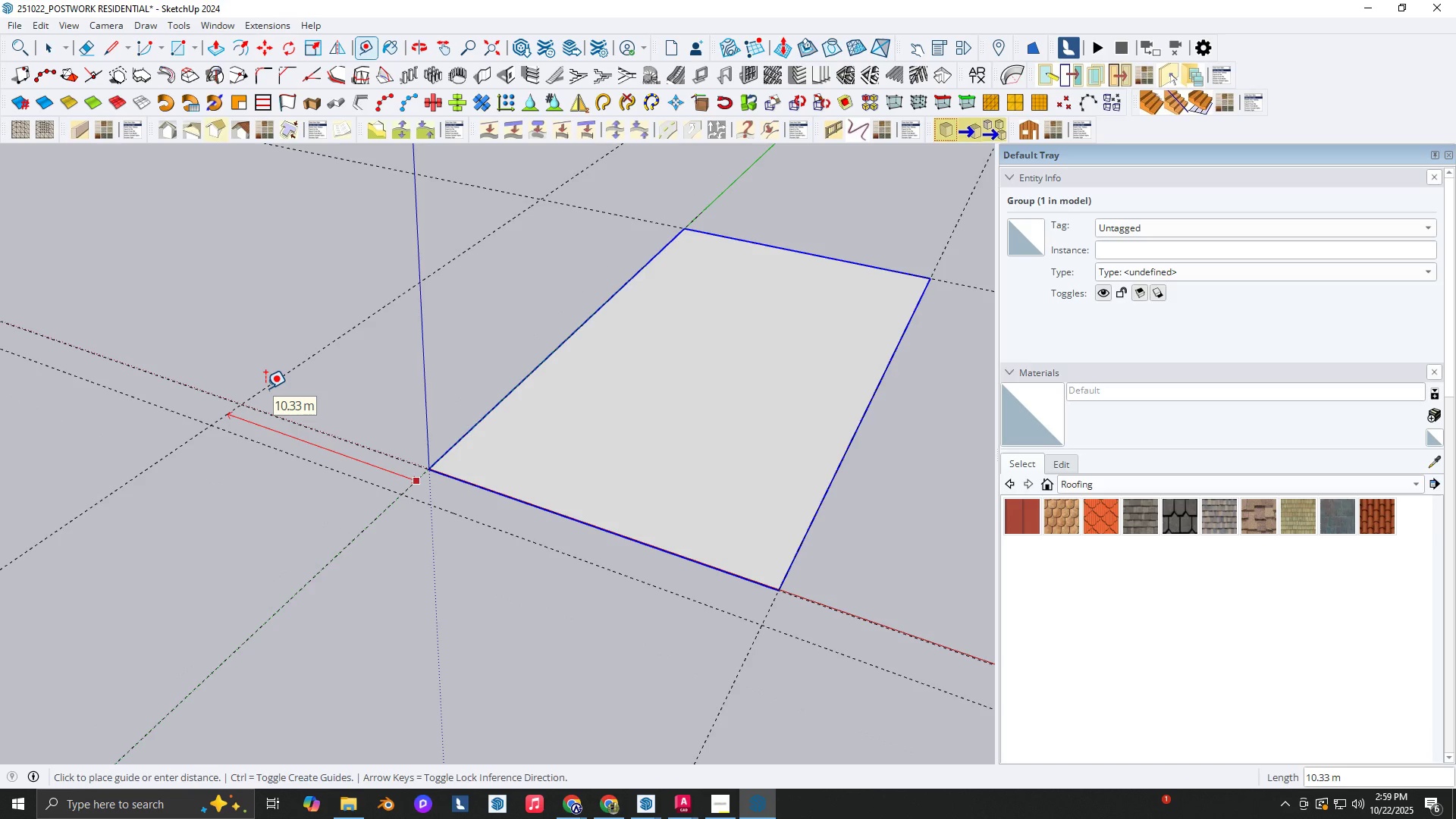 
key(Numpad5)
 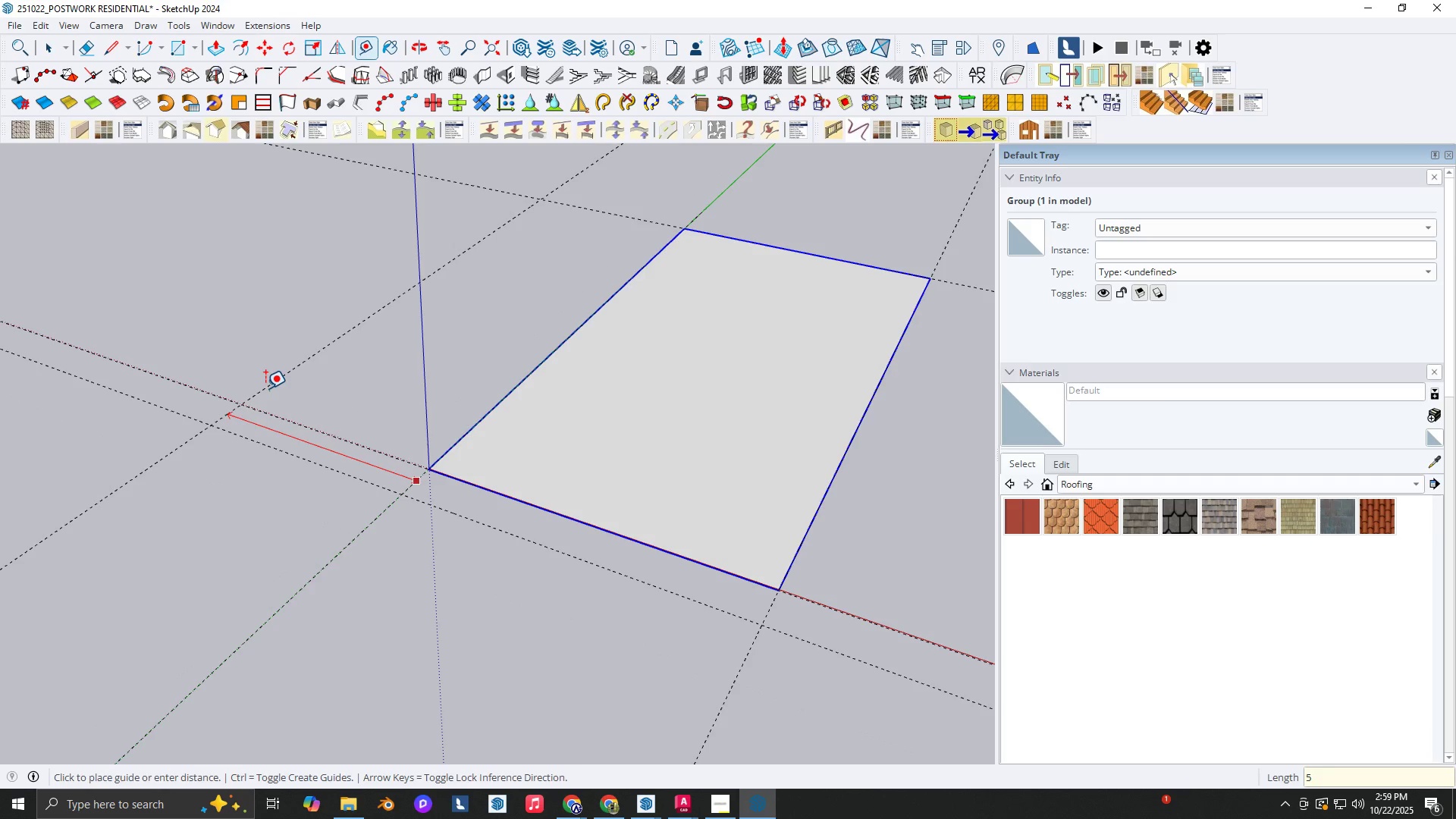 
key(NumpadEnter)
 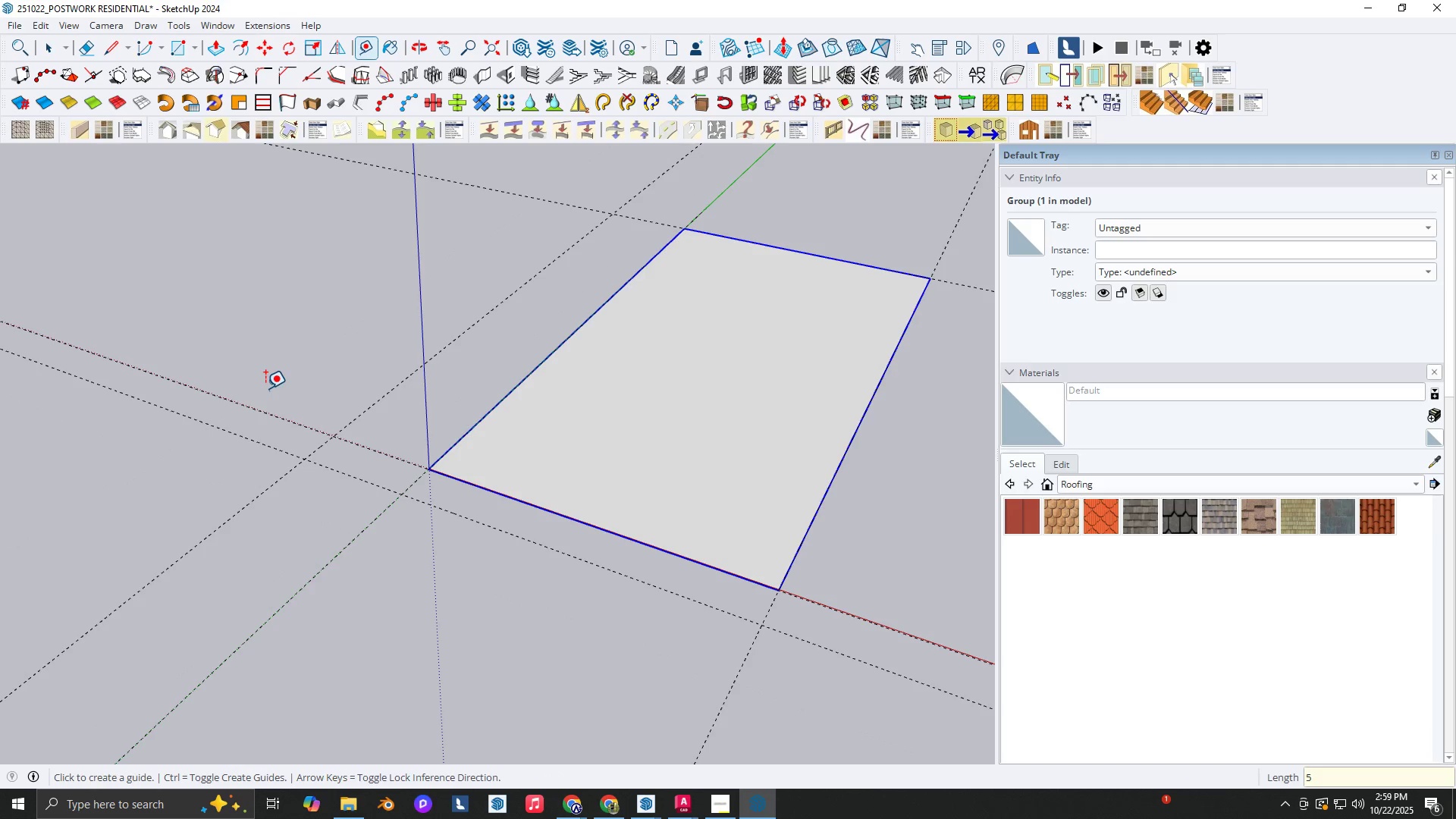 
scroll: coordinate [336, 423], scroll_direction: down, amount: 5.0
 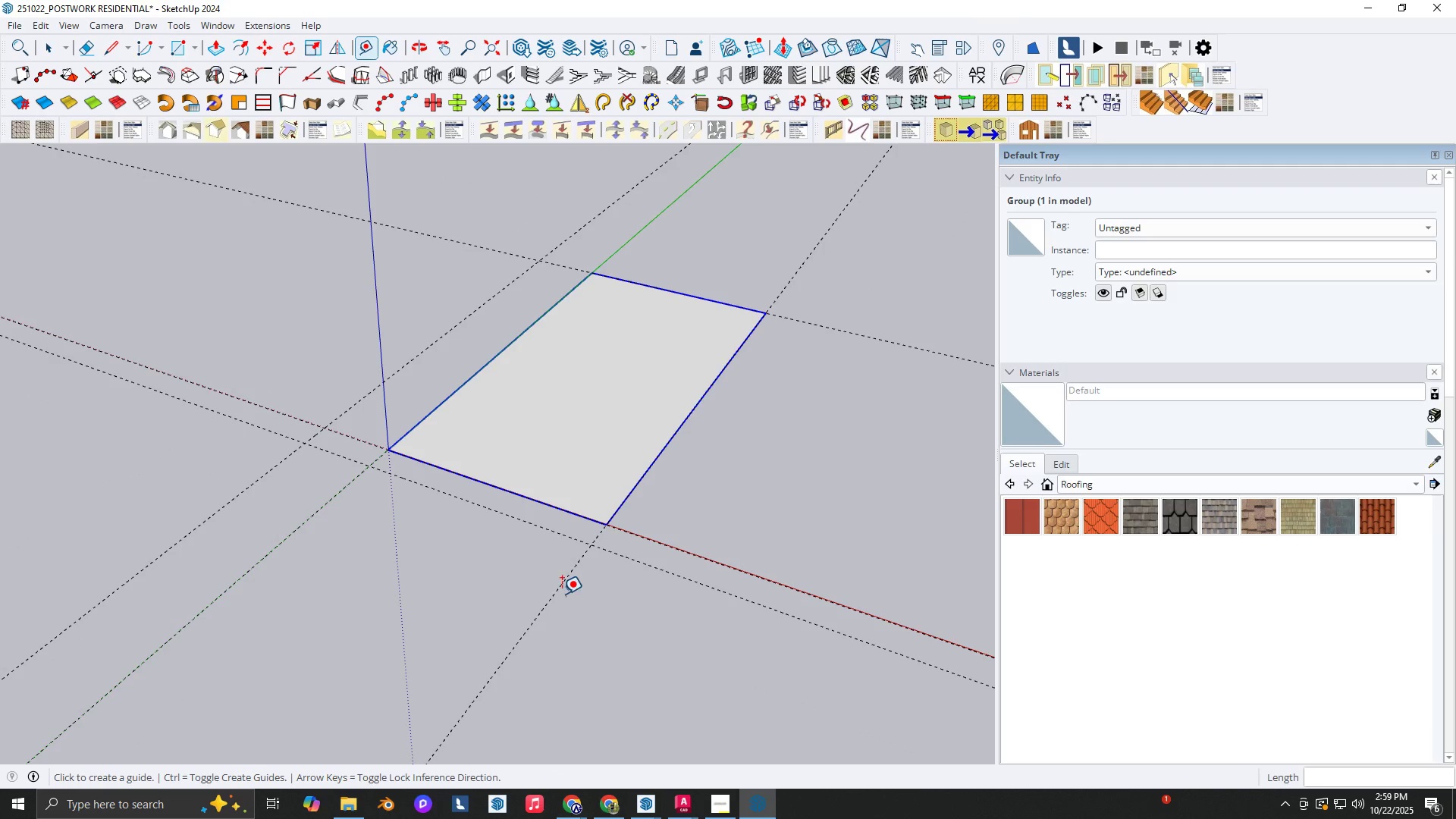 
left_click([559, 587])
 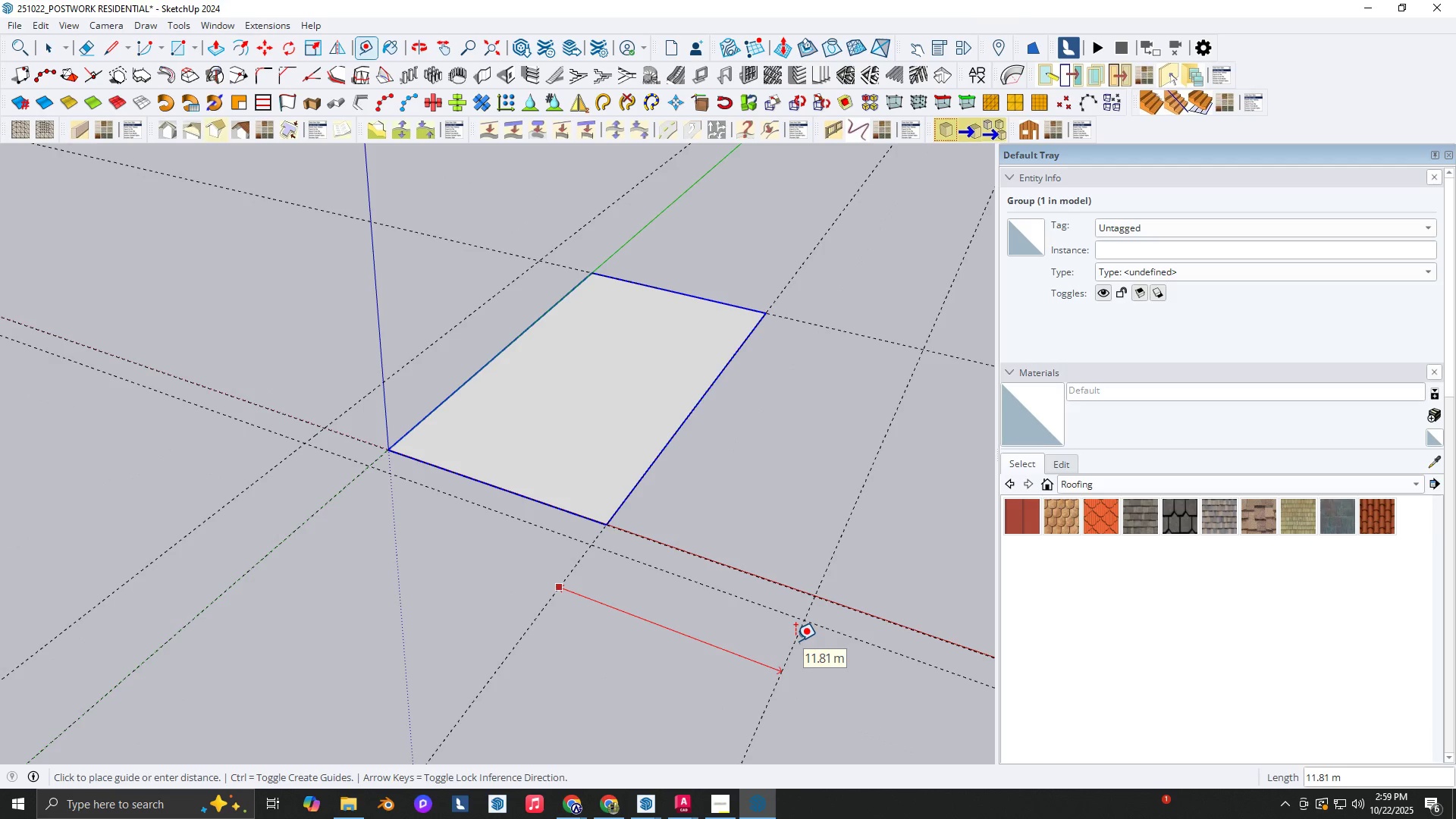 
key(Numpad5)
 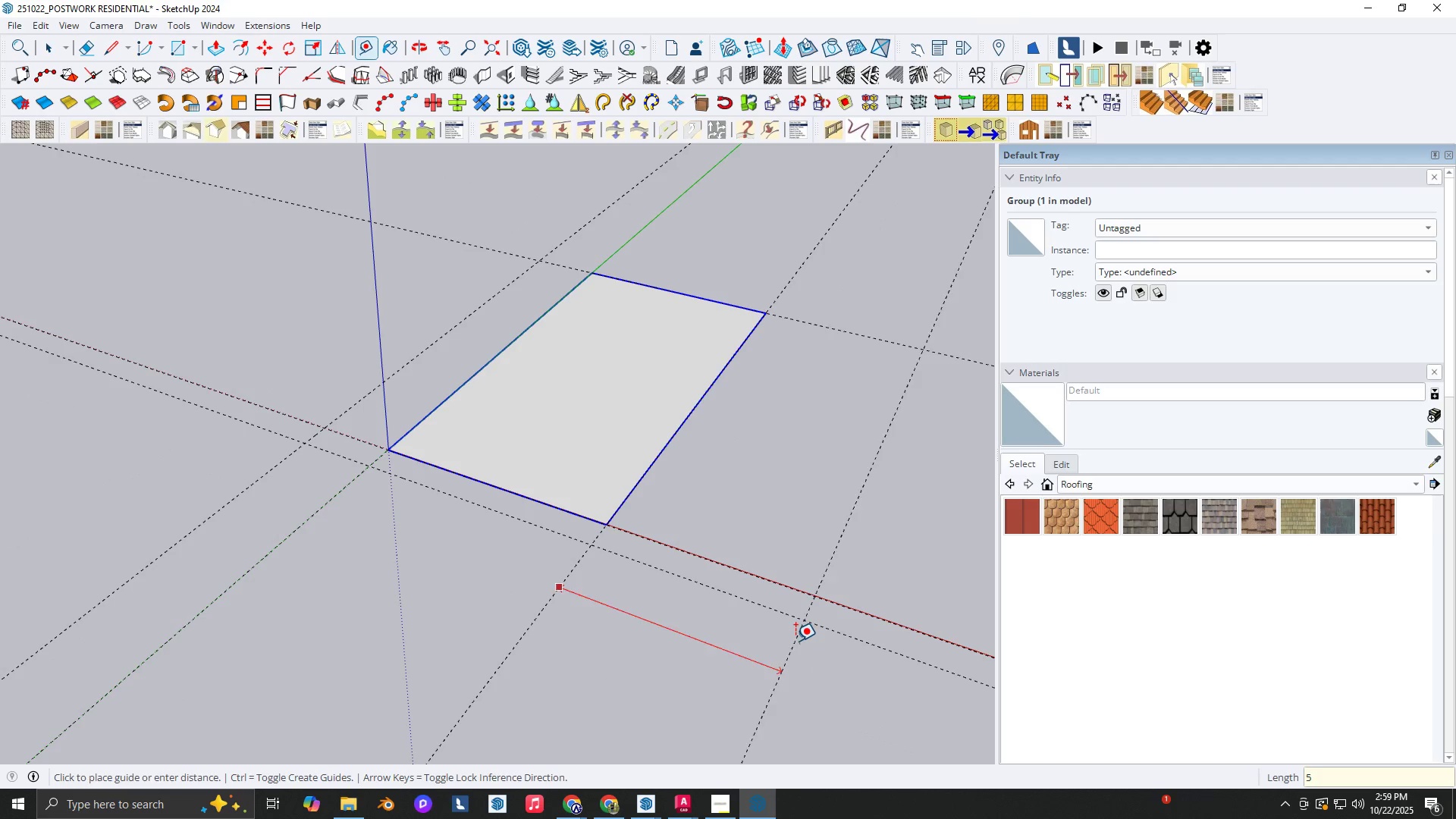 
key(NumpadEnter)
 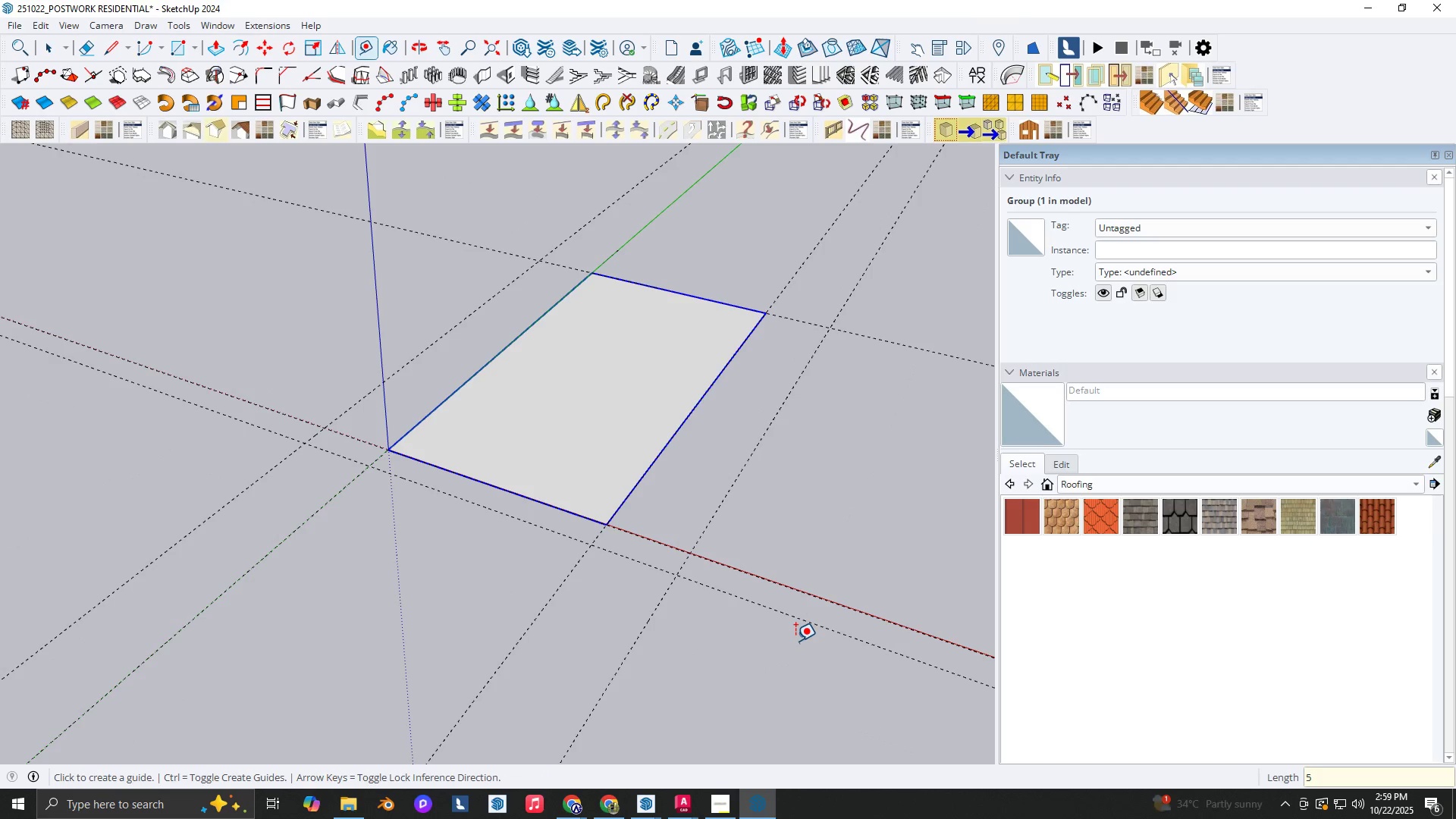 
key(R)
 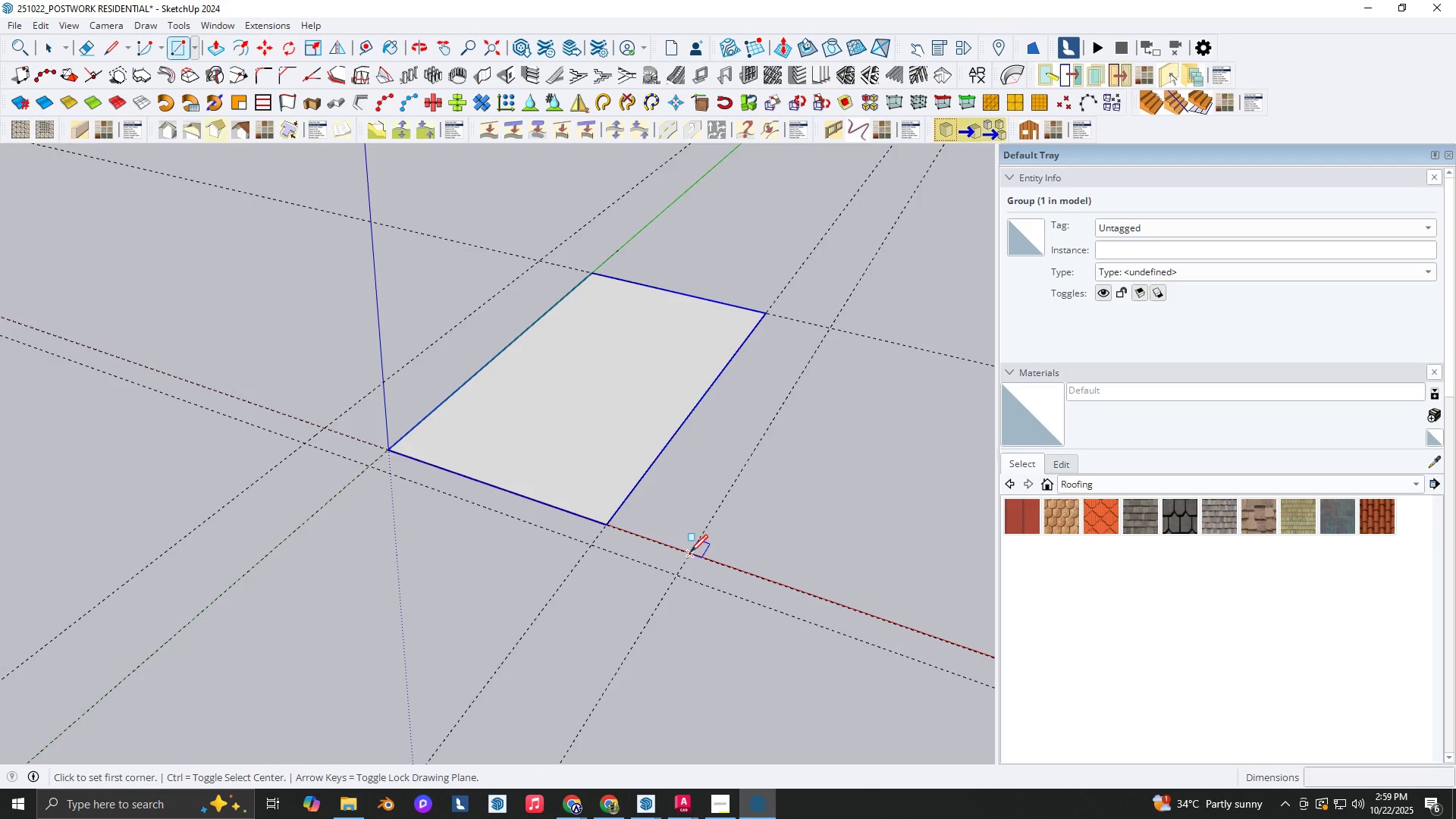 
left_click([690, 552])
 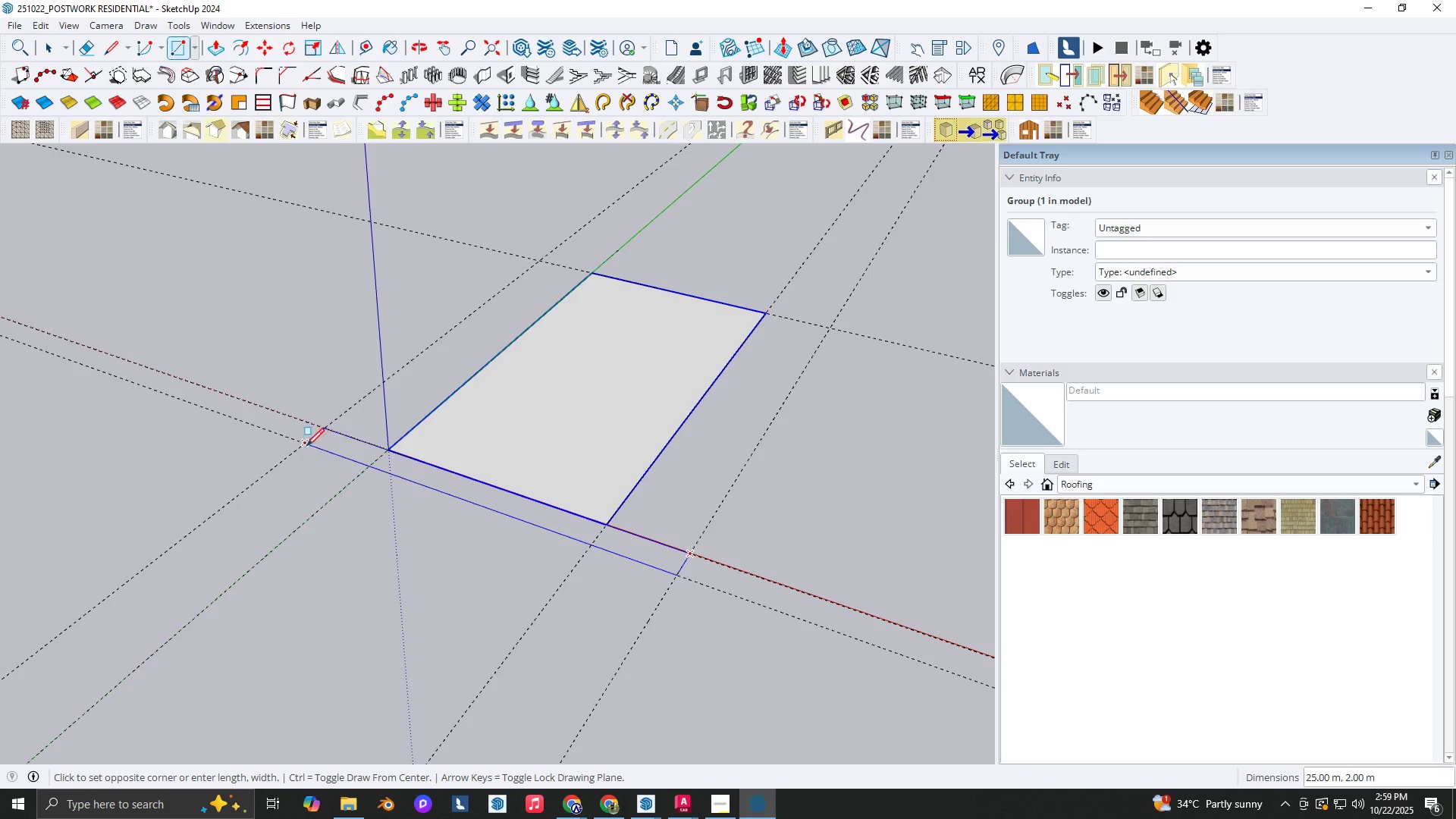 
left_click([304, 444])
 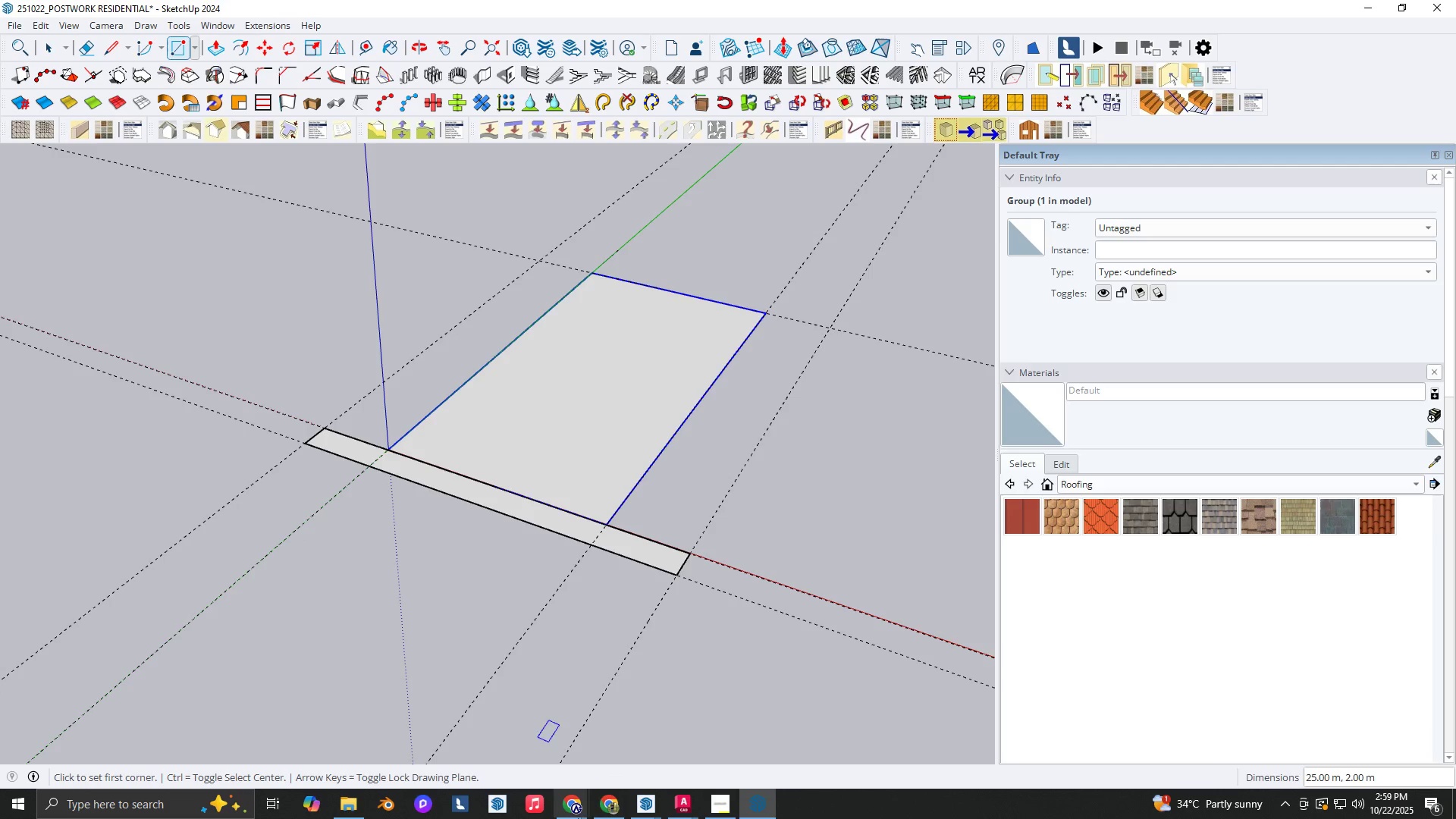 
mouse_move([613, 786])
 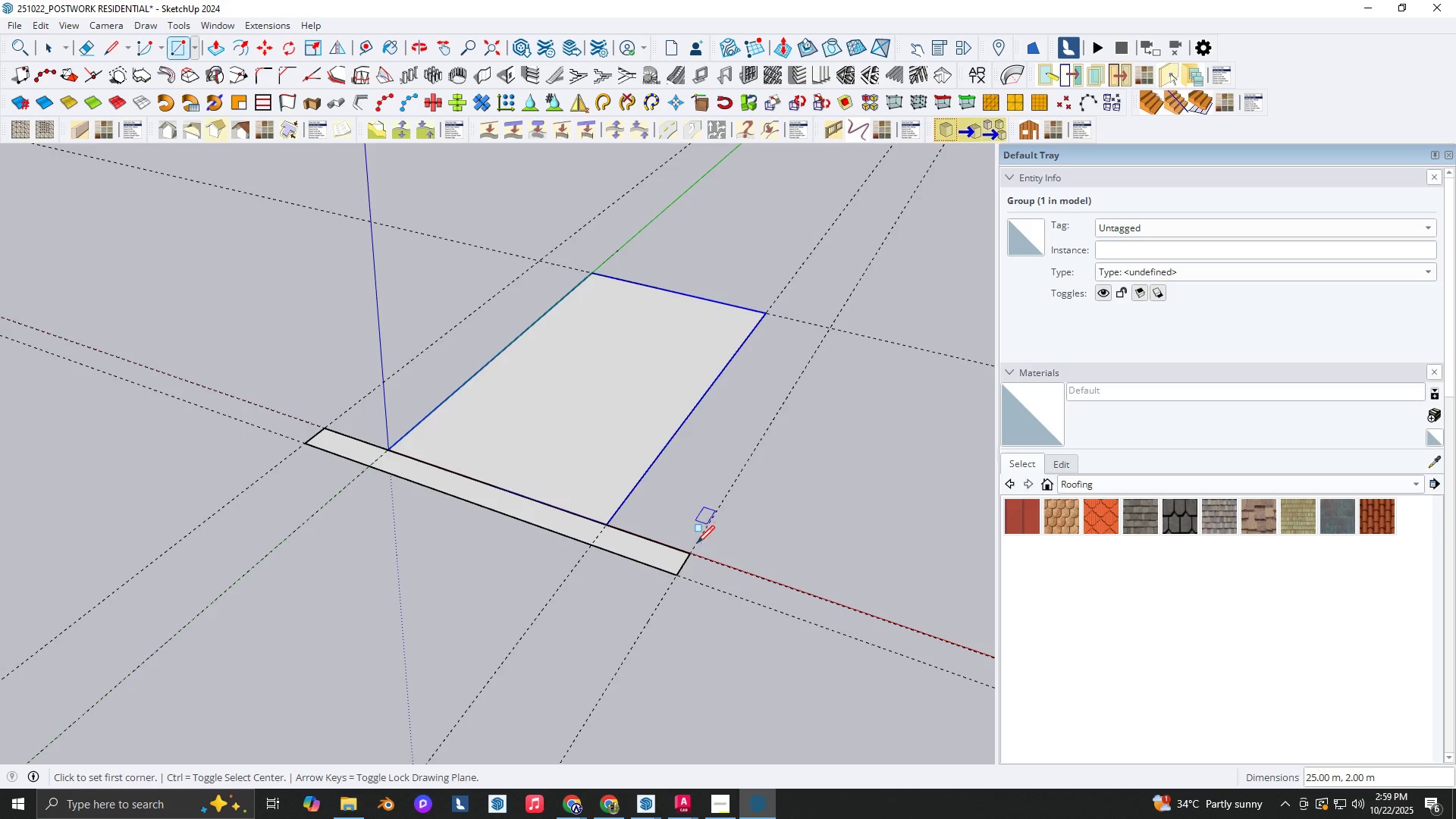 
scroll: coordinate [643, 540], scroll_direction: up, amount: 2.0
 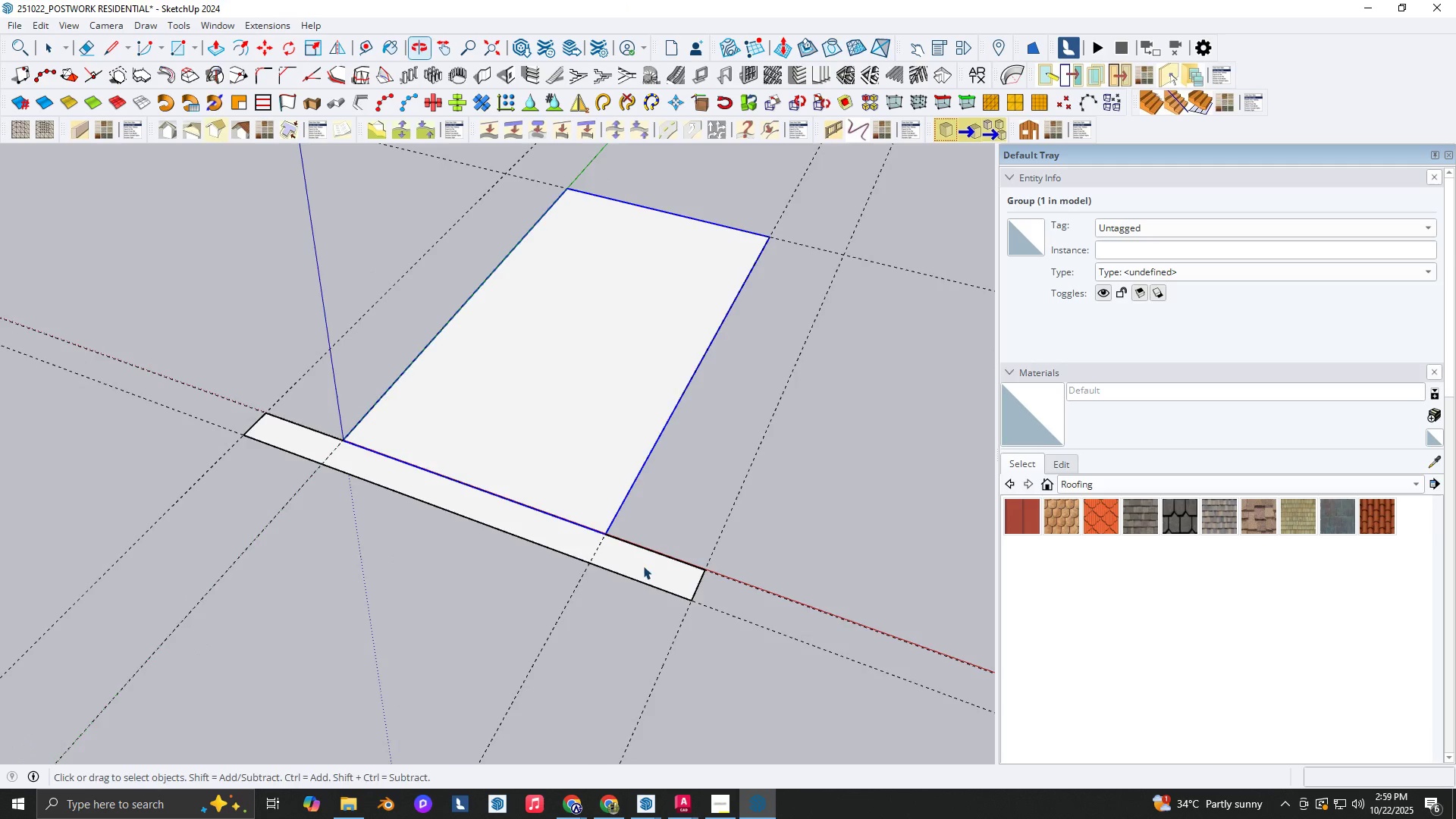 
key(Space)
 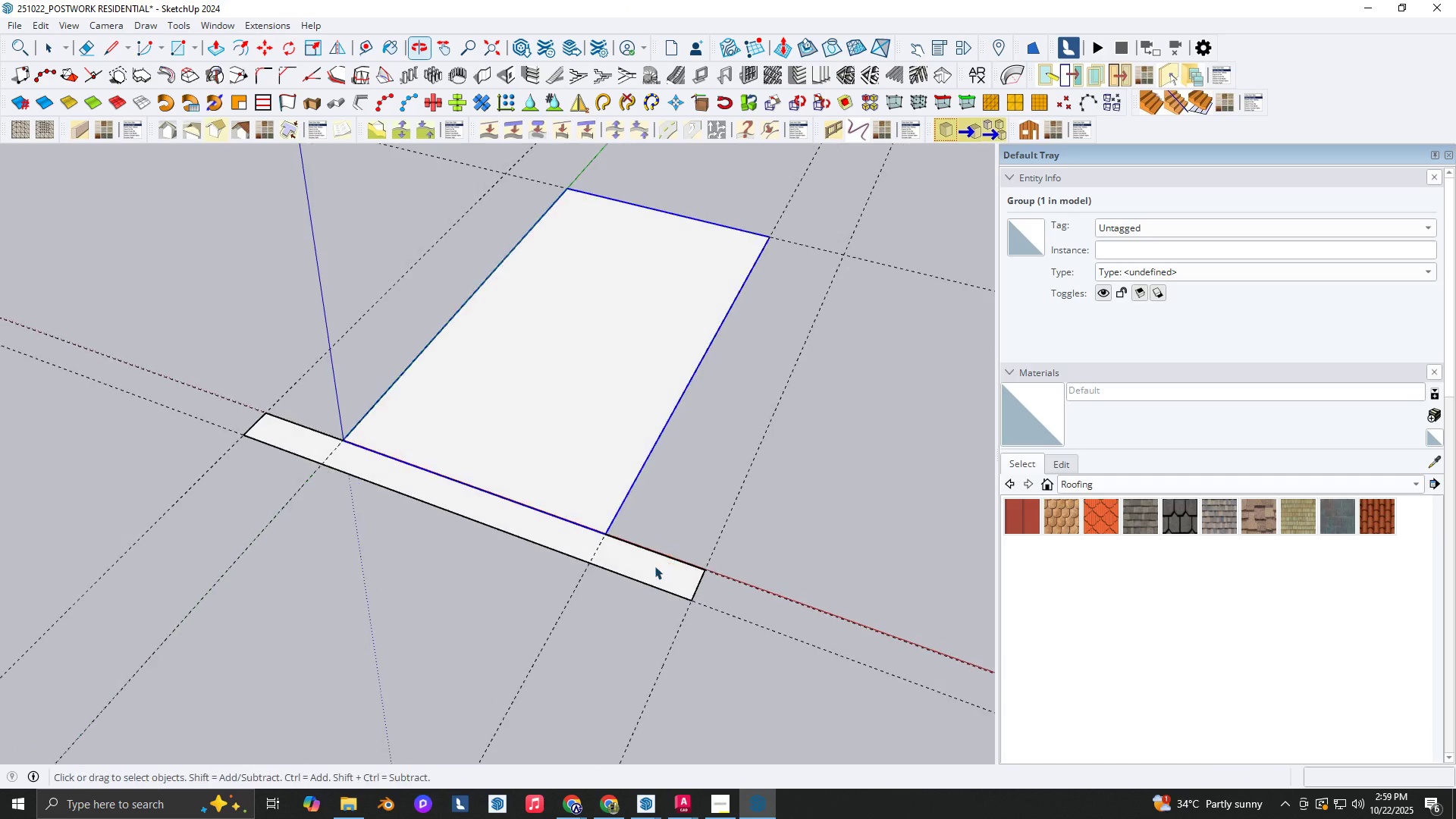 
key(Shift+ShiftLeft)
 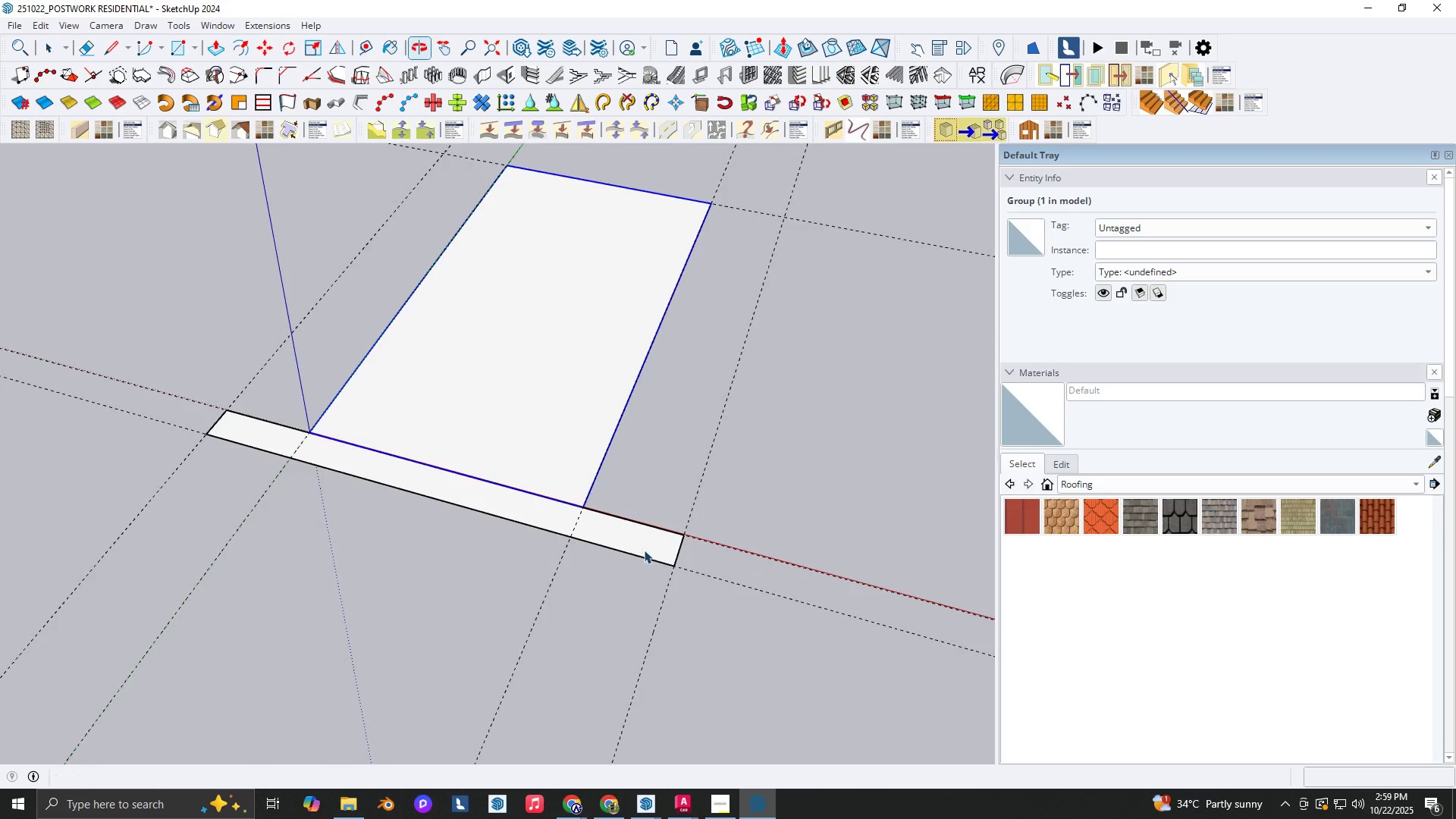 
scroll: coordinate [441, 495], scroll_direction: up, amount: 2.0
 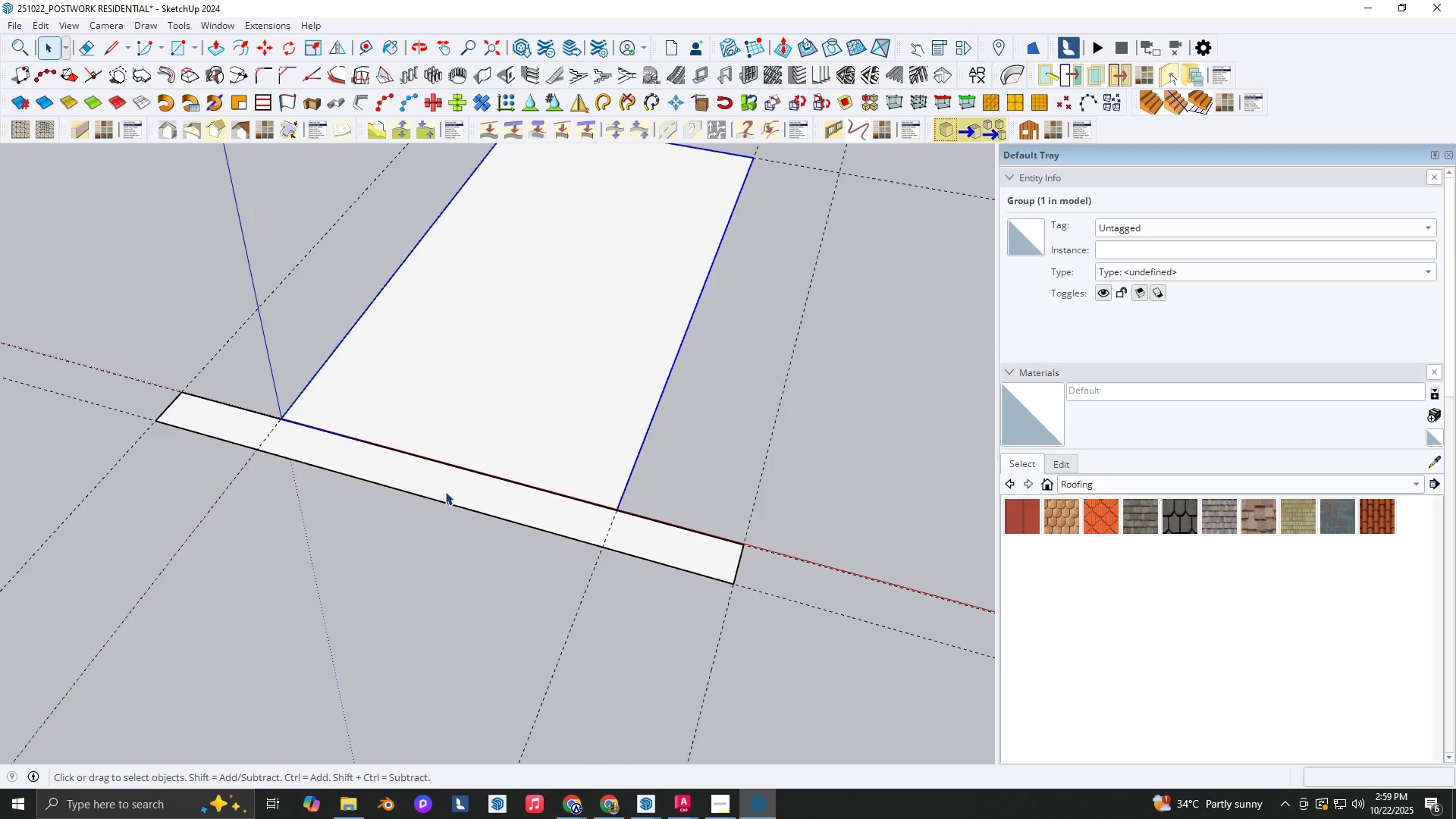 
key(Space)
 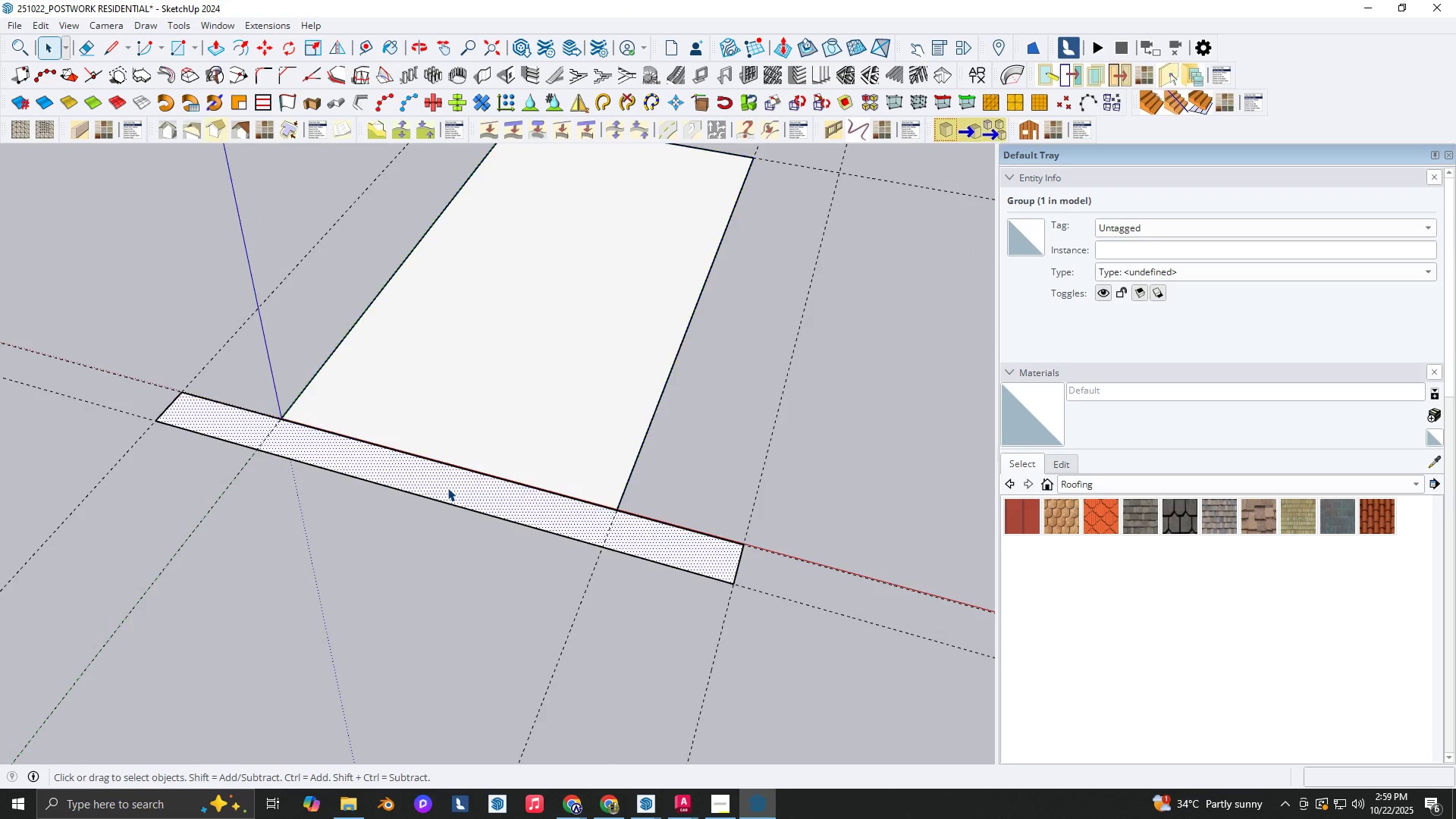 
double_click([447, 488])
 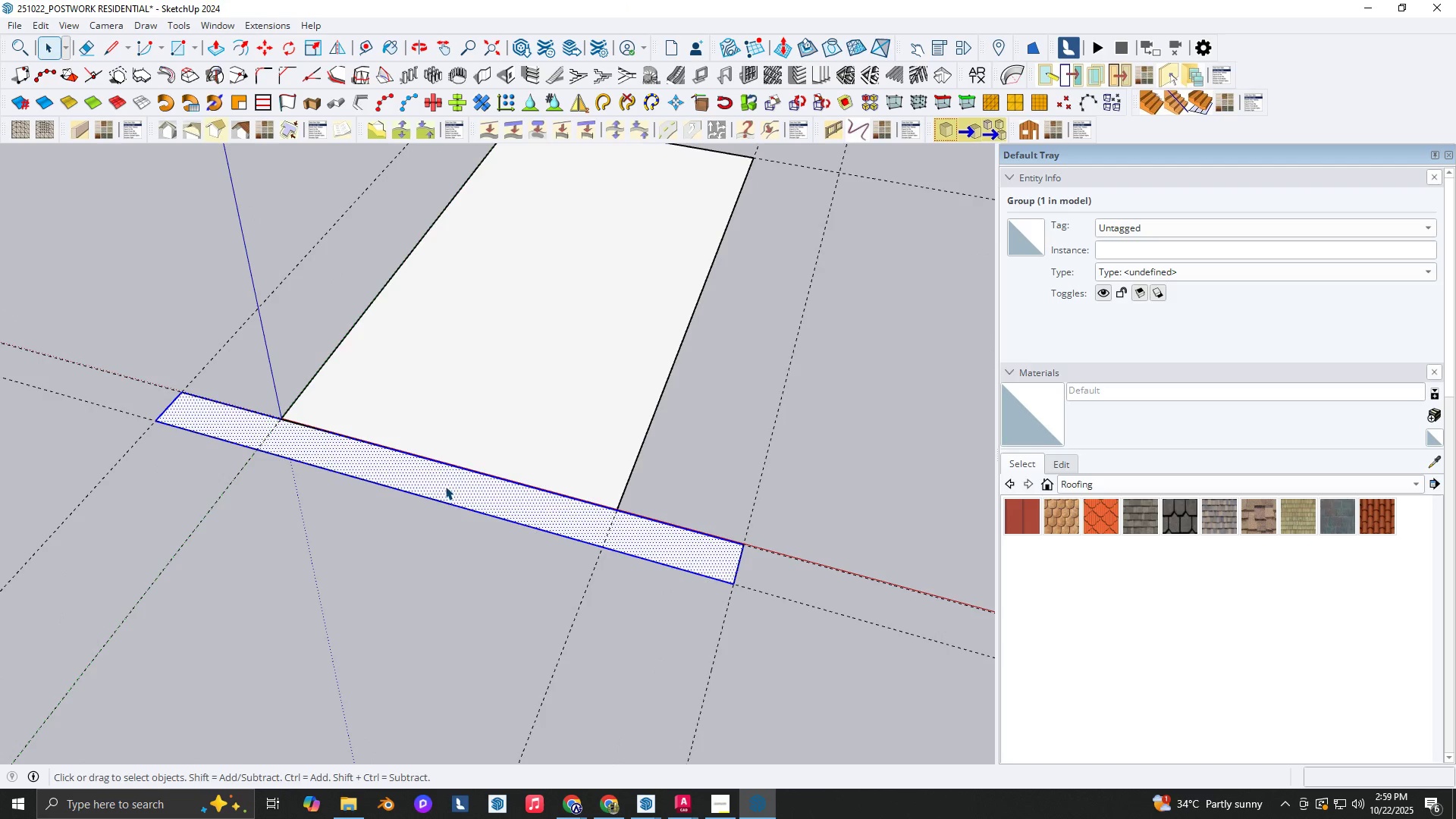 
right_click([445, 486])
 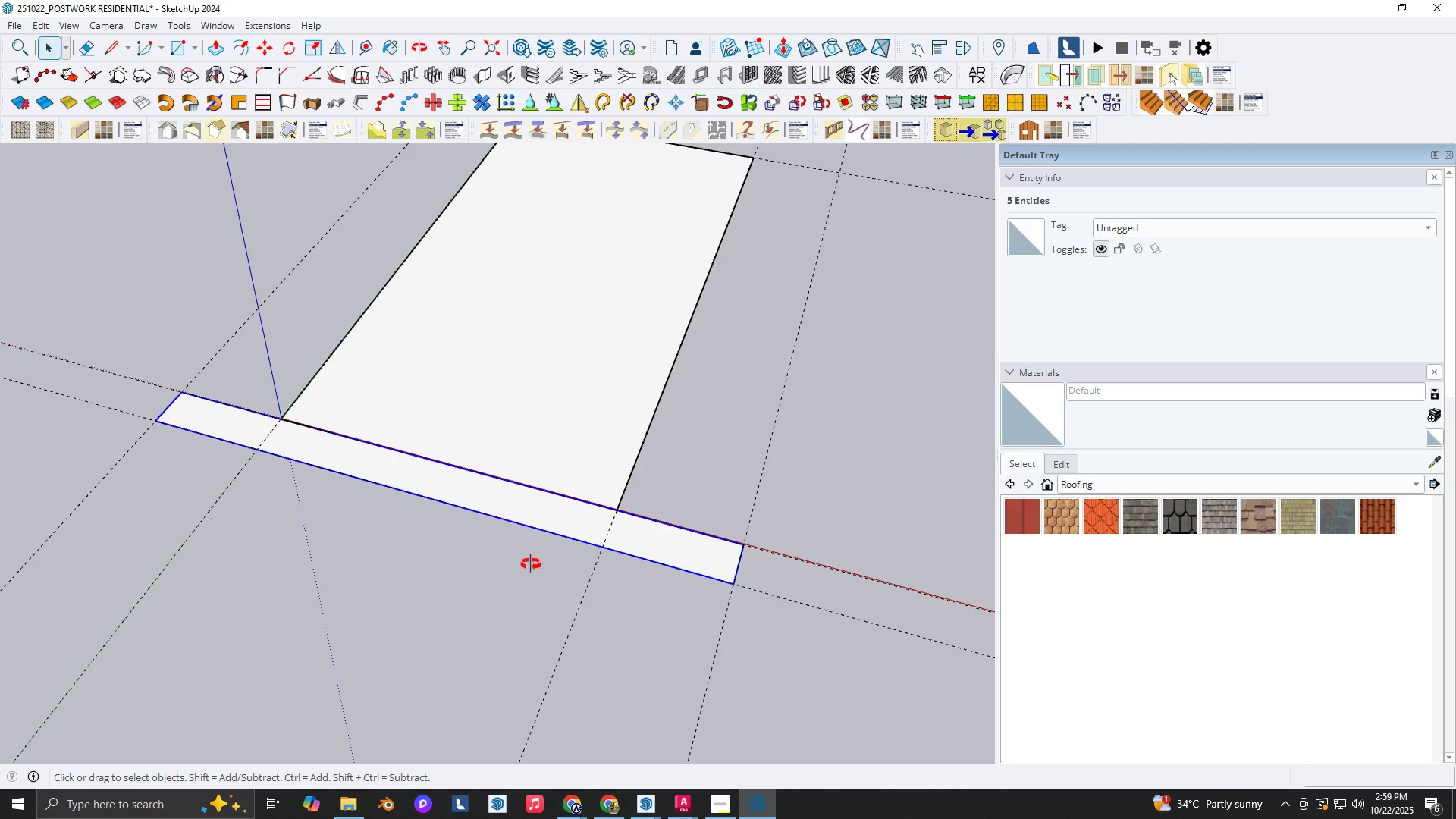 
key(Space)
 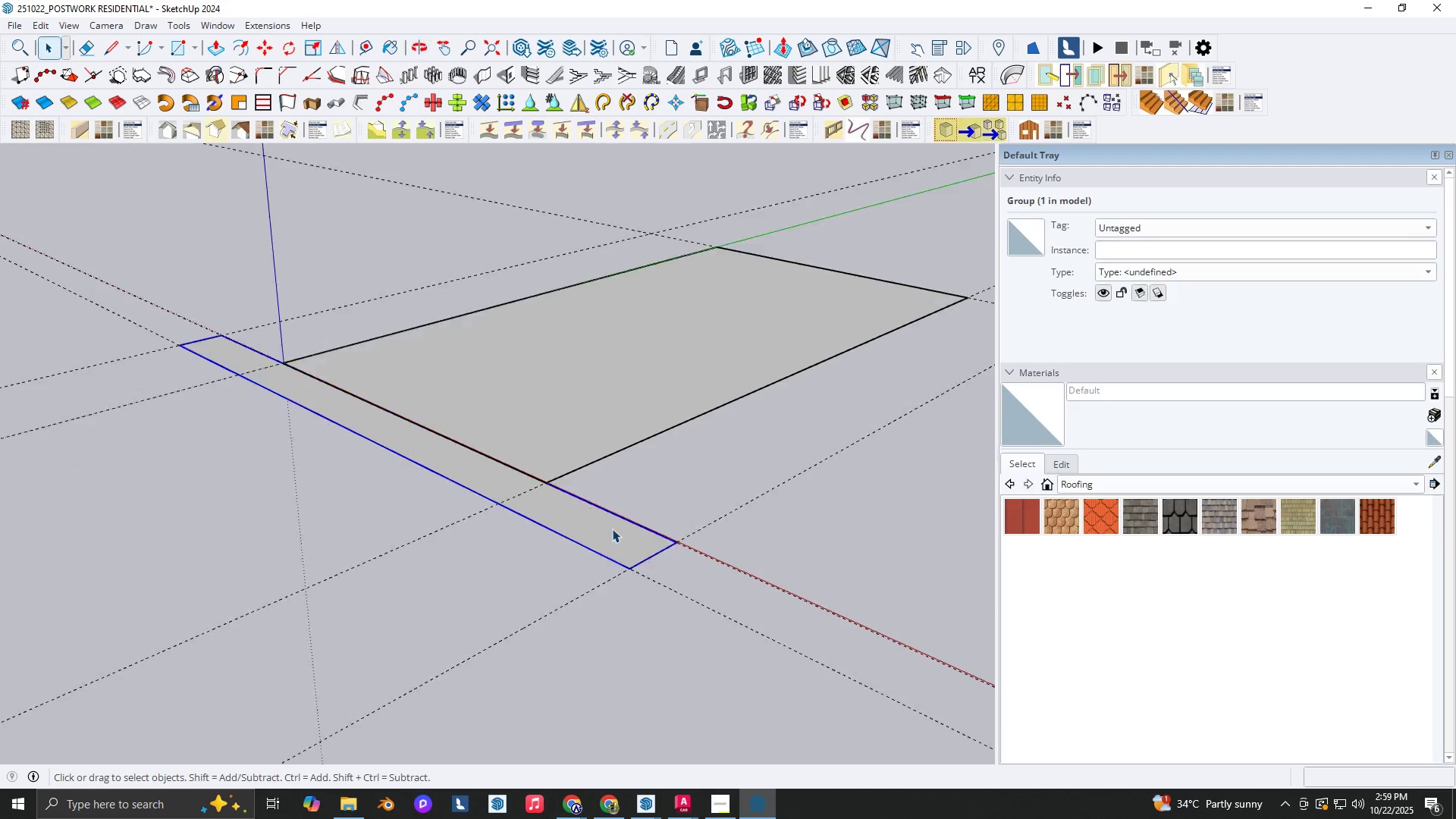 
scroll: coordinate [603, 523], scroll_direction: up, amount: 5.0
 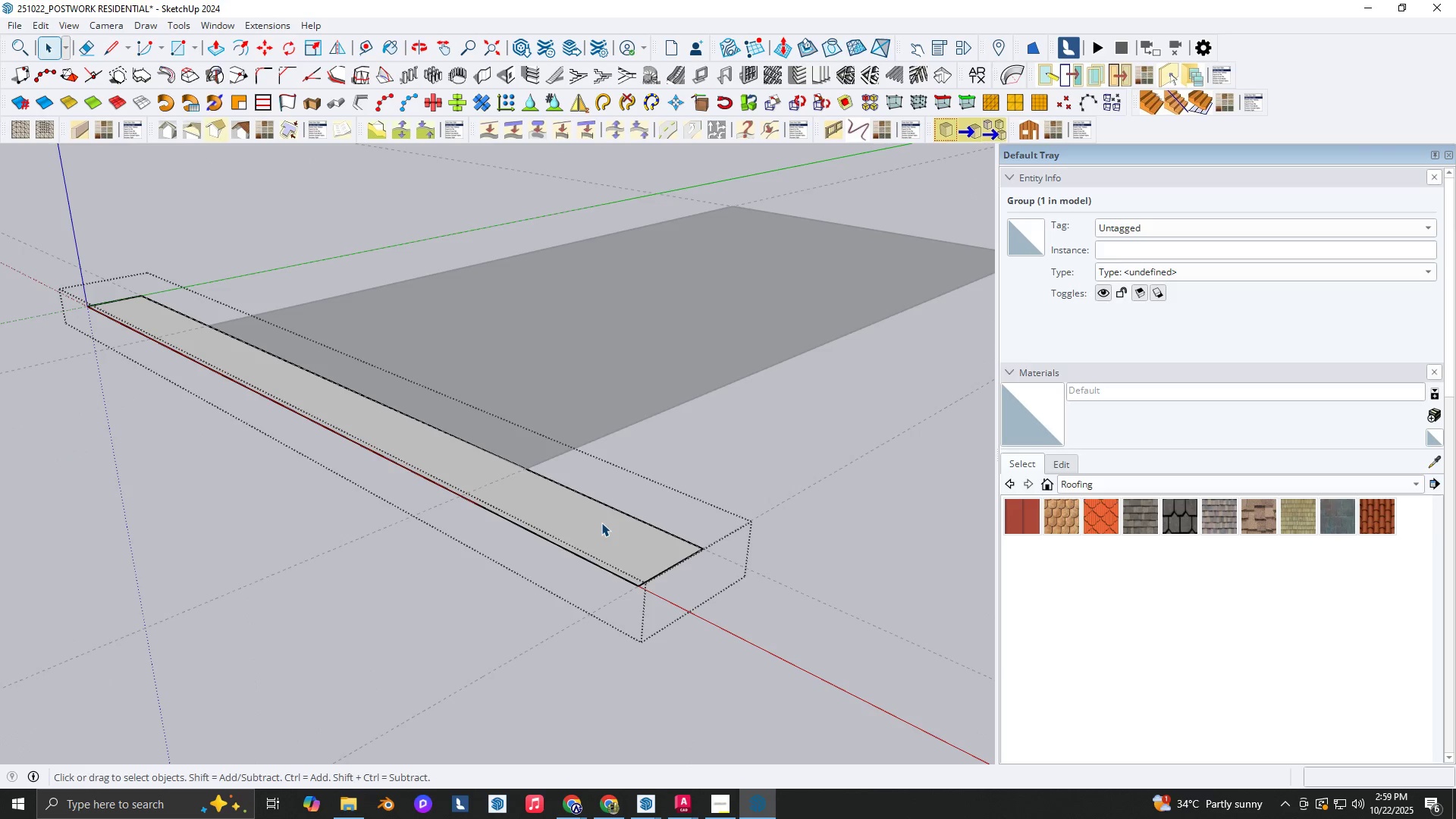 
double_click([601, 522])
 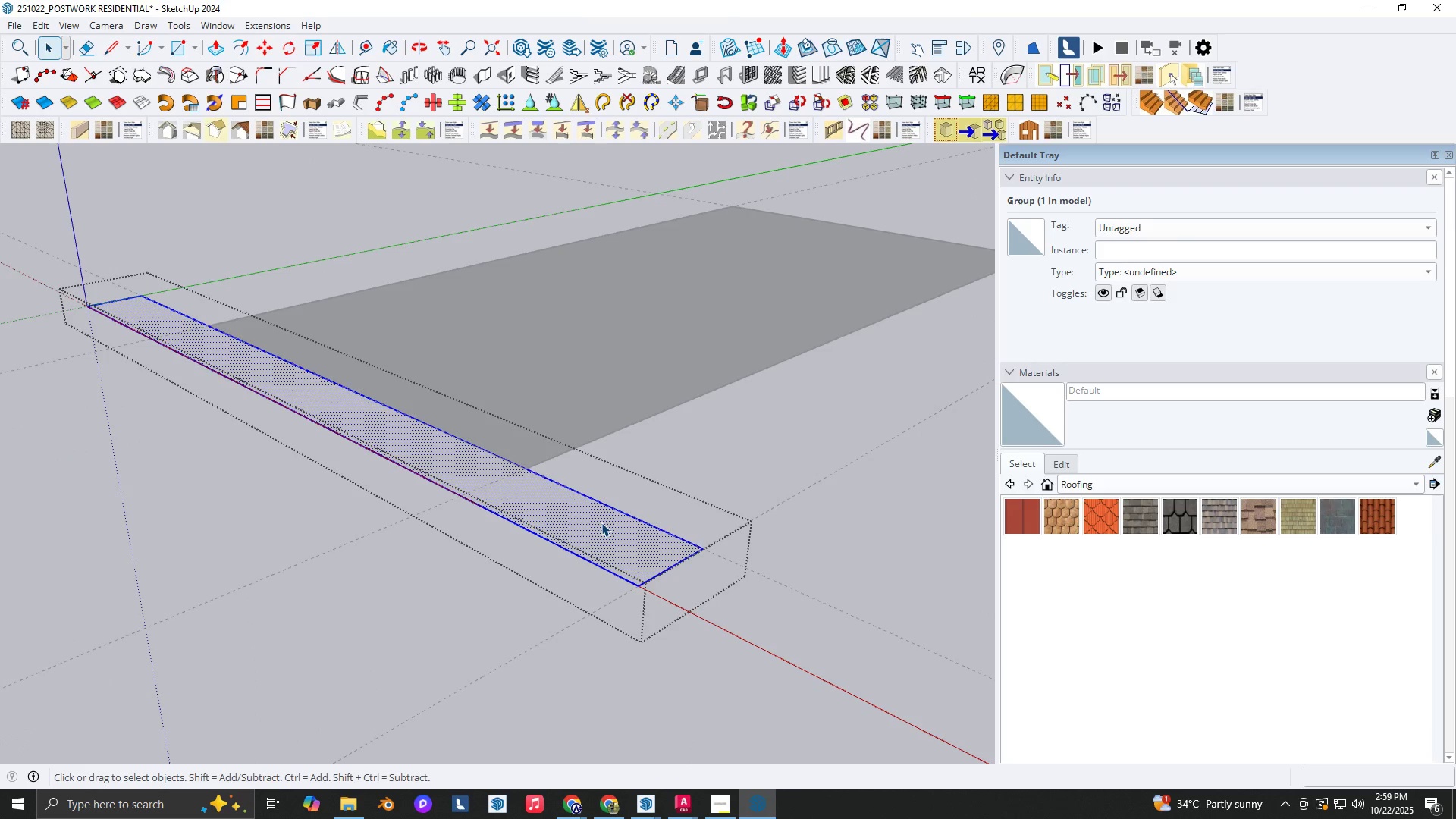 
scroll: coordinate [601, 522], scroll_direction: up, amount: 2.0
 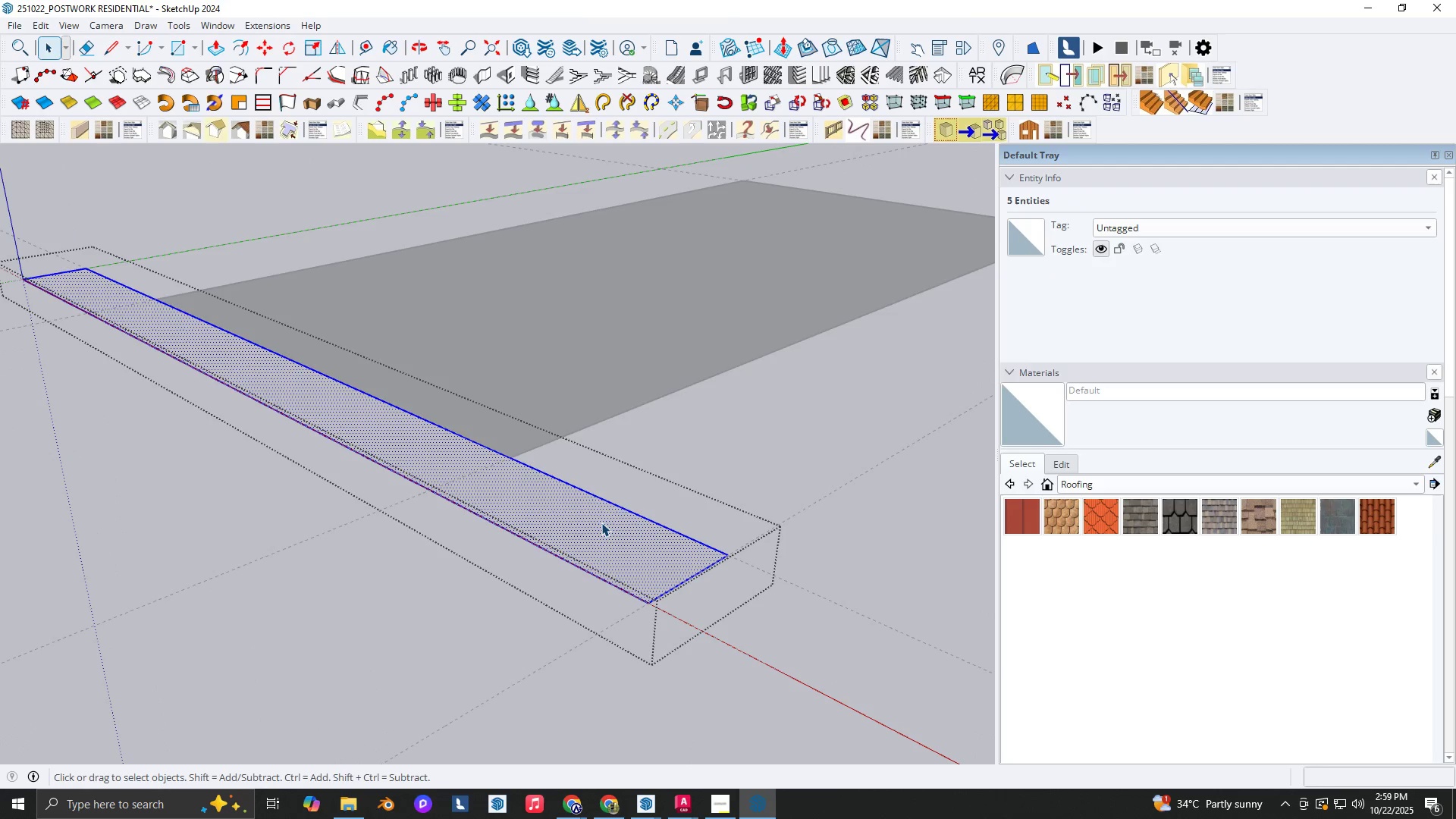 
key(P)
 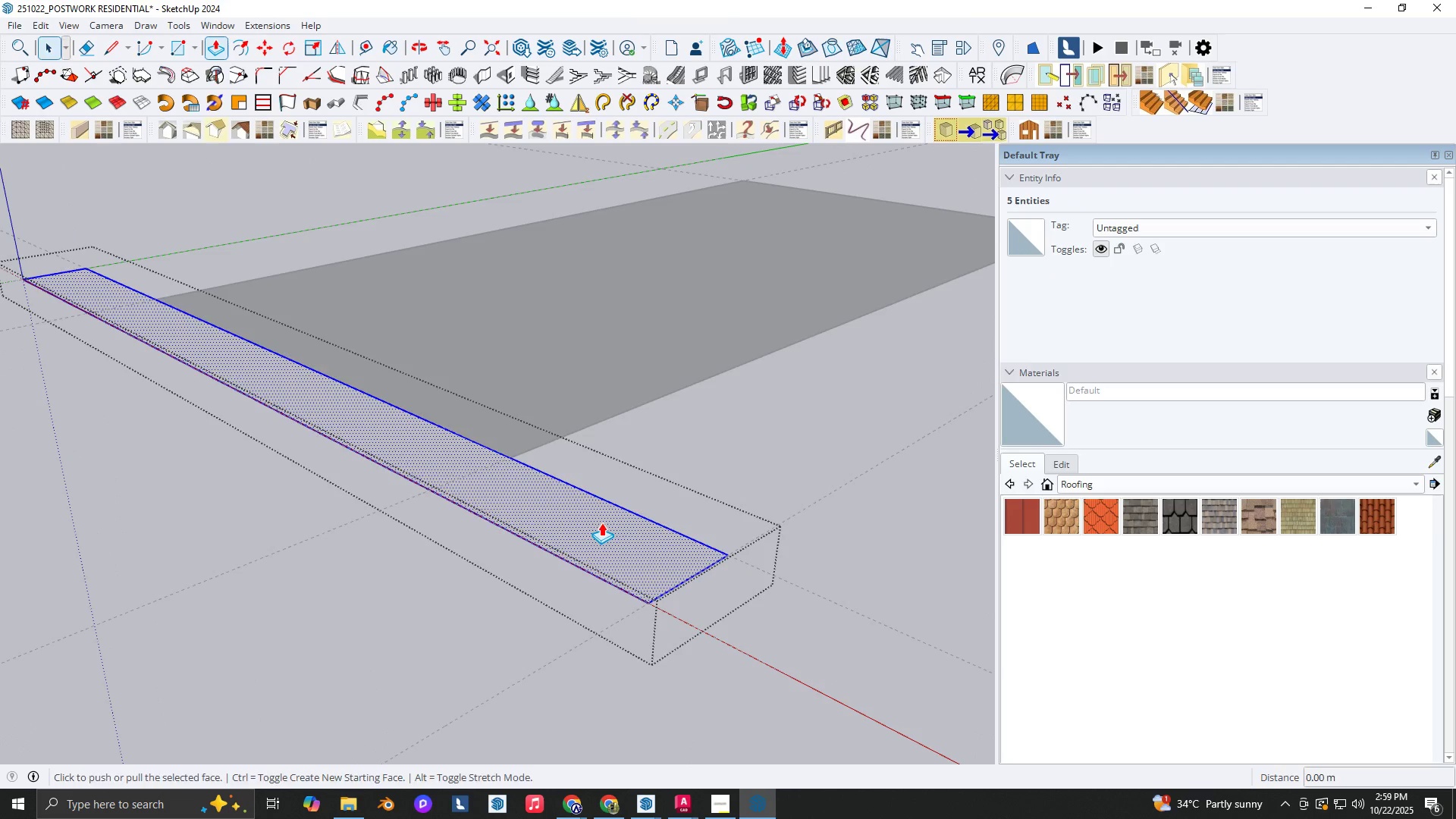 
left_click([601, 522])
 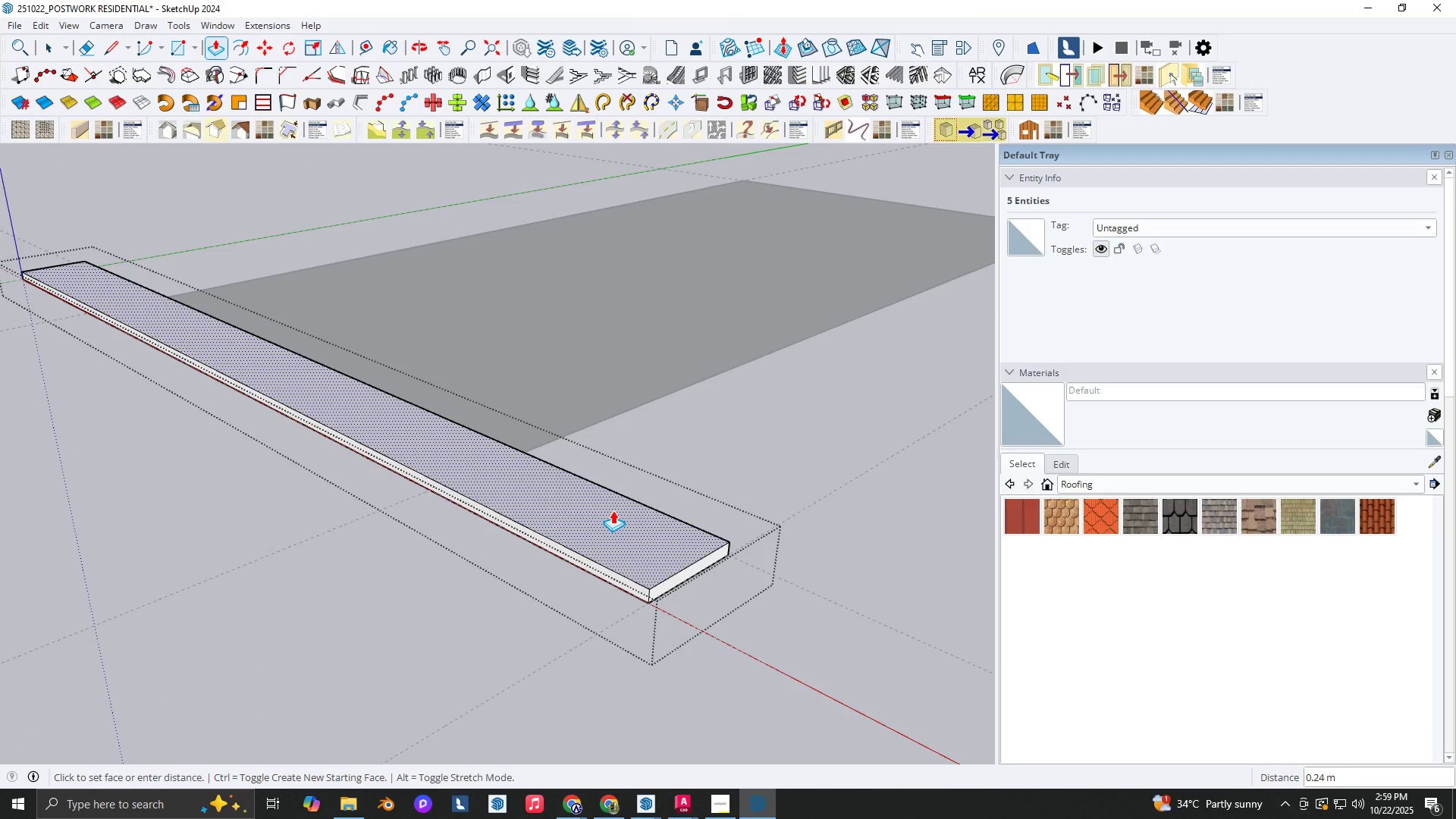 
type(.20)
key(NumpadEnter)
type(ra)
 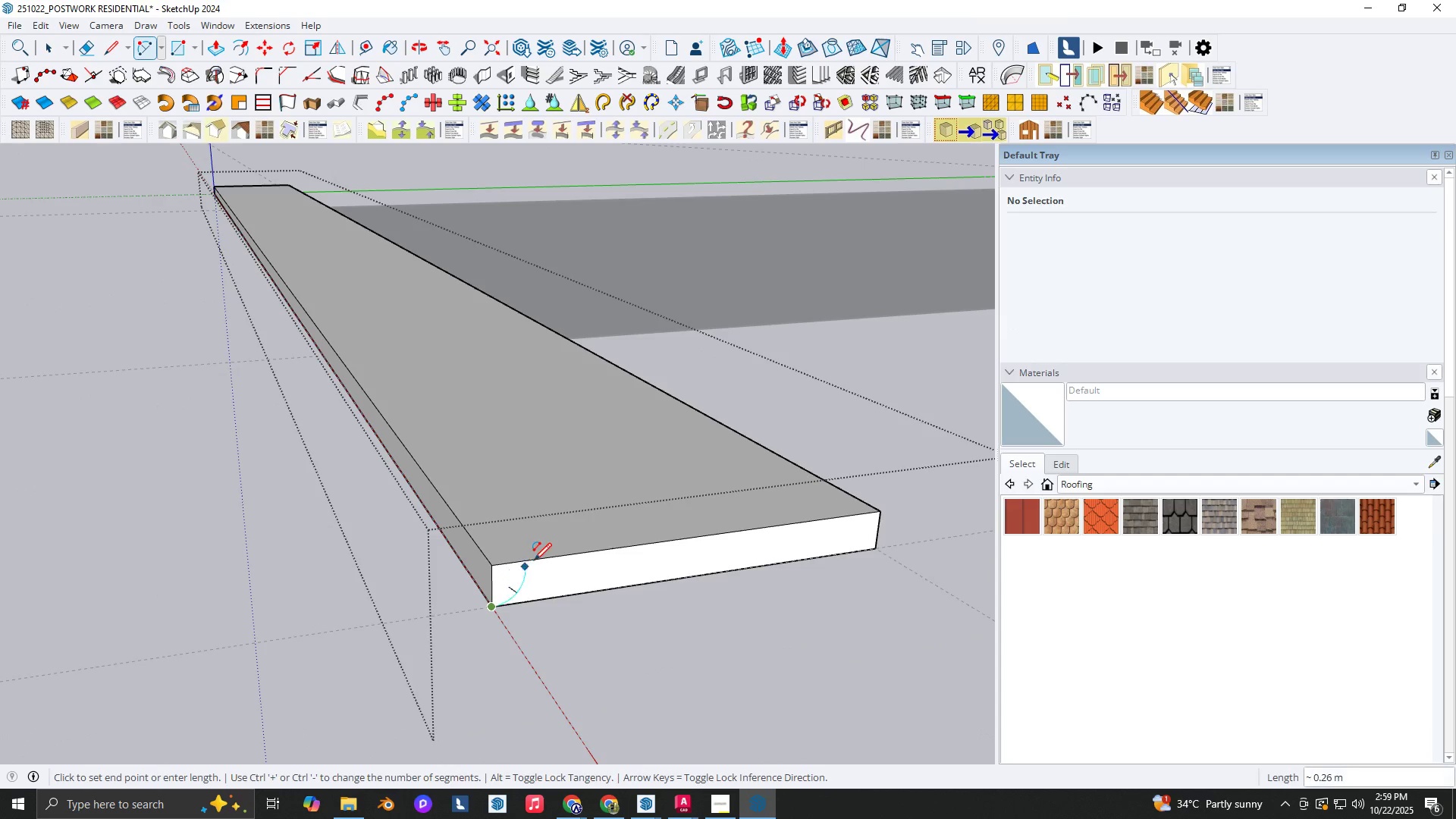 
scroll: coordinate [497, 592], scroll_direction: up, amount: 11.0
 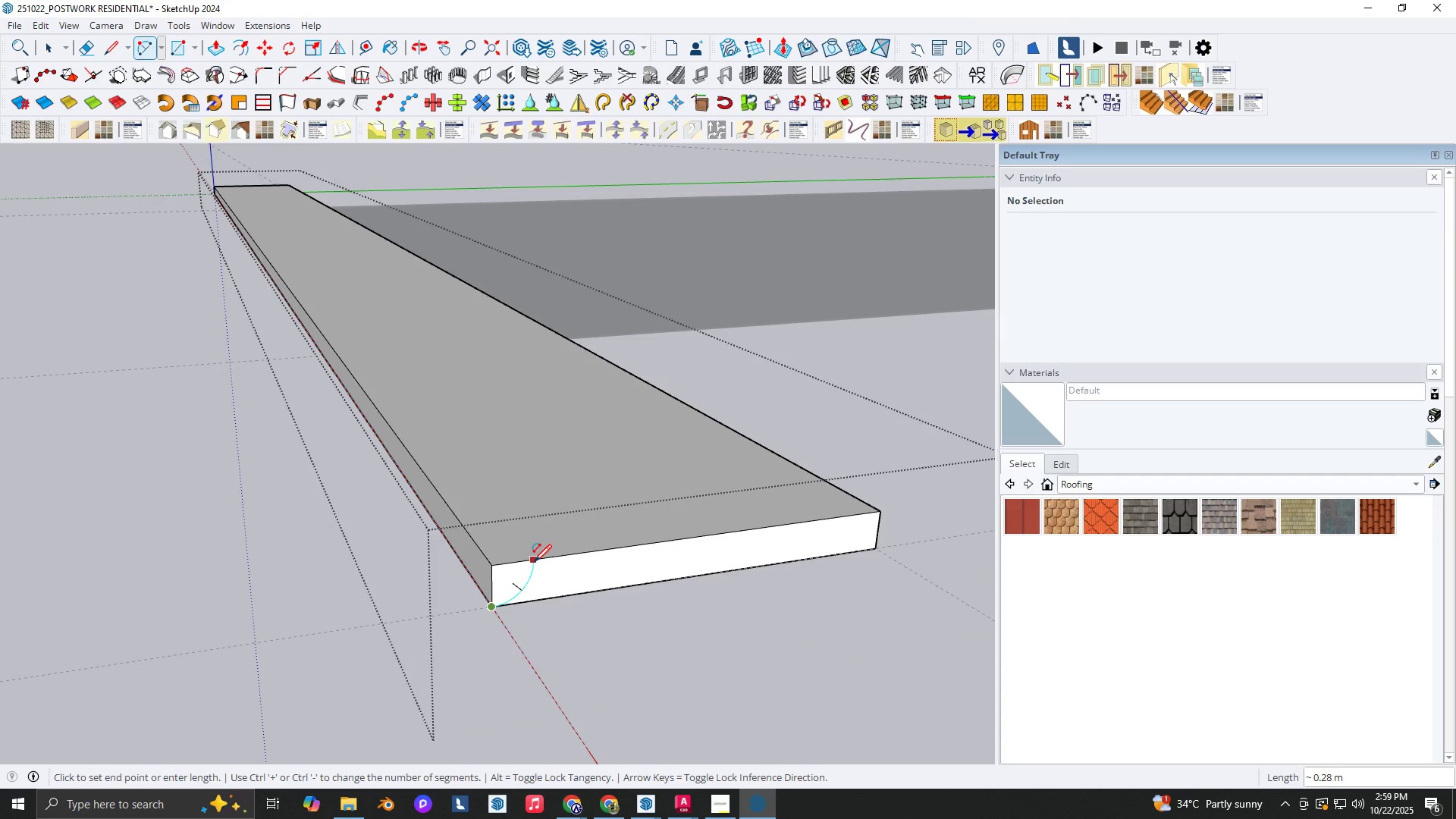 
left_click([529, 565])
 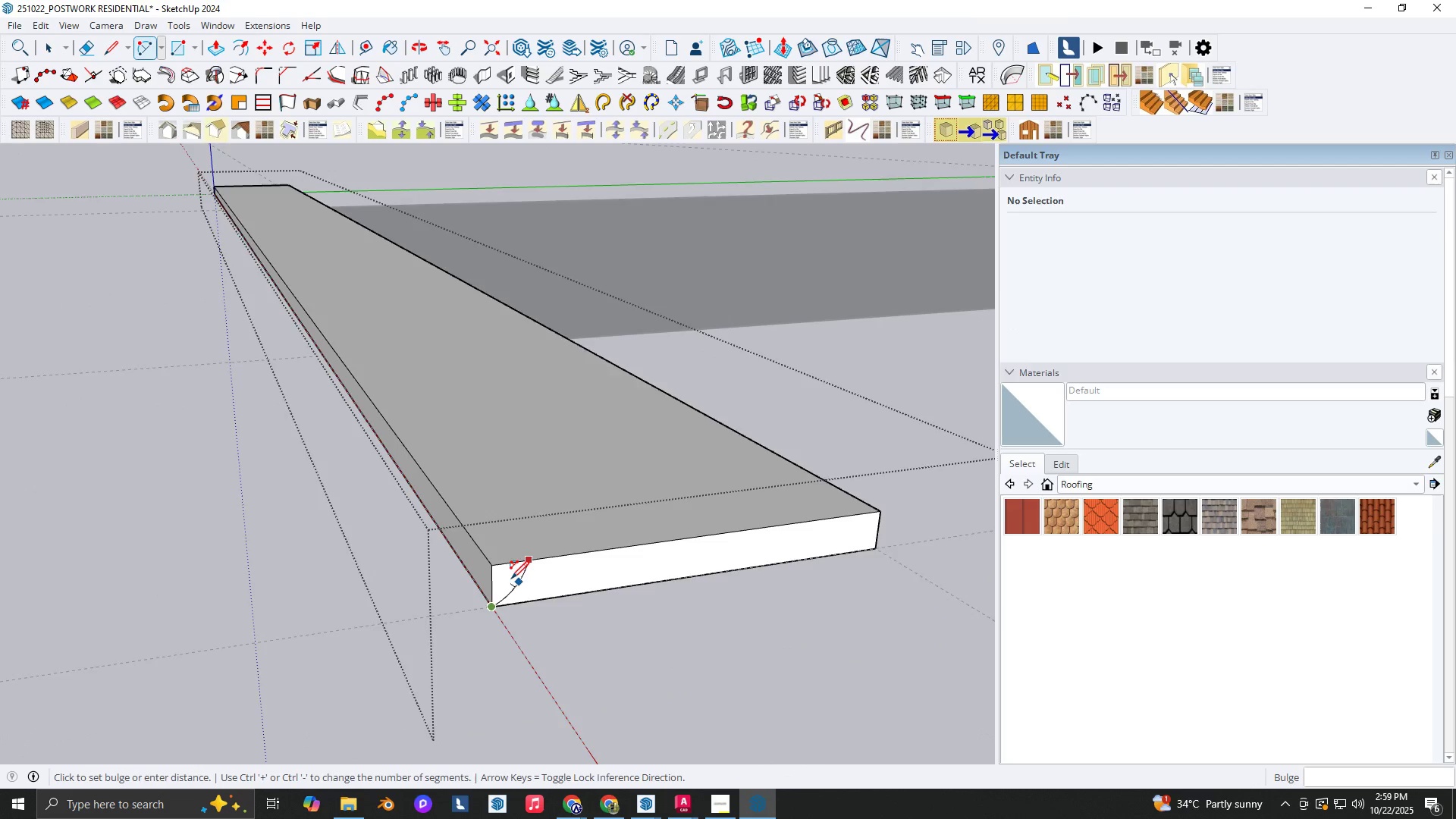 
scroll: coordinate [489, 574], scroll_direction: up, amount: 10.0
 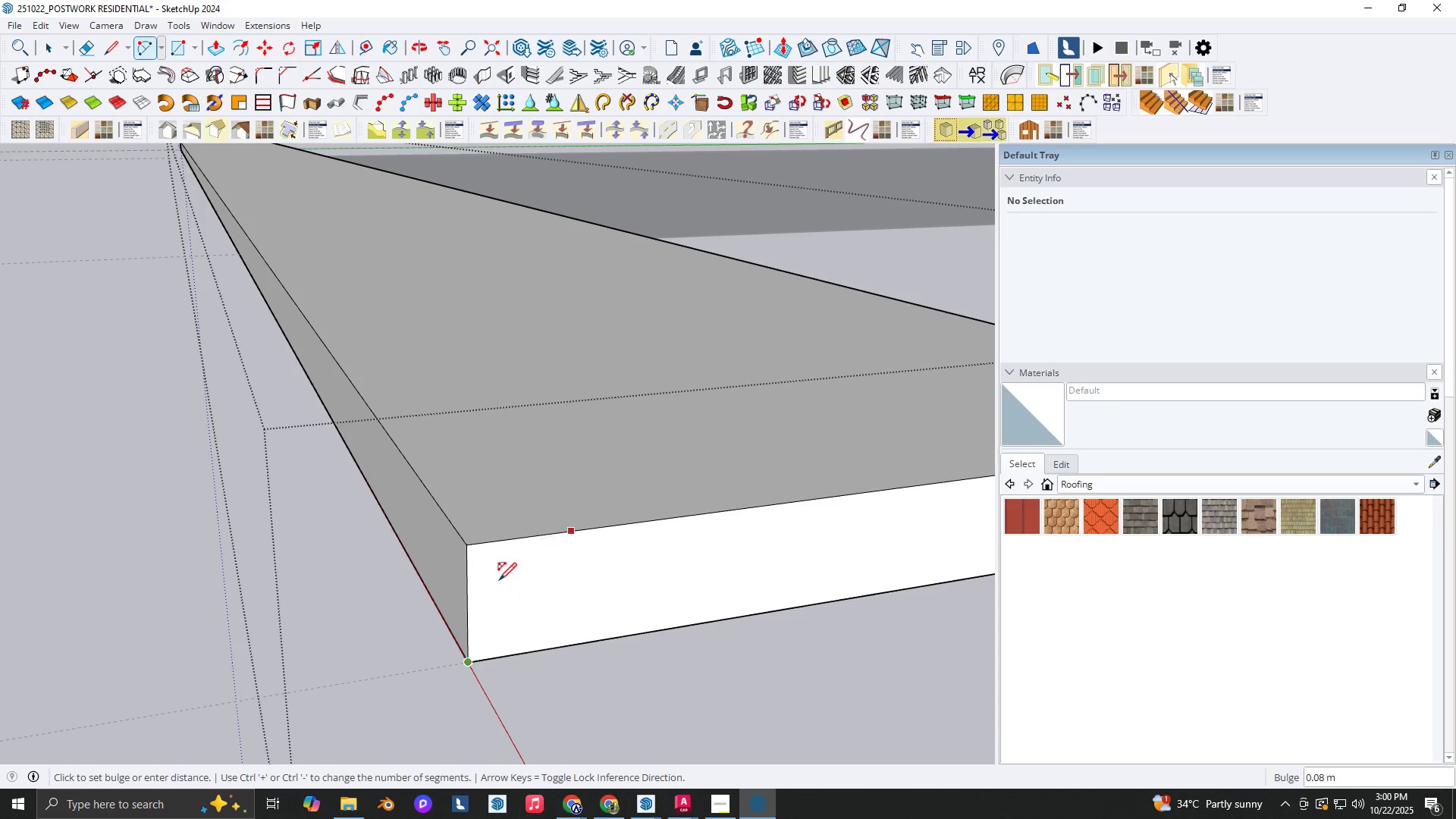 
key(Escape)
 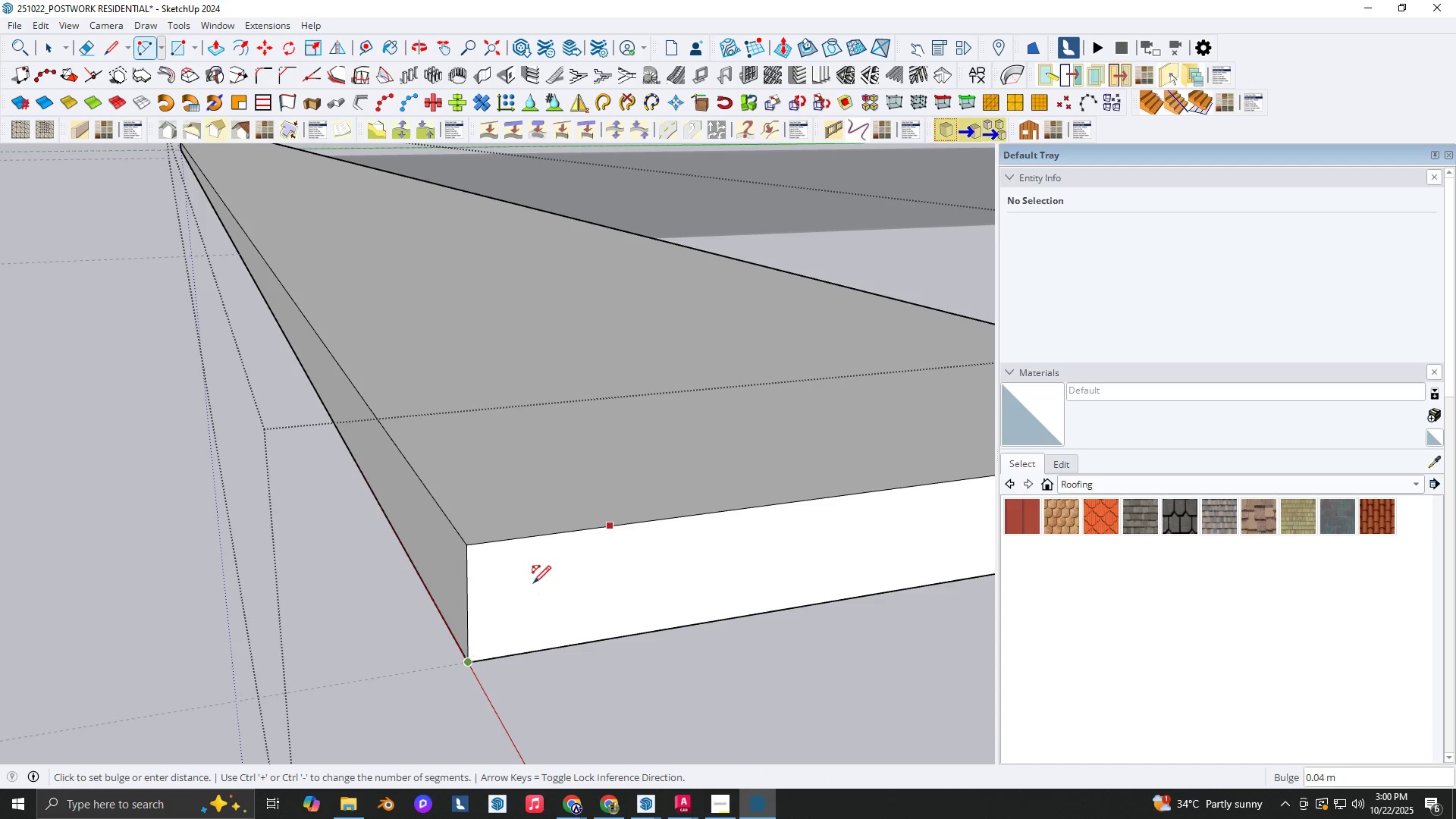 
scroll: coordinate [512, 571], scroll_direction: up, amount: 1.0
 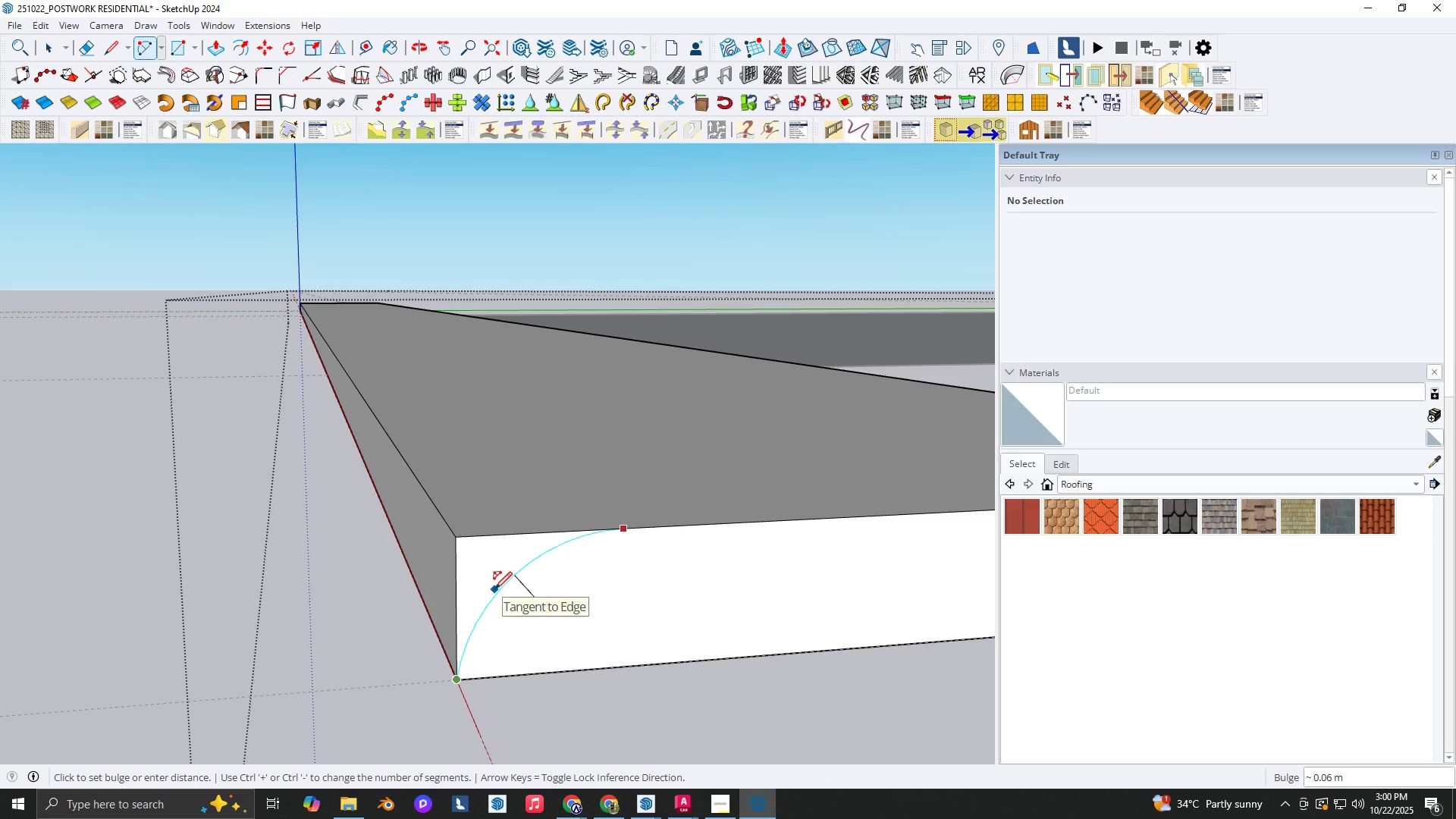 
left_click([494, 589])
 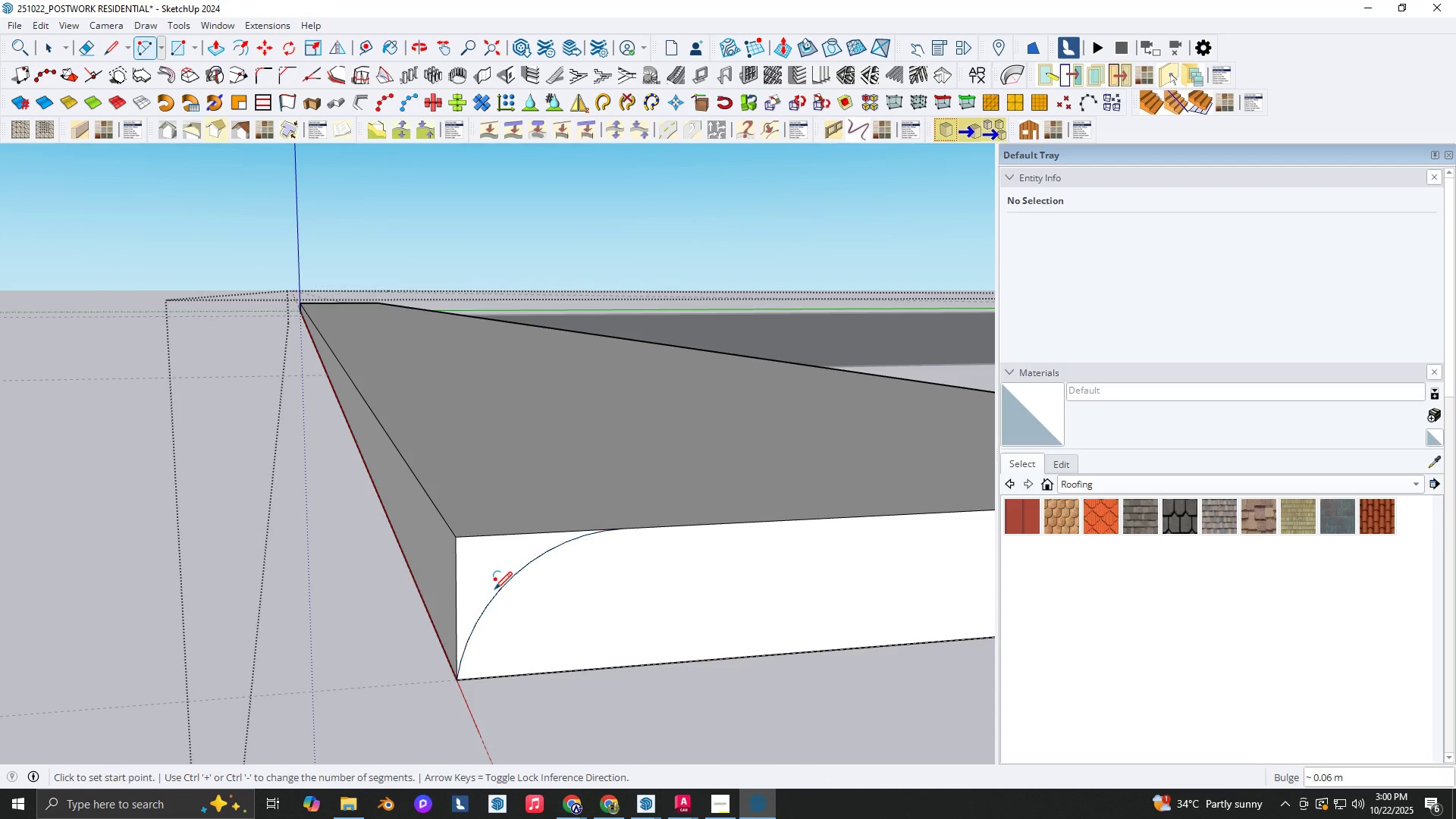 
key(Space)
 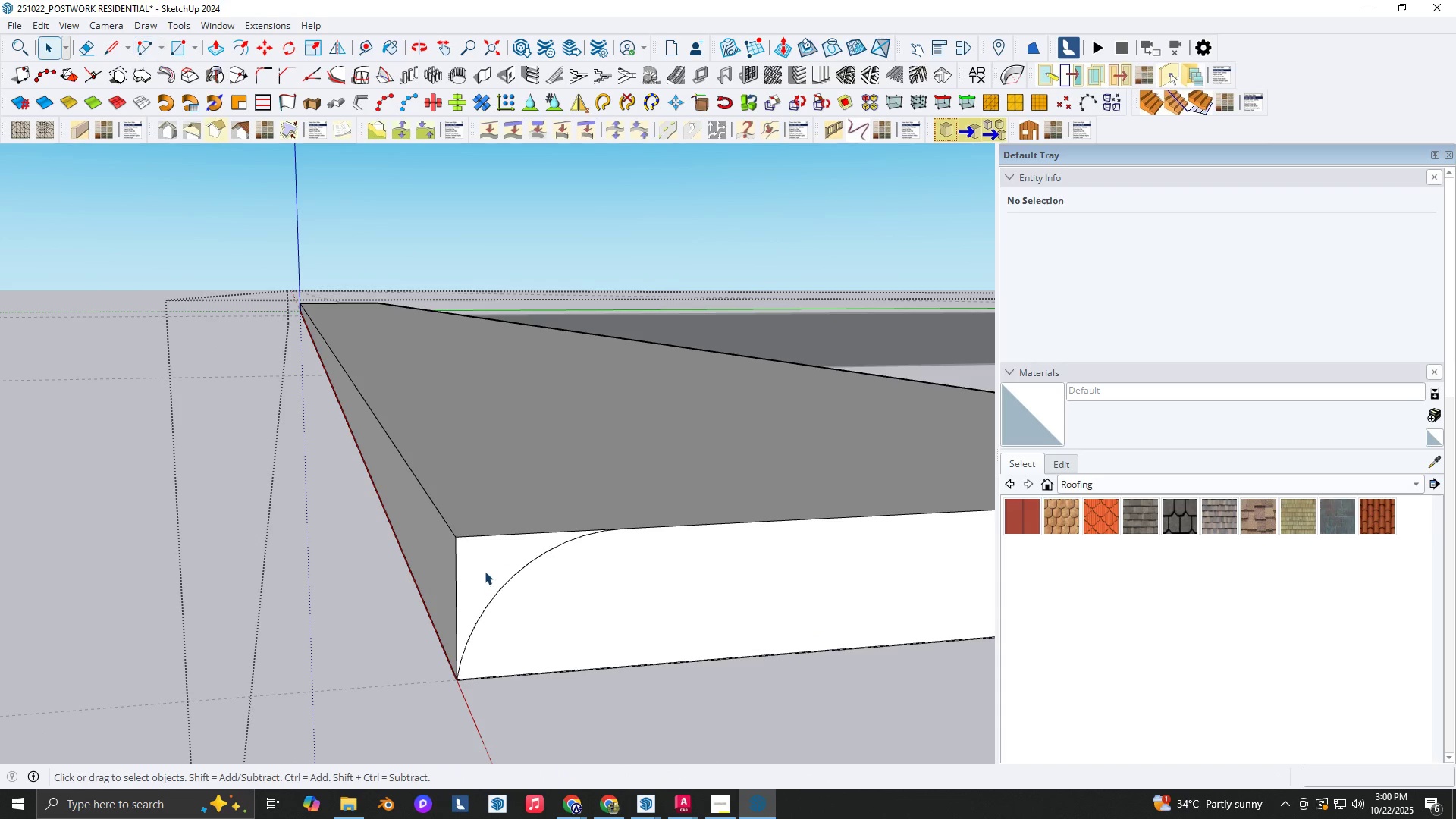 
double_click([485, 571])
 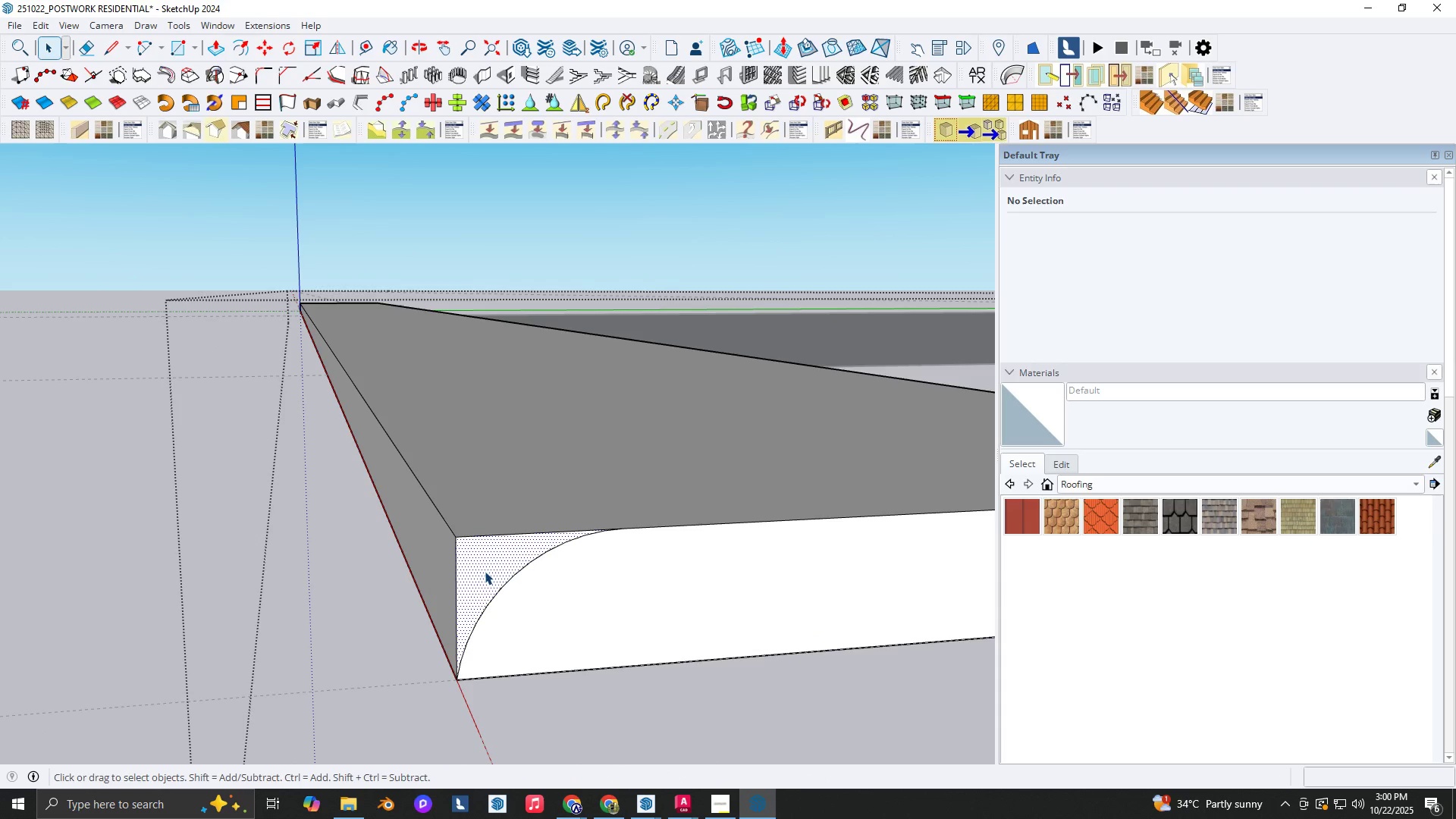 
key(P)
 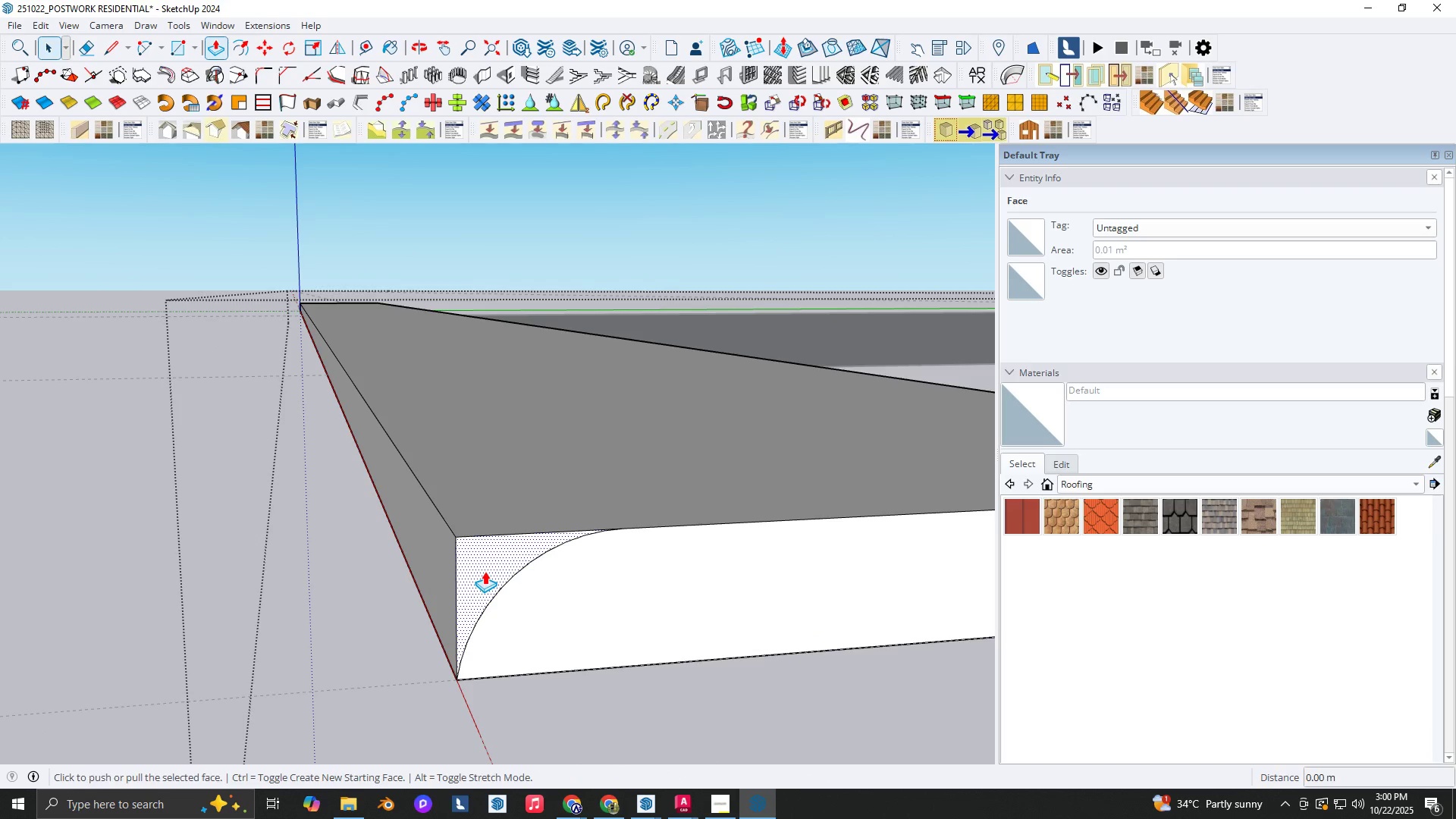 
left_click([485, 571])
 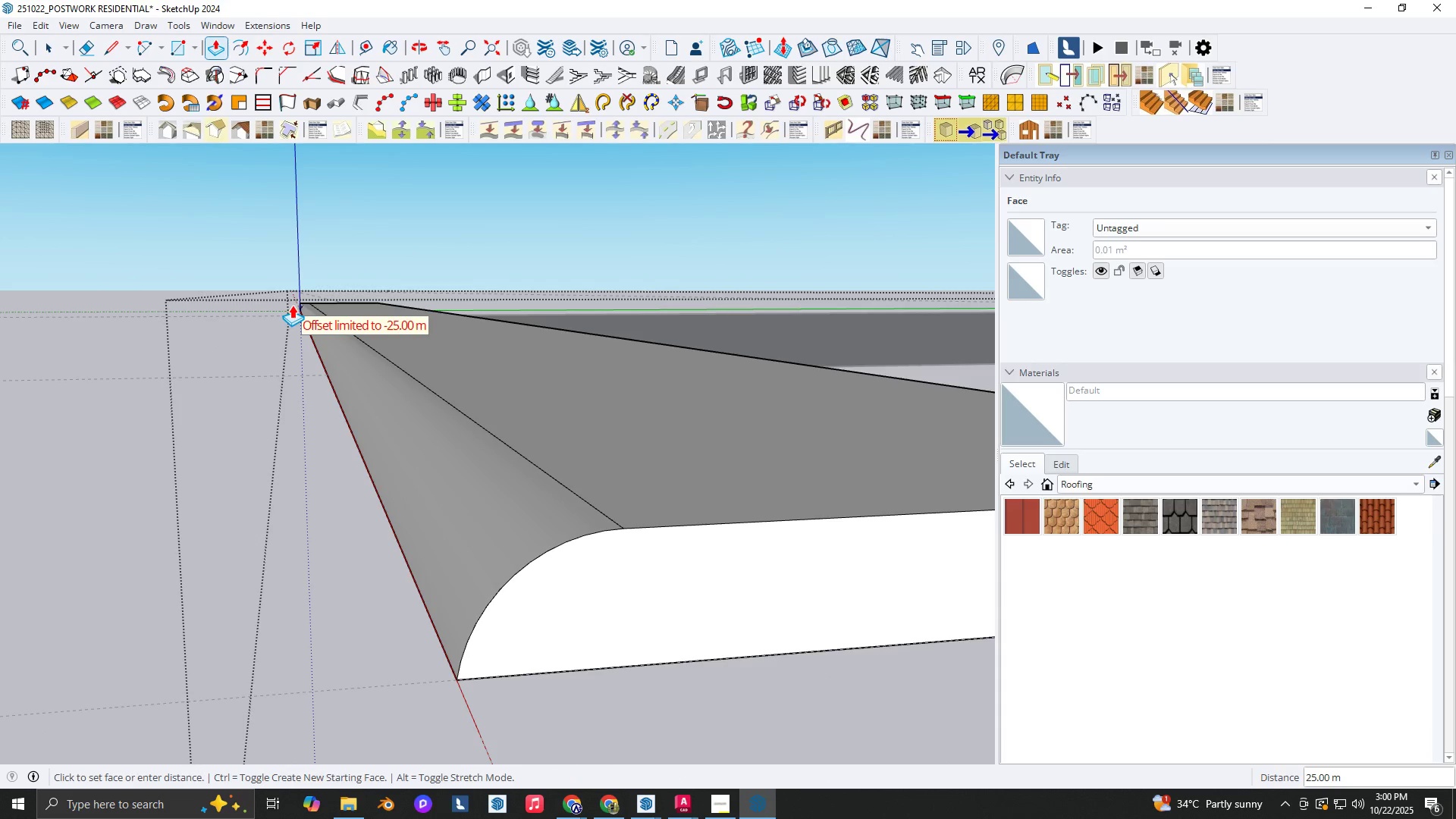 
left_click([297, 300])
 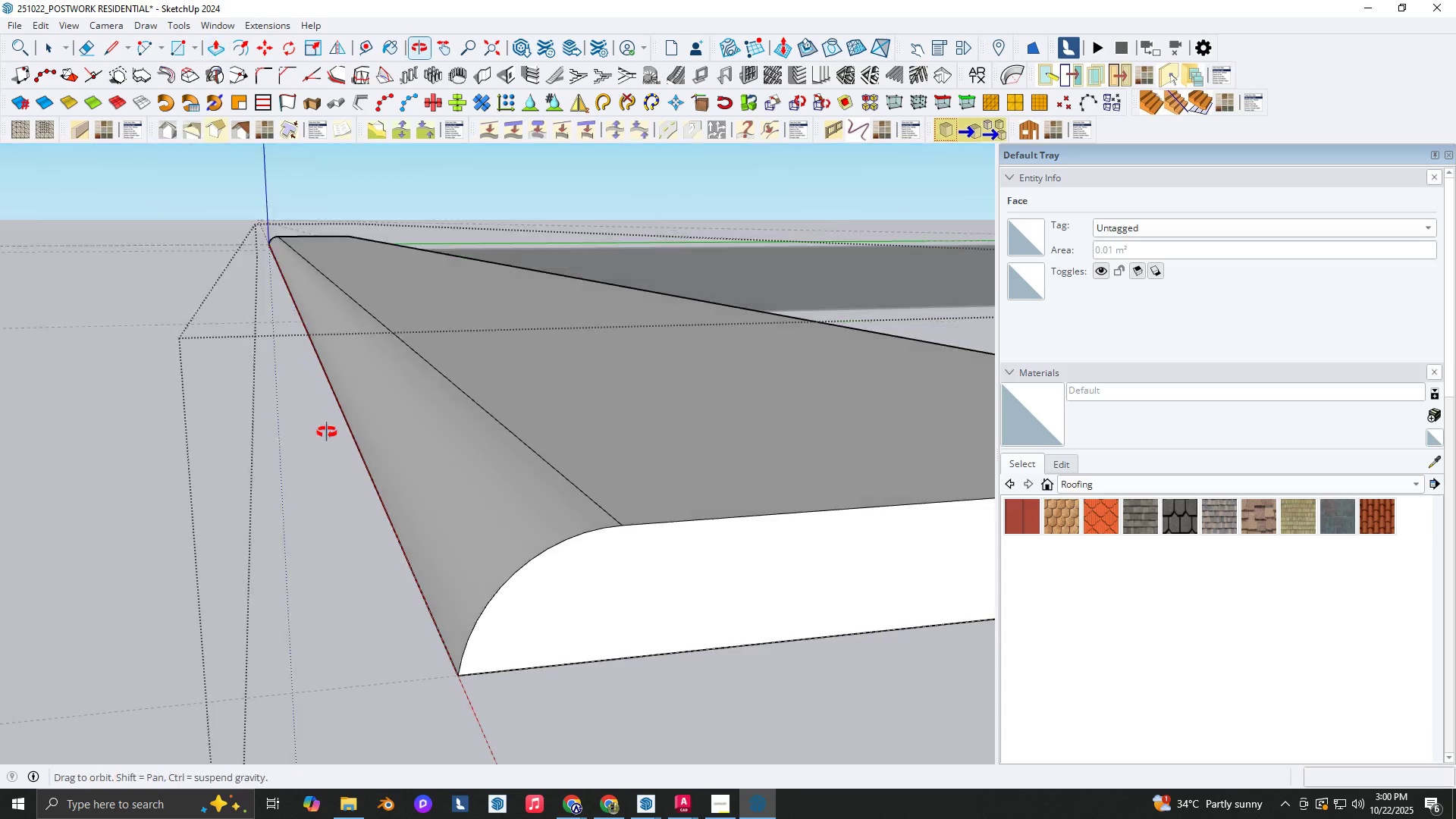 
scroll: coordinate [427, 427], scroll_direction: down, amount: 14.0
 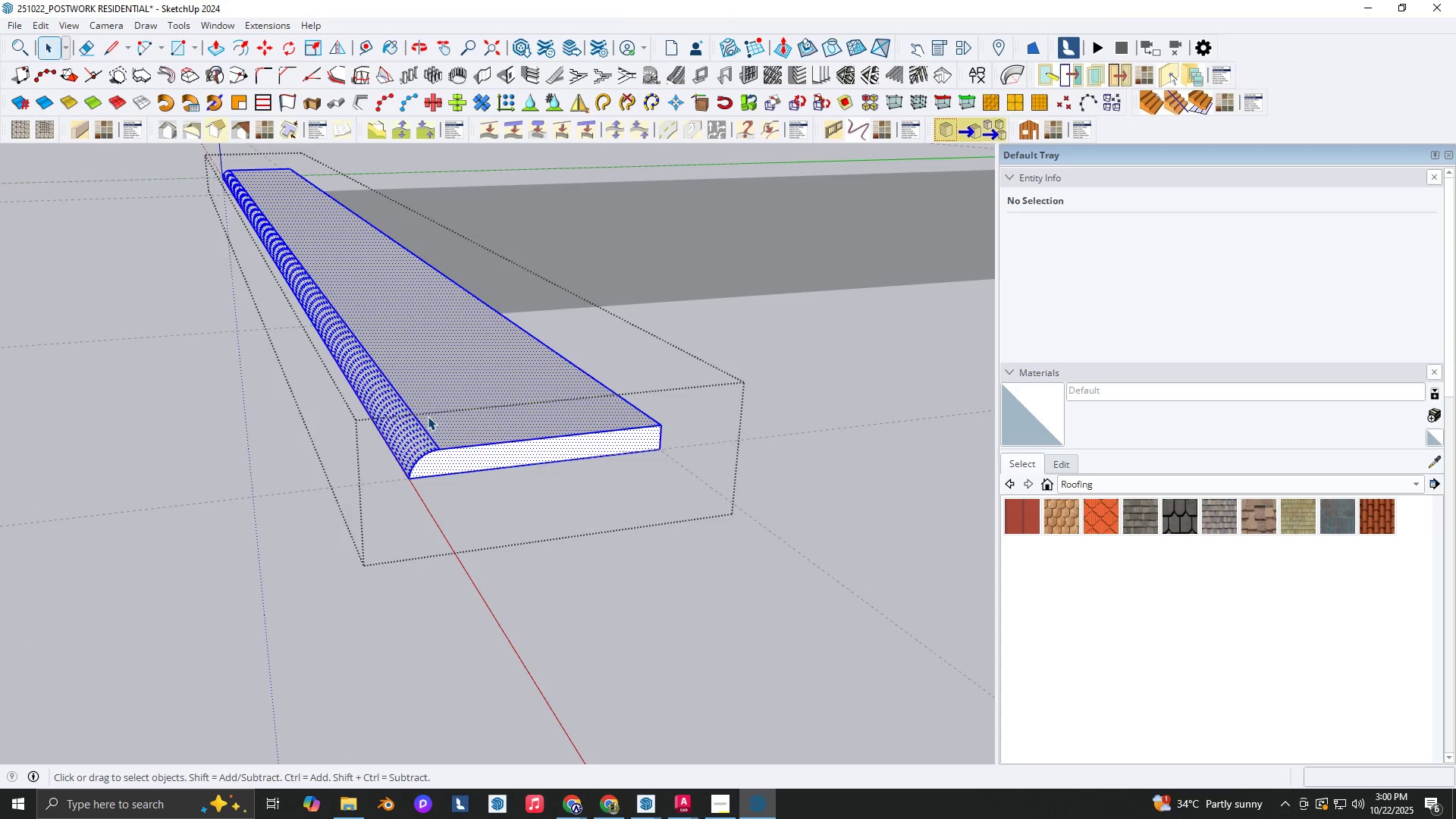 
hold_key(key=Space, duration=0.37)
 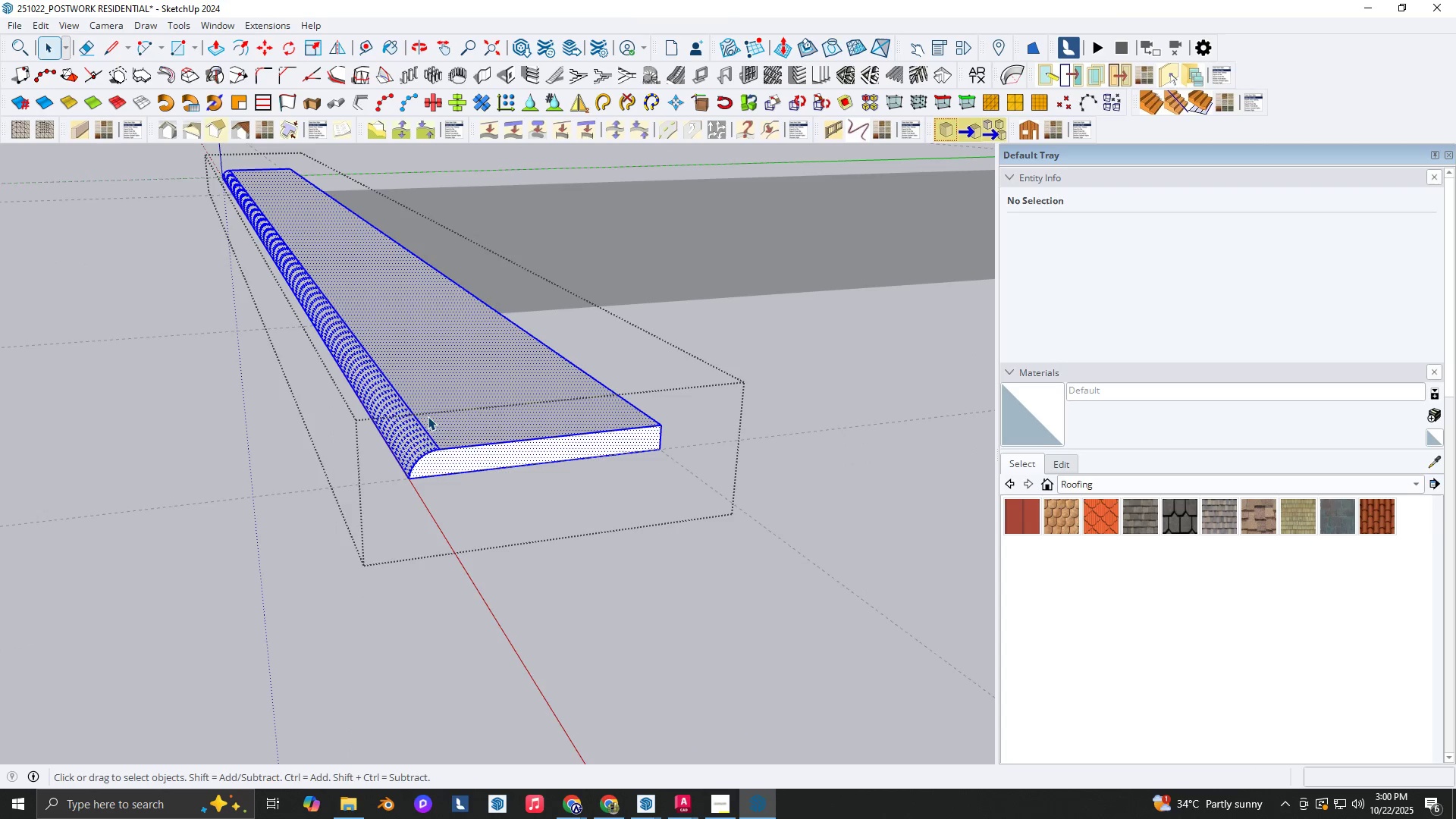 
key(Escape)
 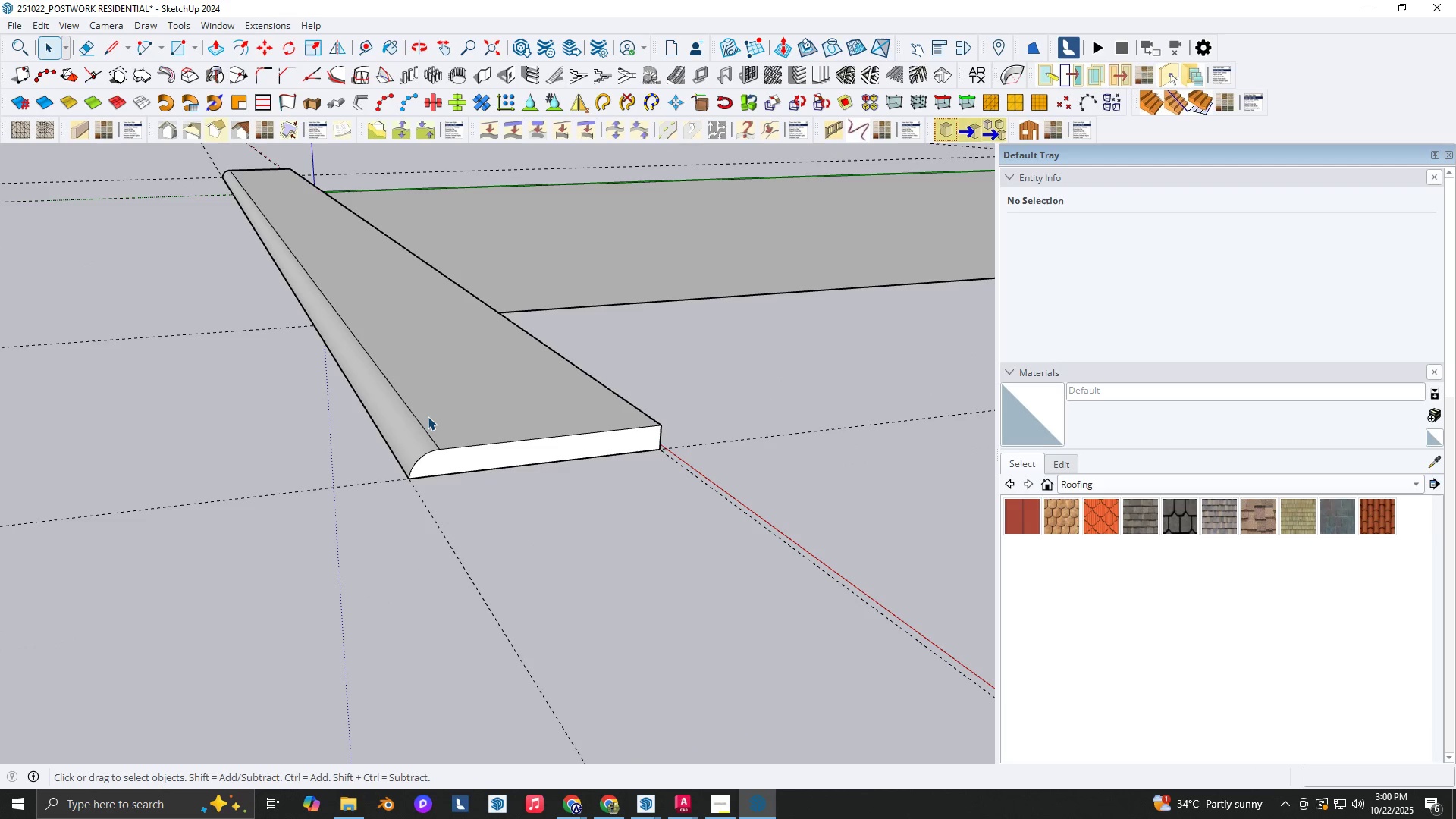 
double_click([428, 416])
 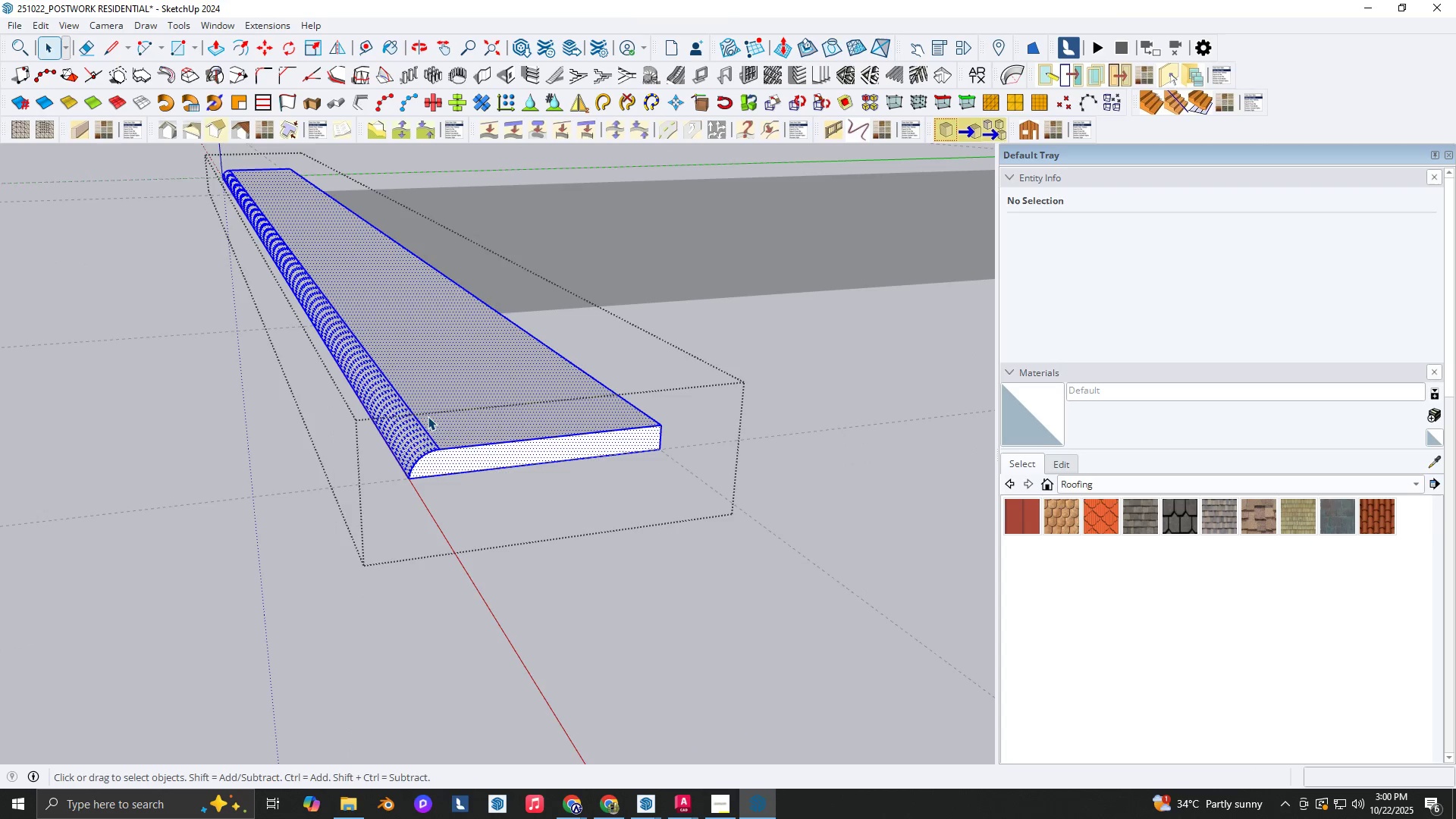 
triple_click([428, 416])
 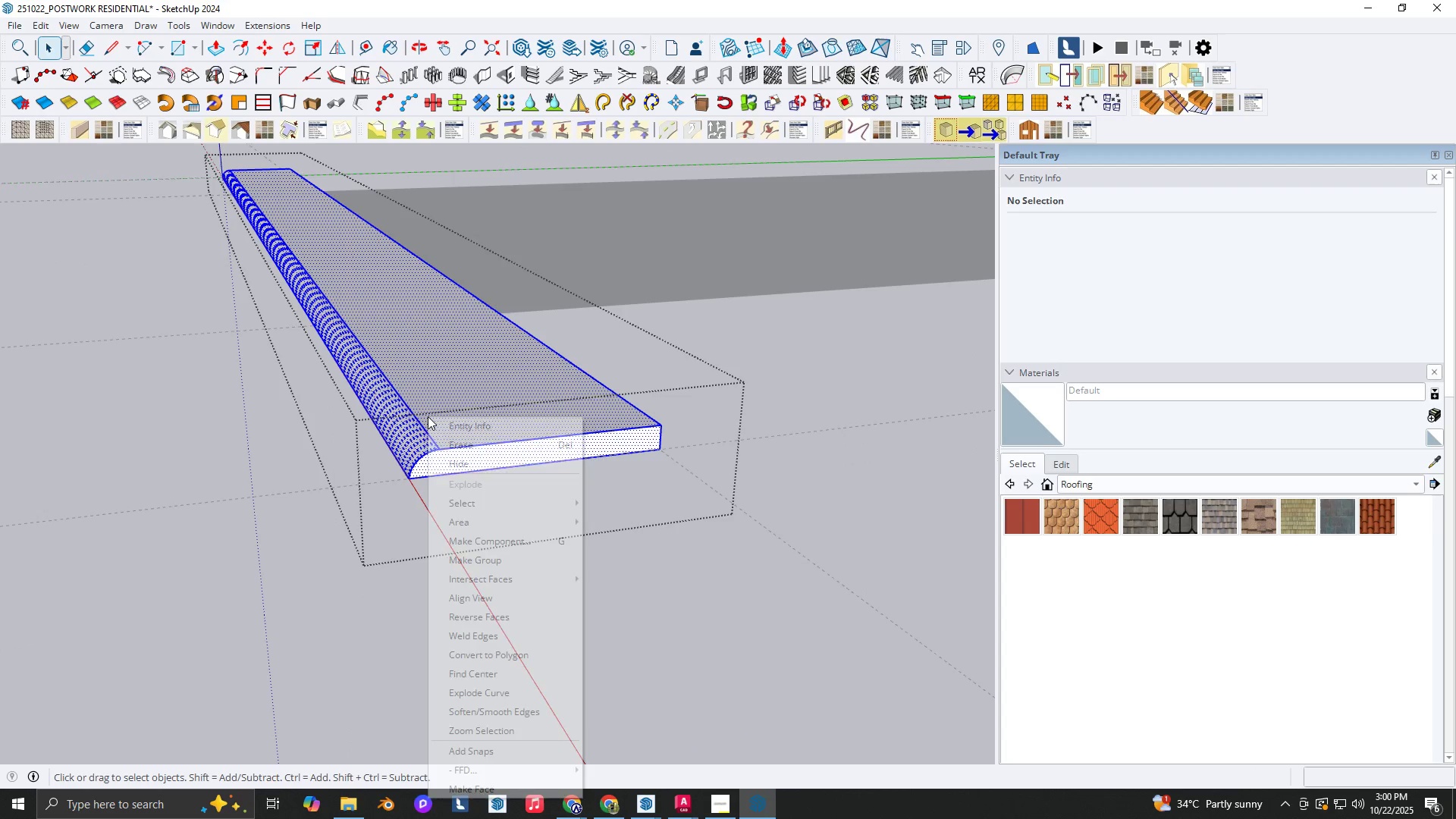 
right_click([428, 416])
 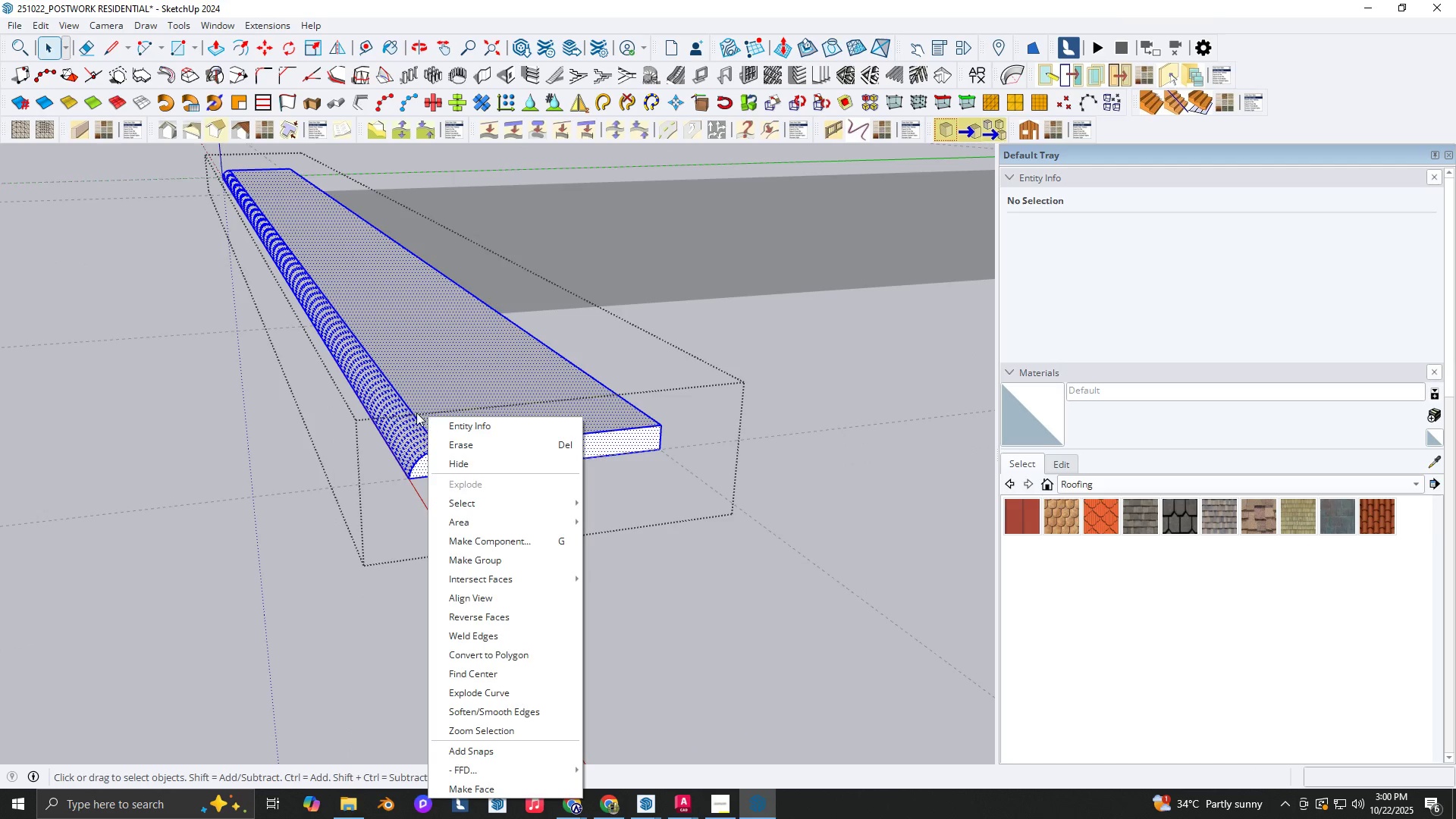 
key(Escape)
 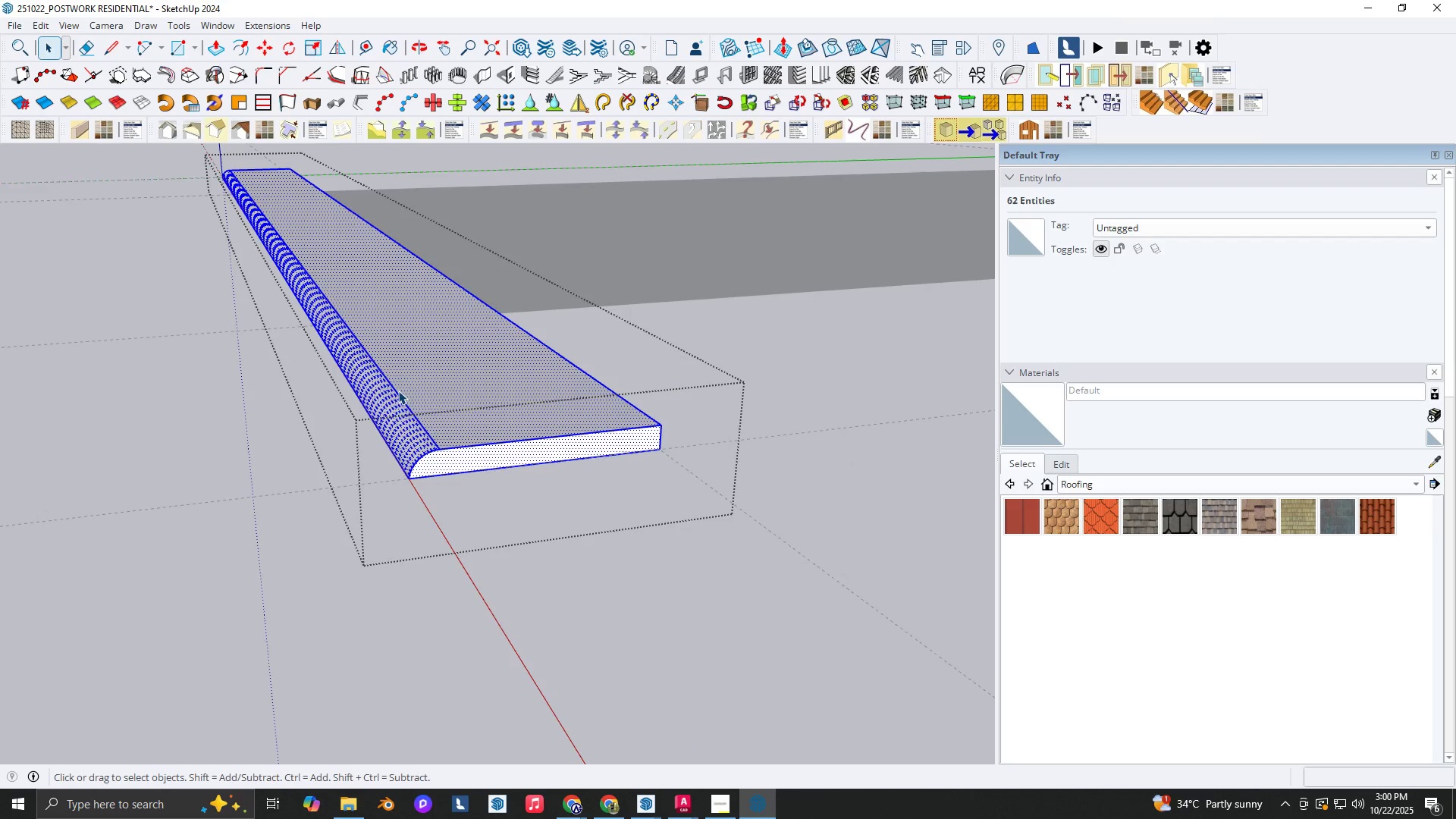 
key(Escape)
 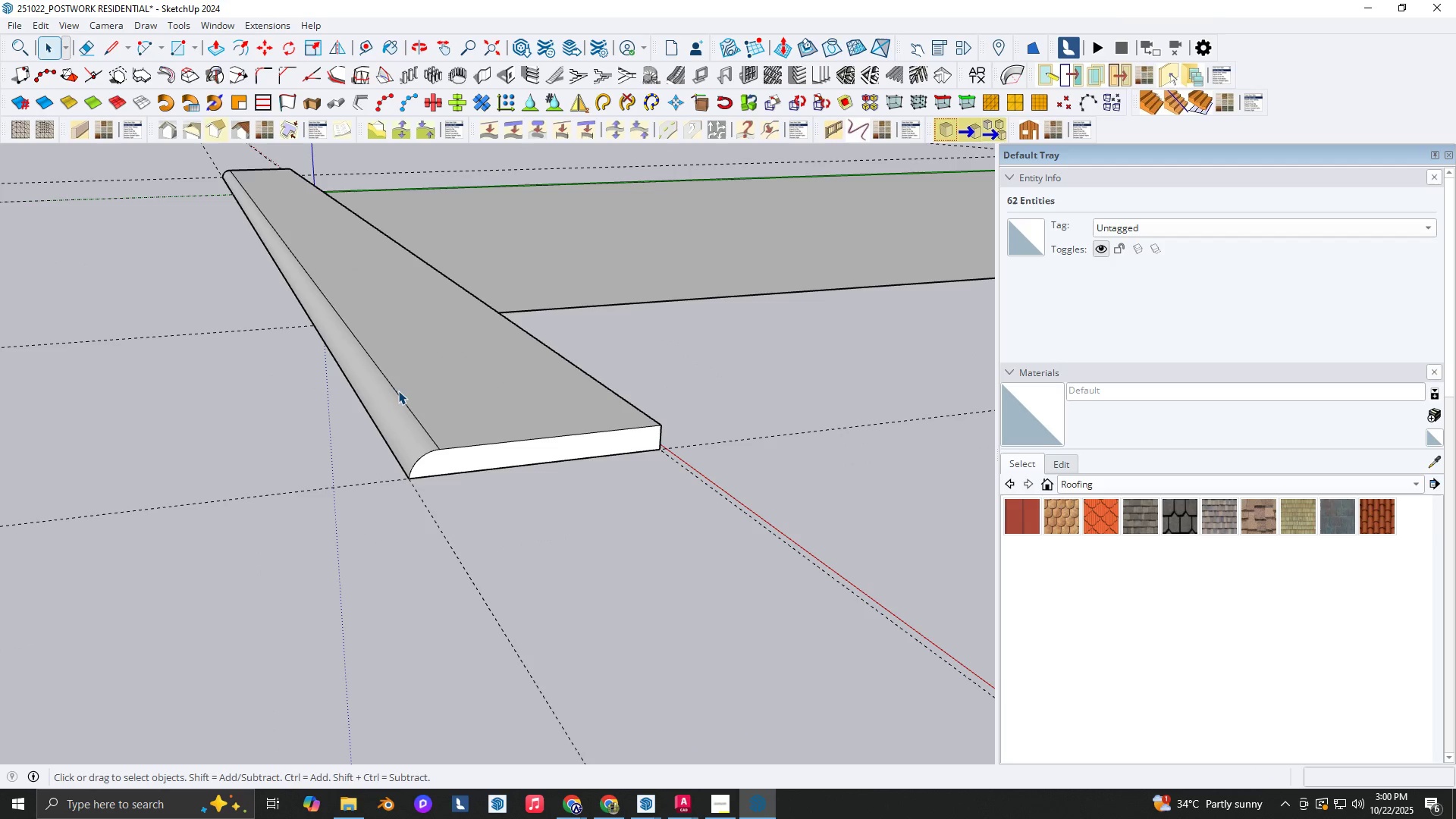 
left_click([398, 391])
 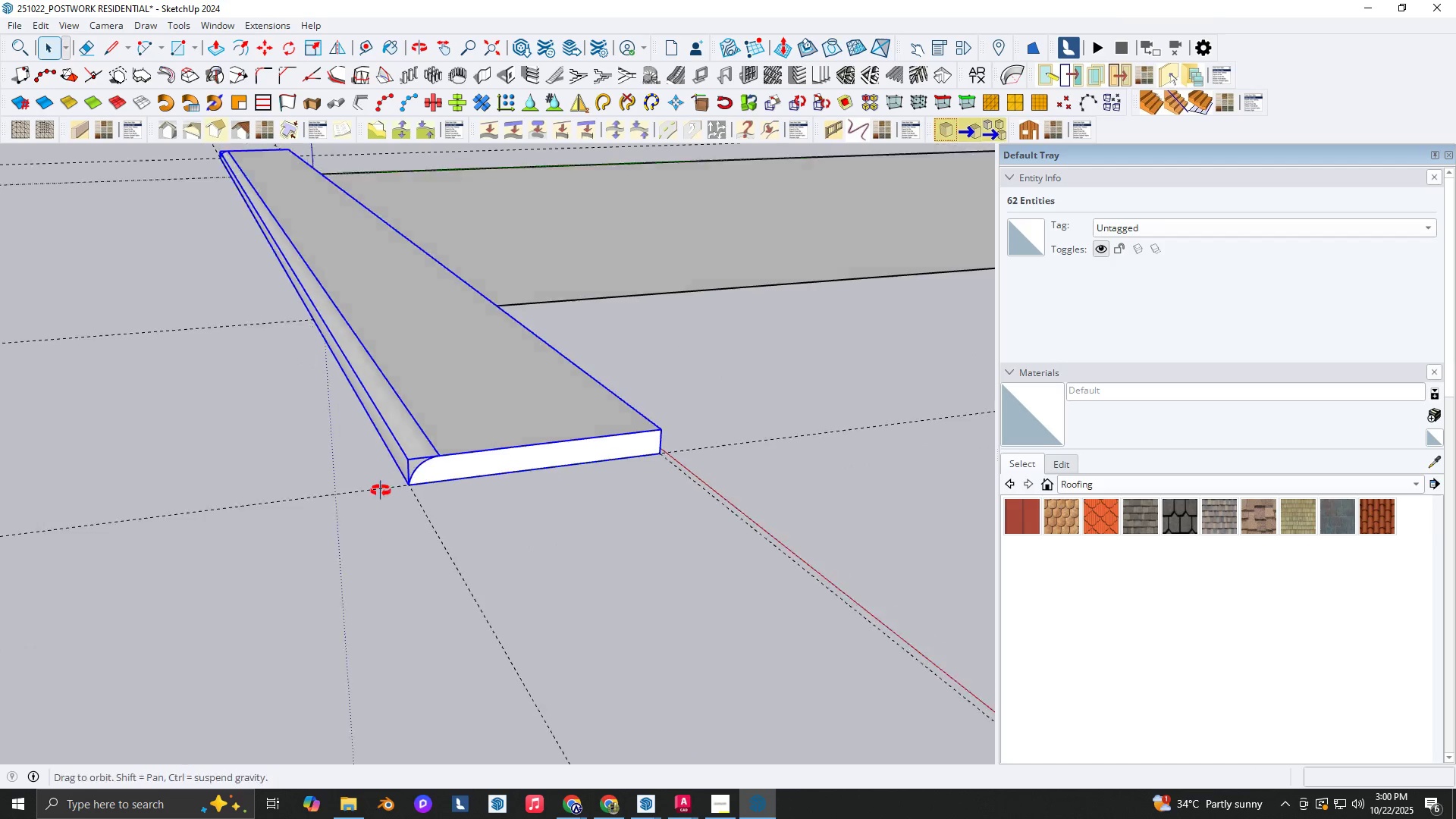 
scroll: coordinate [819, 538], scroll_direction: down, amount: 11.0
 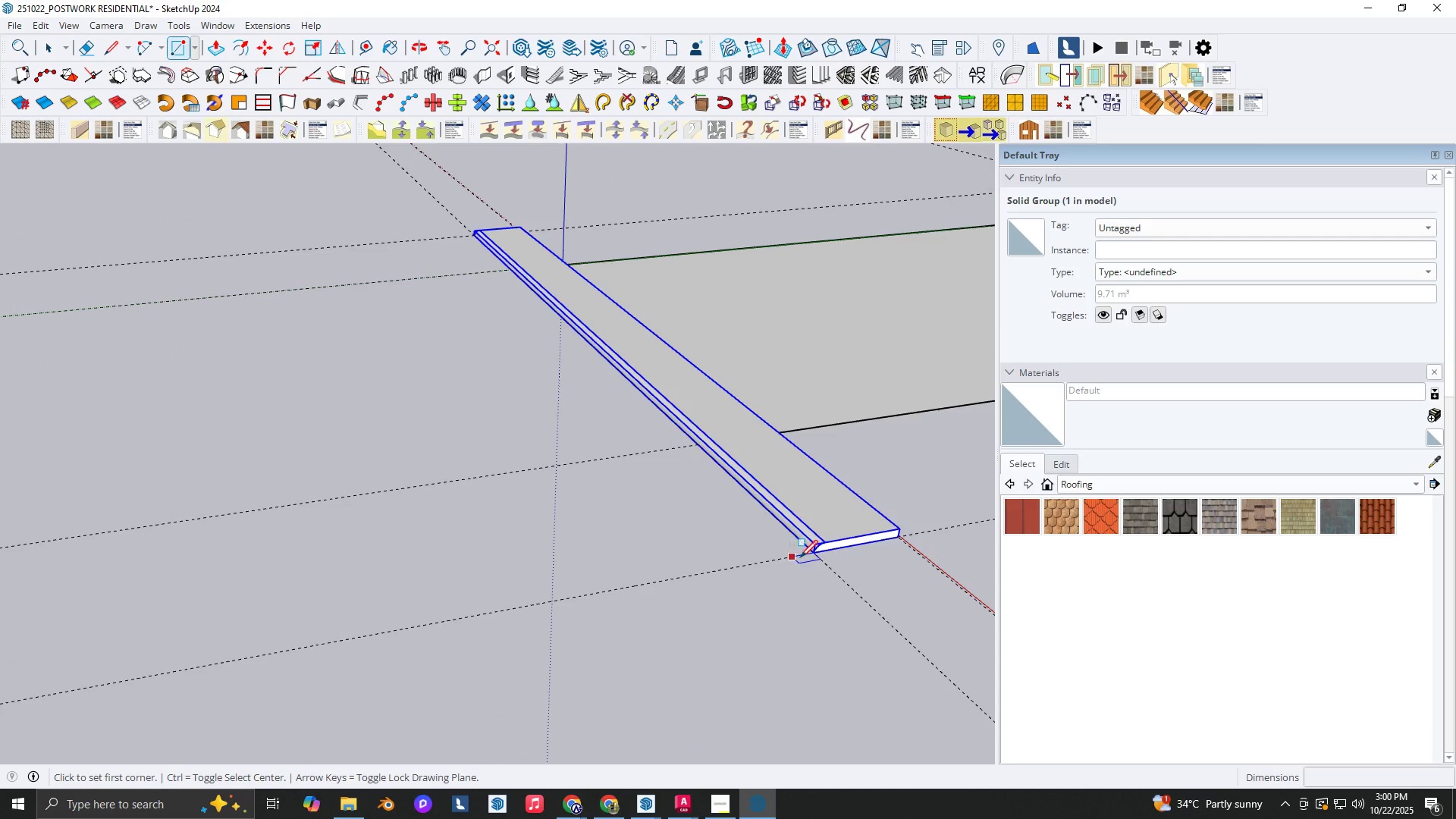 
type(rt6)
key(NumpadEnter)
 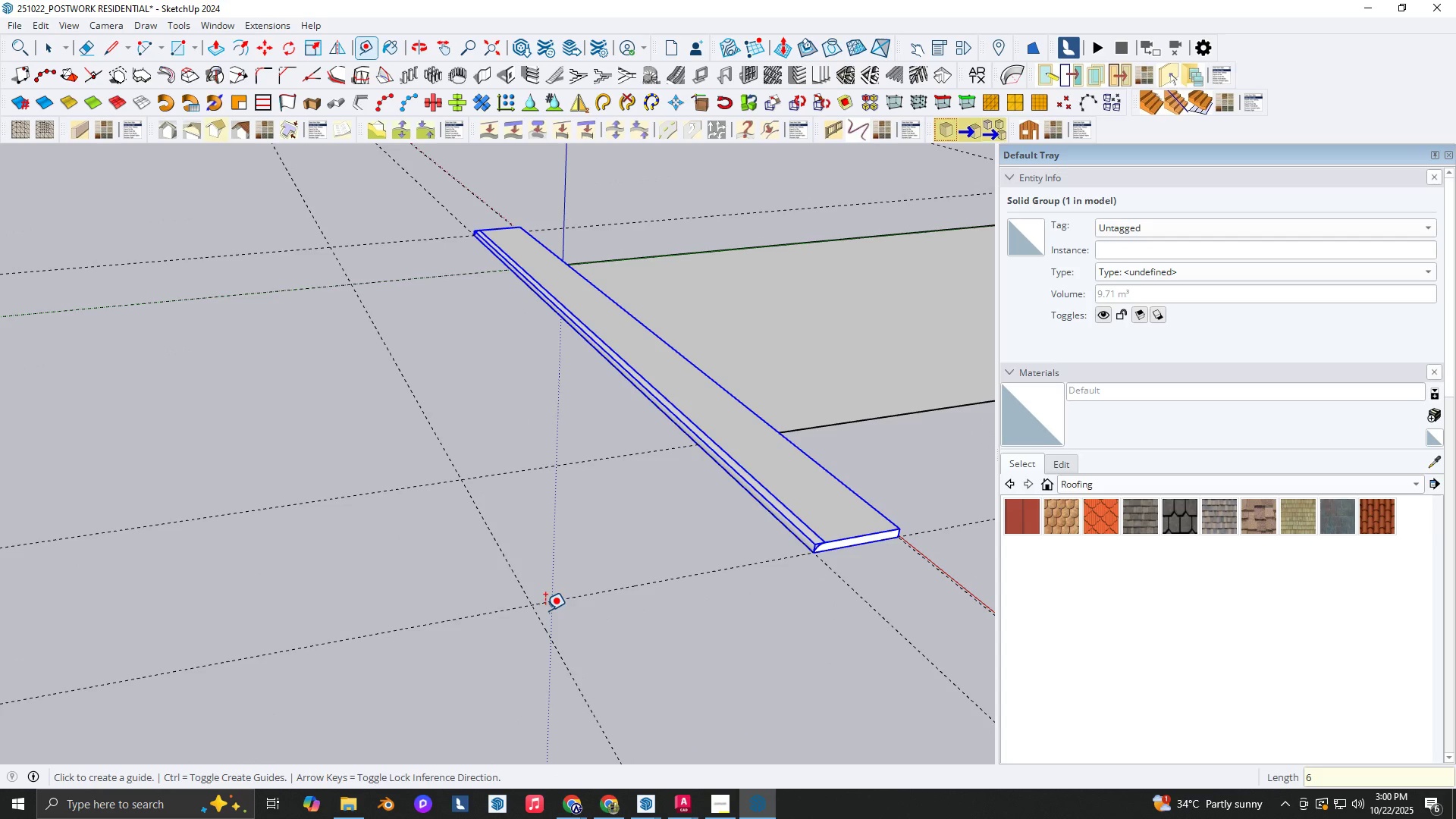 
key(Control+Z)
 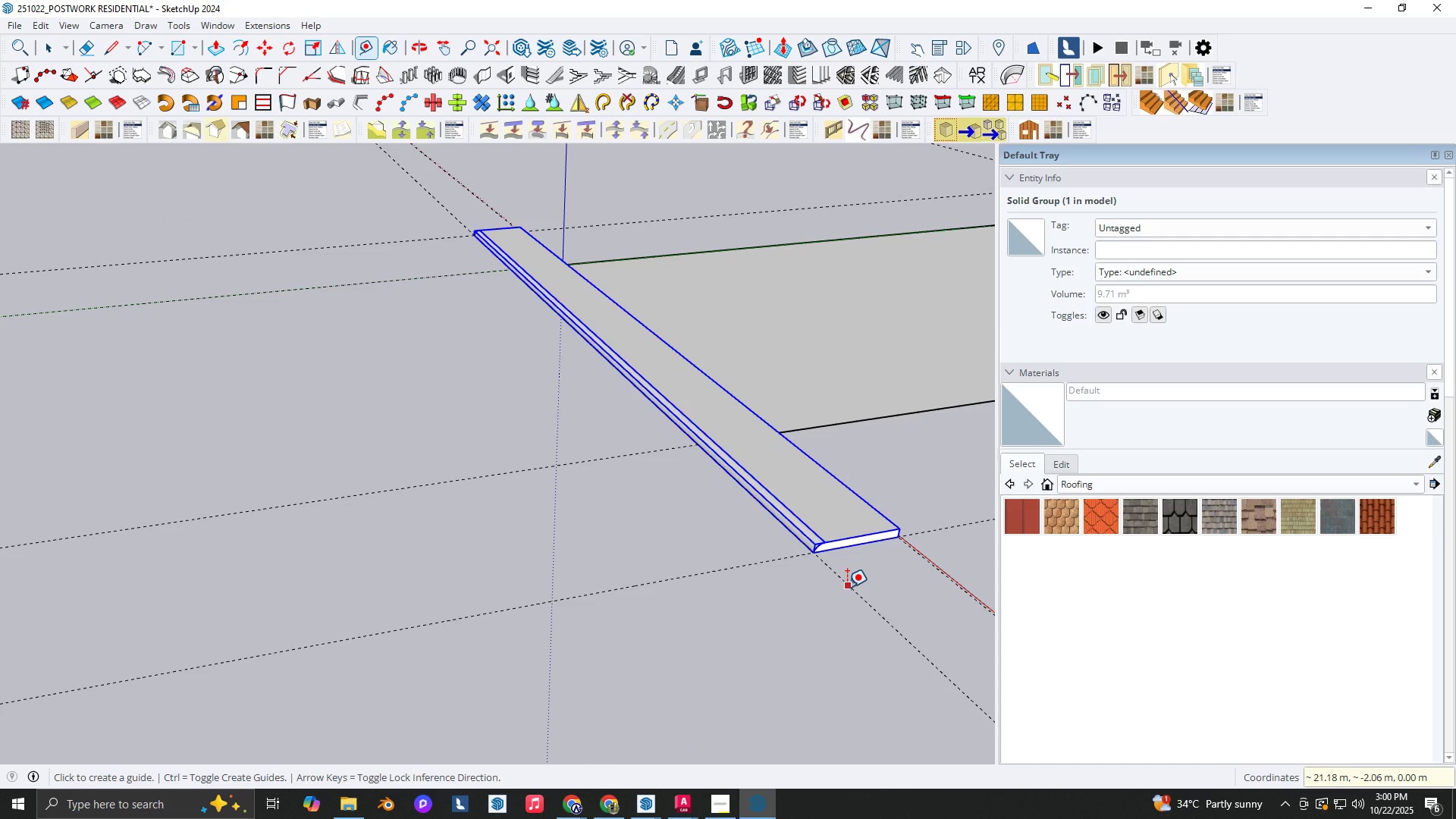 
left_click([847, 587])
 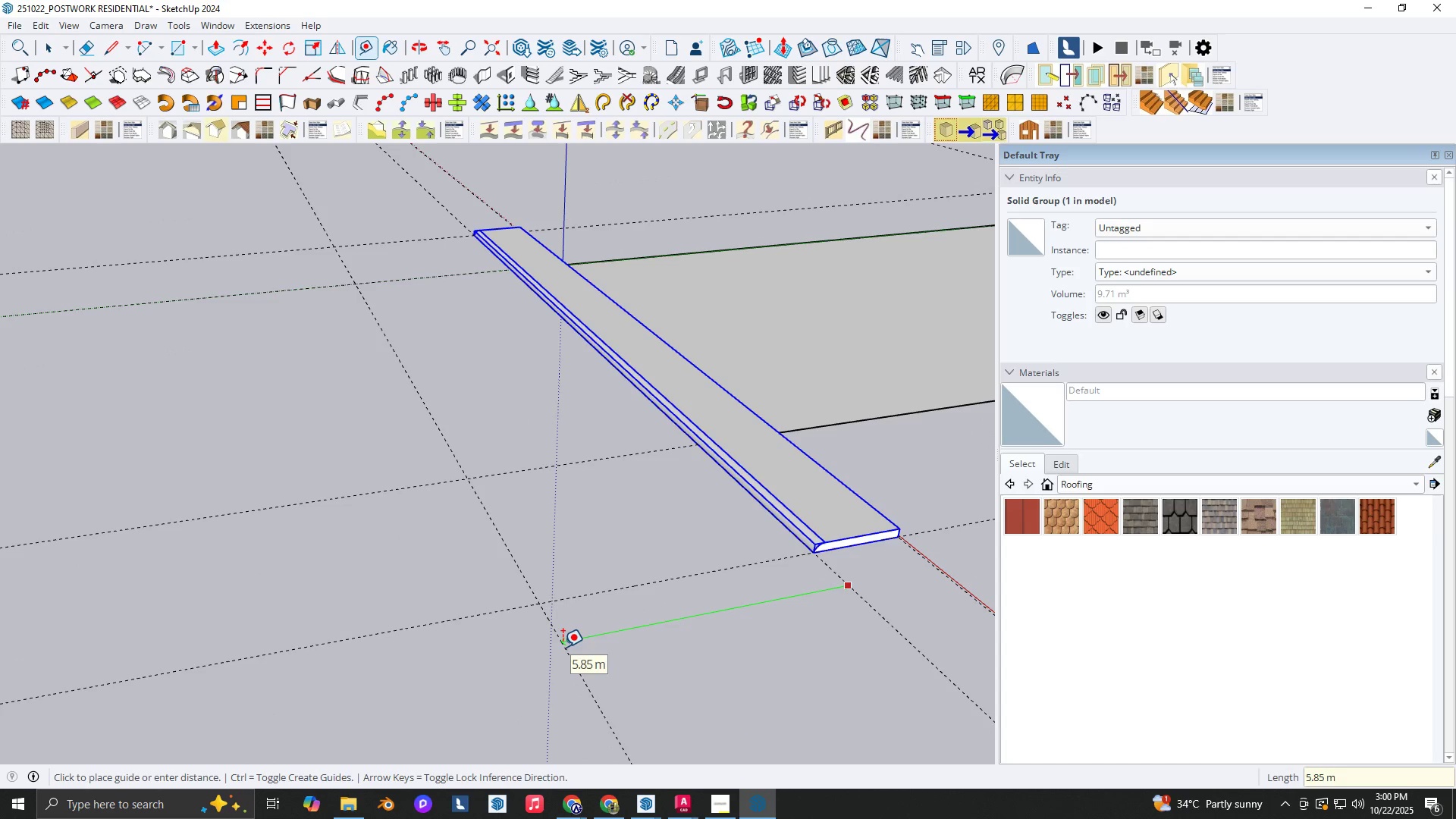 
type(8)
key(NumpadEnter)
type(rr)
 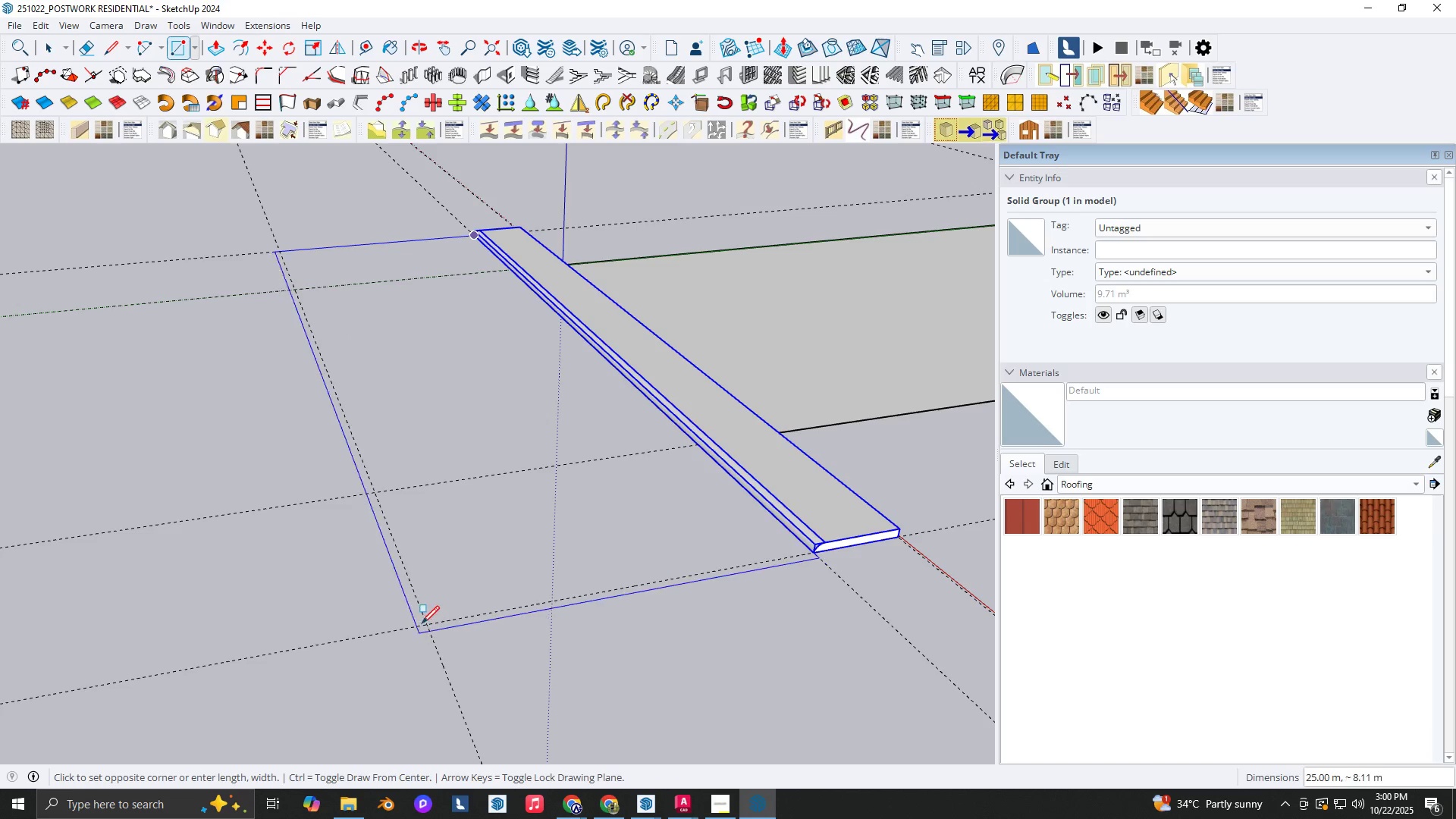 
left_click([425, 623])
 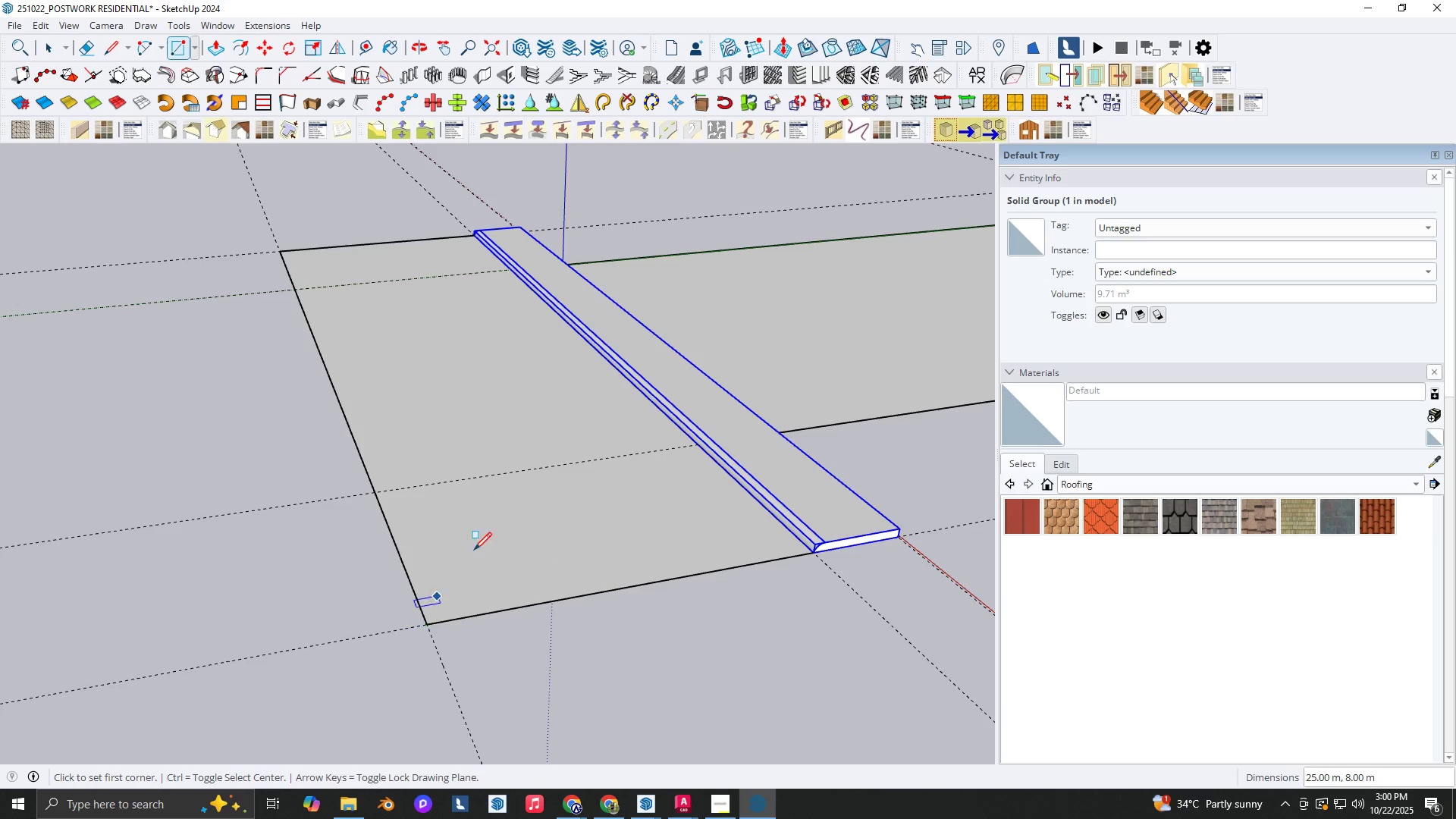 
key(Space)
 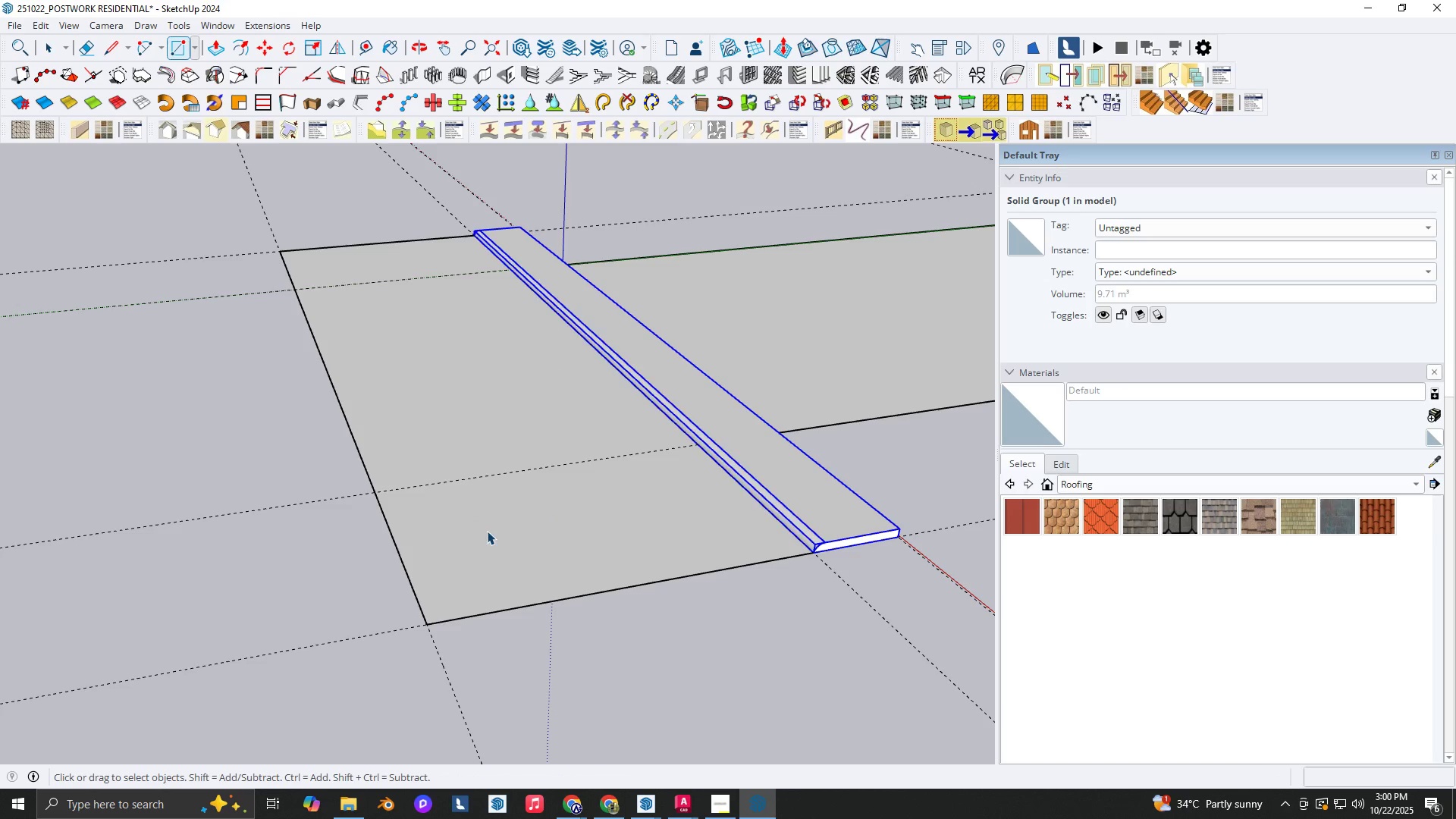 
double_click([487, 531])
 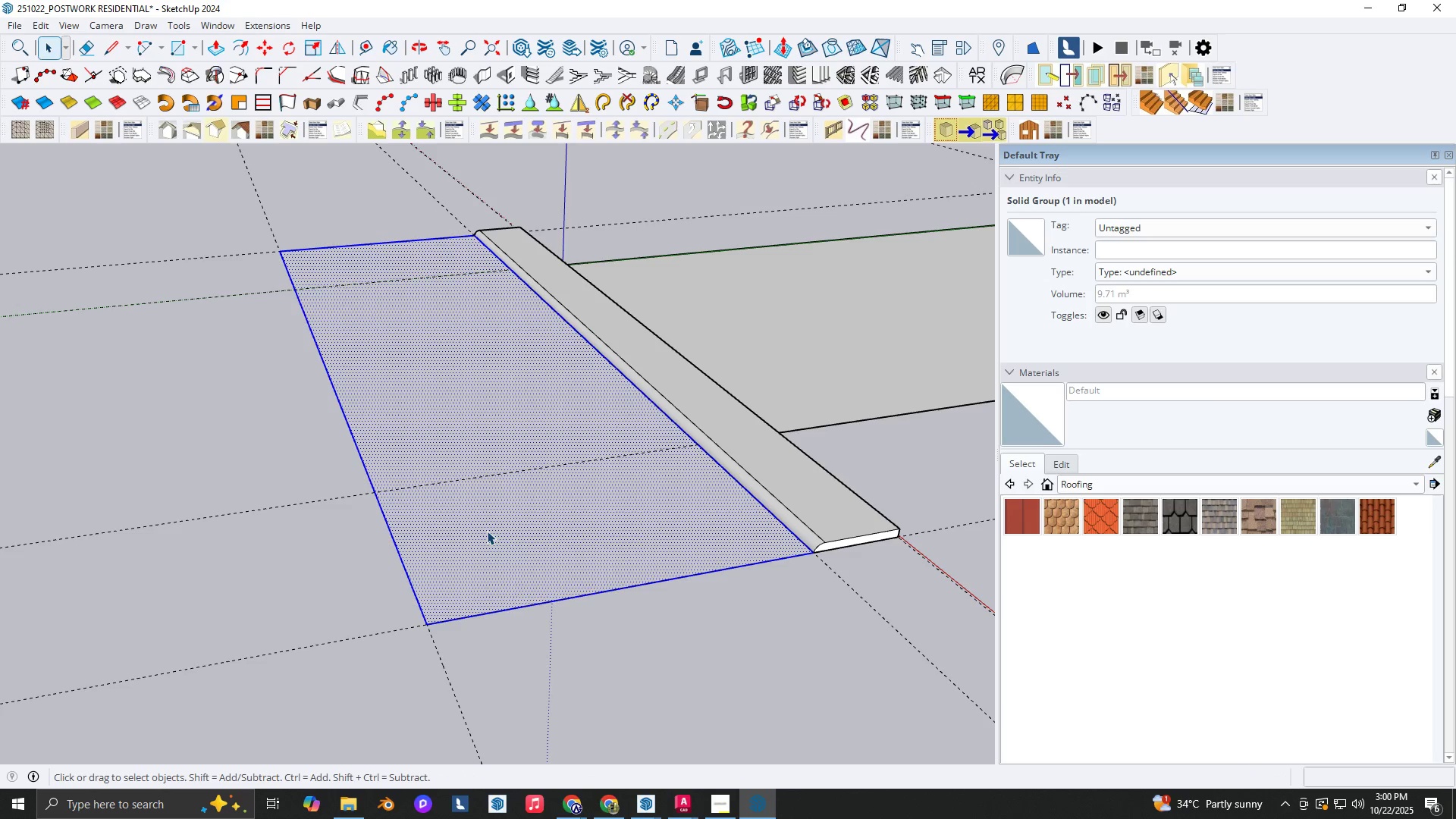 
triple_click([487, 531])
 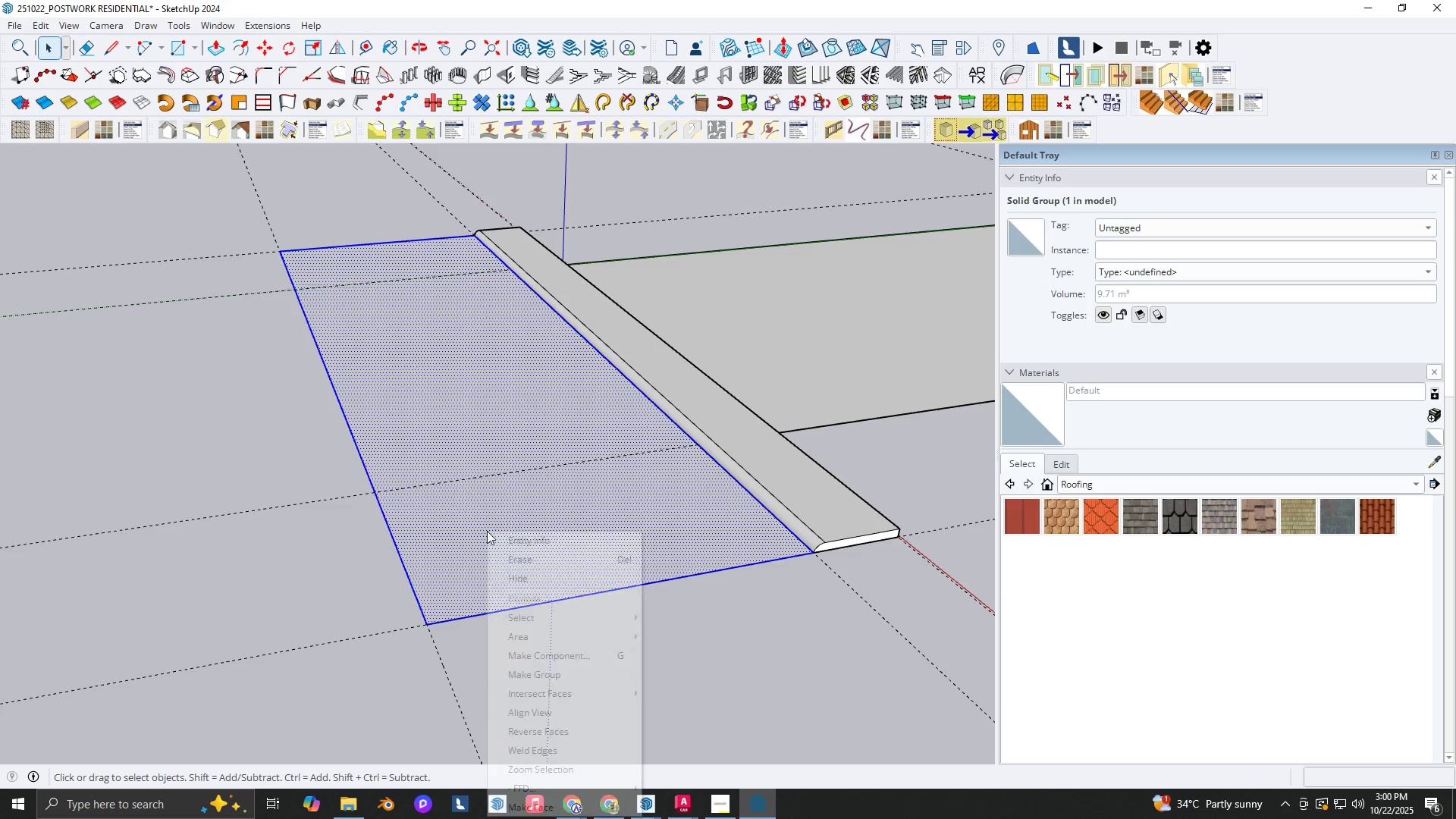 
right_click([487, 531])
 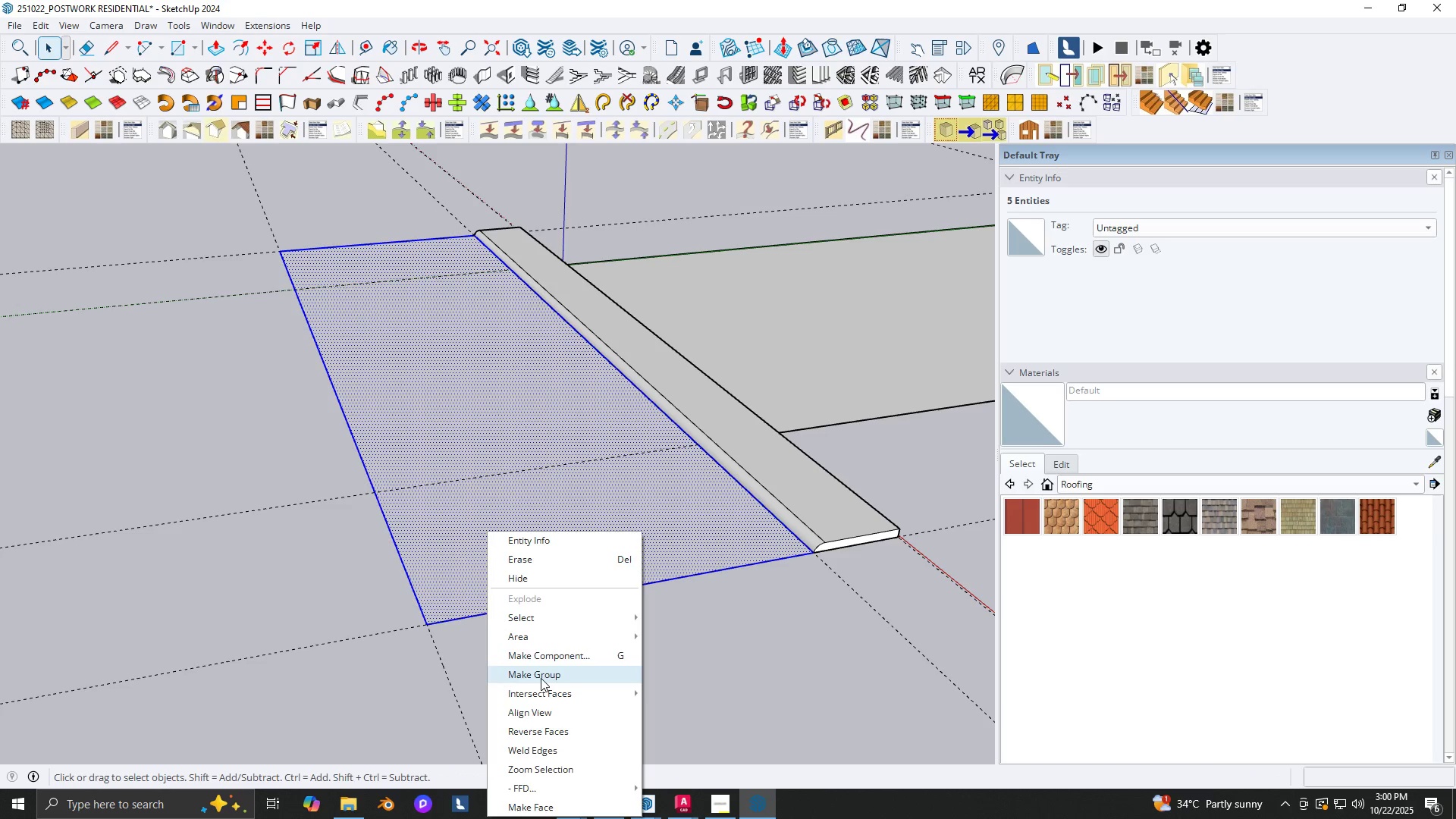 
left_click([541, 678])